 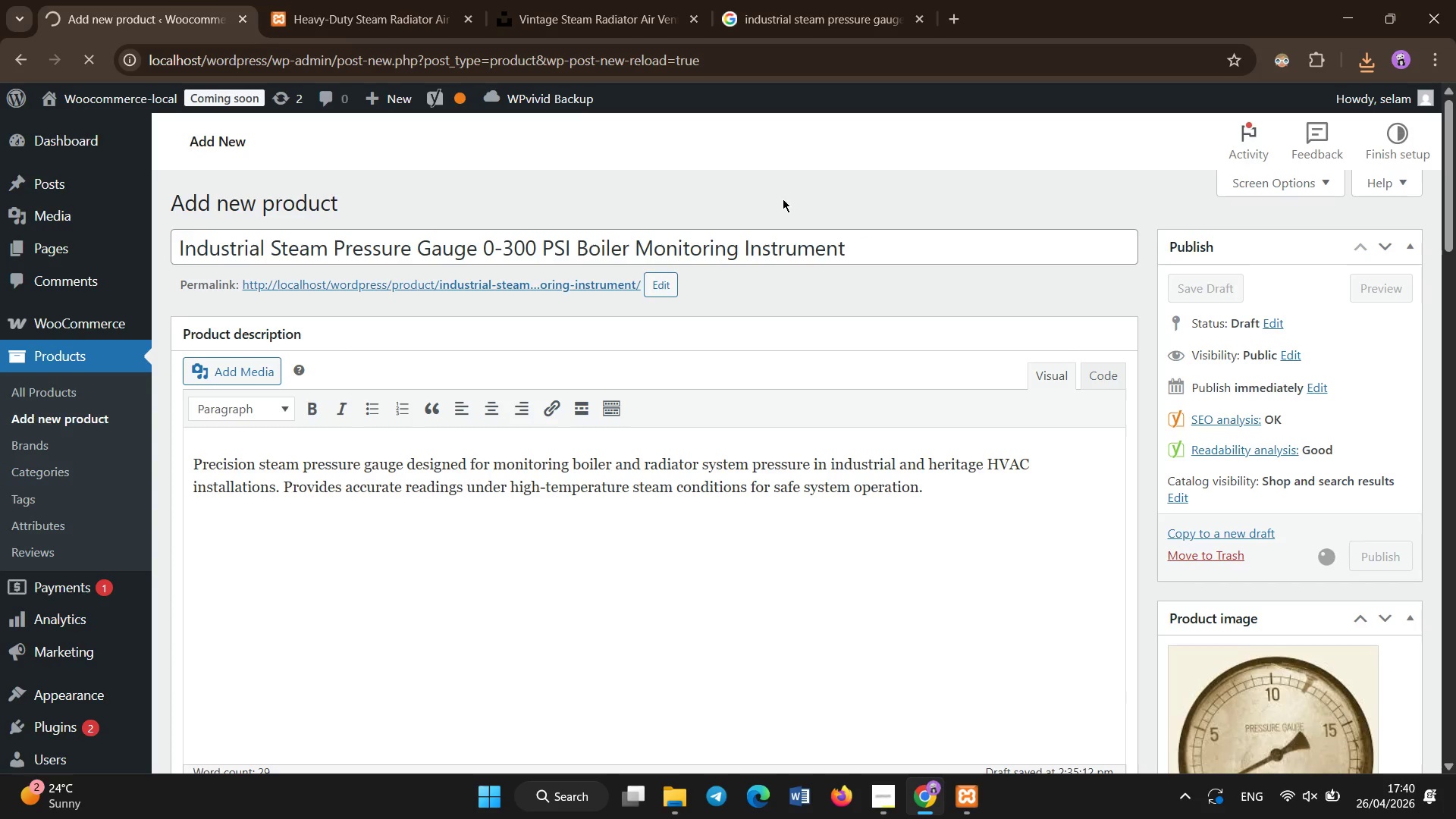 
scroll: coordinate [783, 206], scroll_direction: up, amount: 4.0
 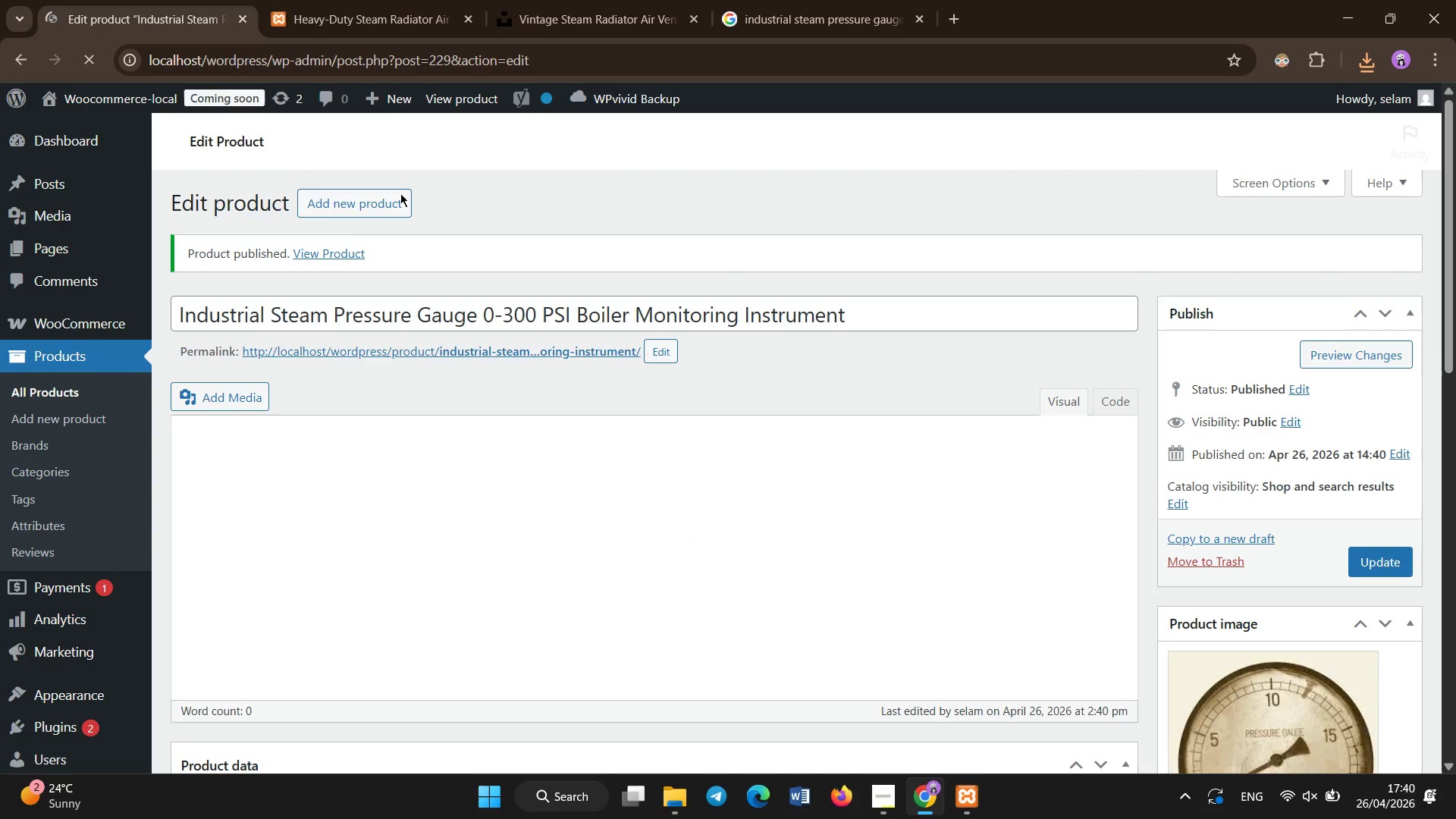 
left_click([362, 206])
 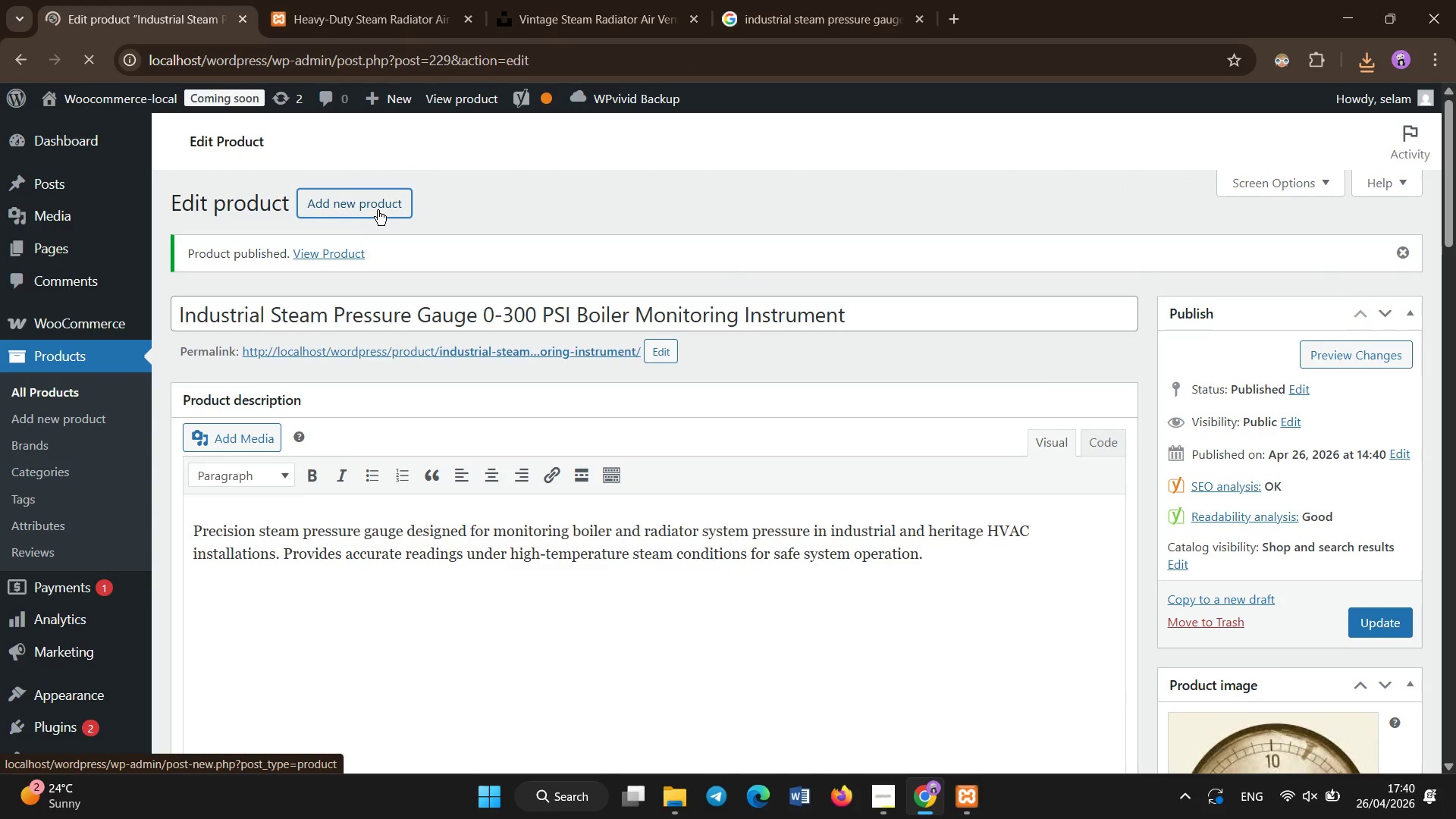 
left_click([378, 210])
 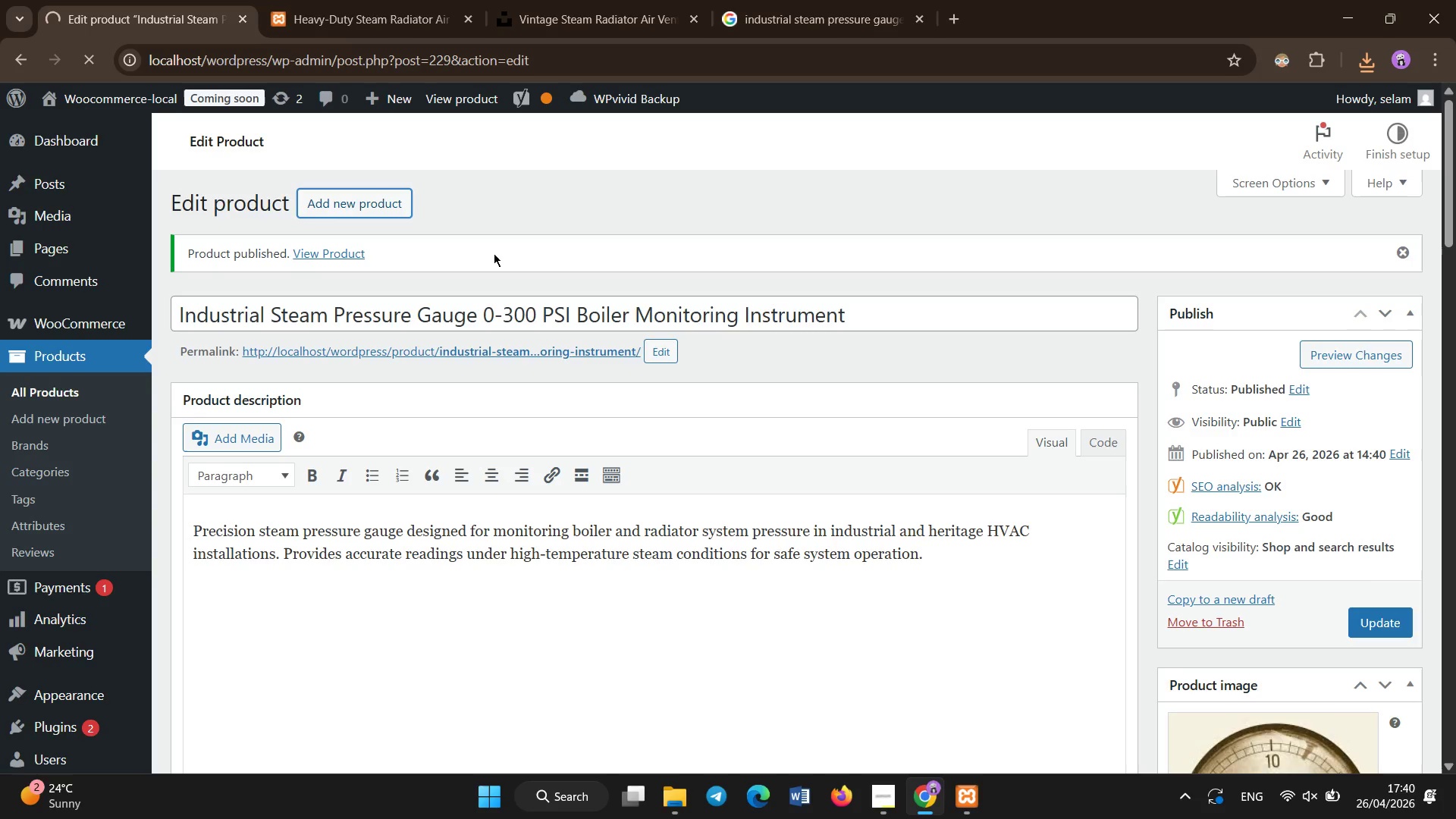 
wait(11.78)
 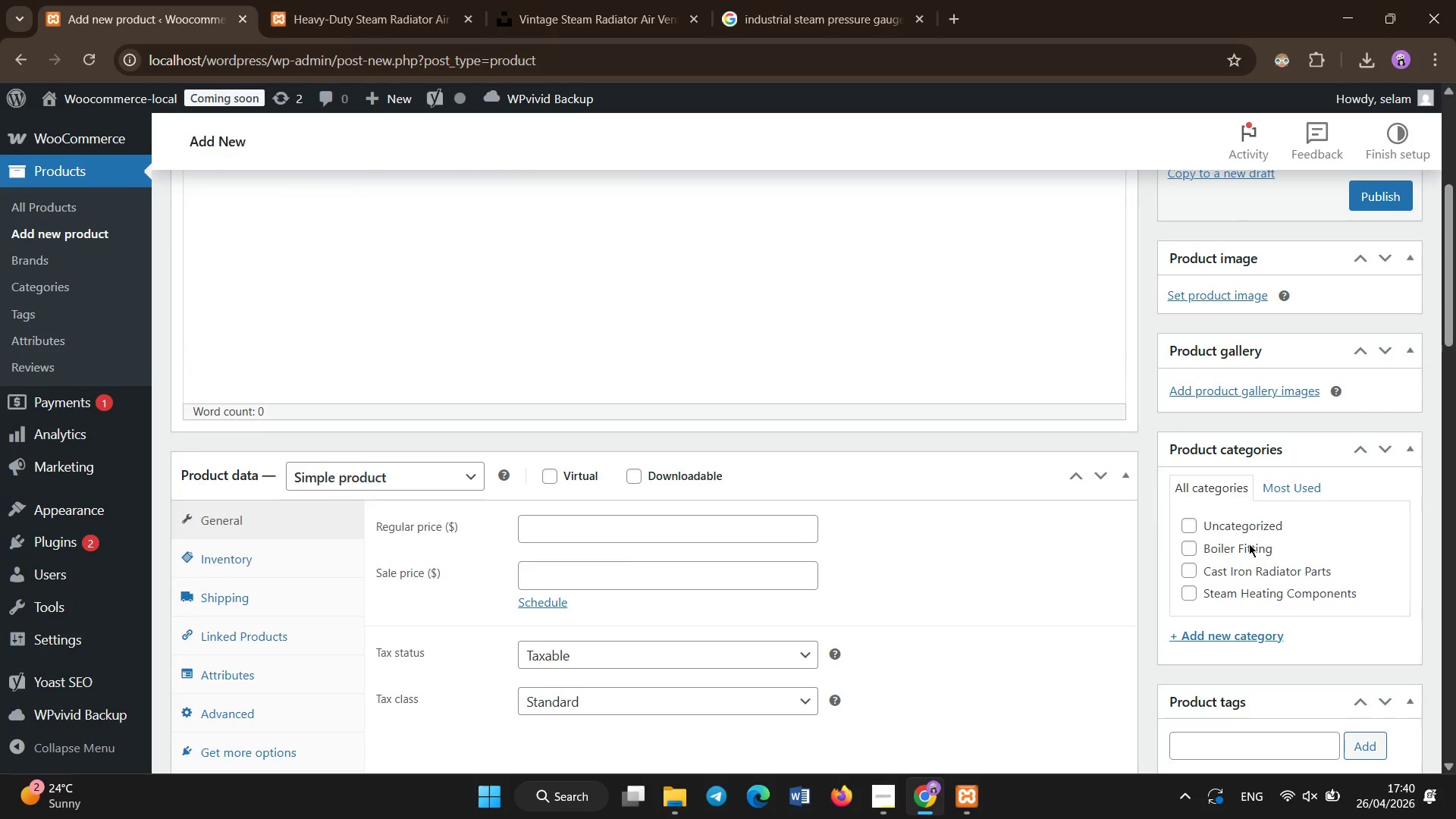 
left_click([1249, 544])
 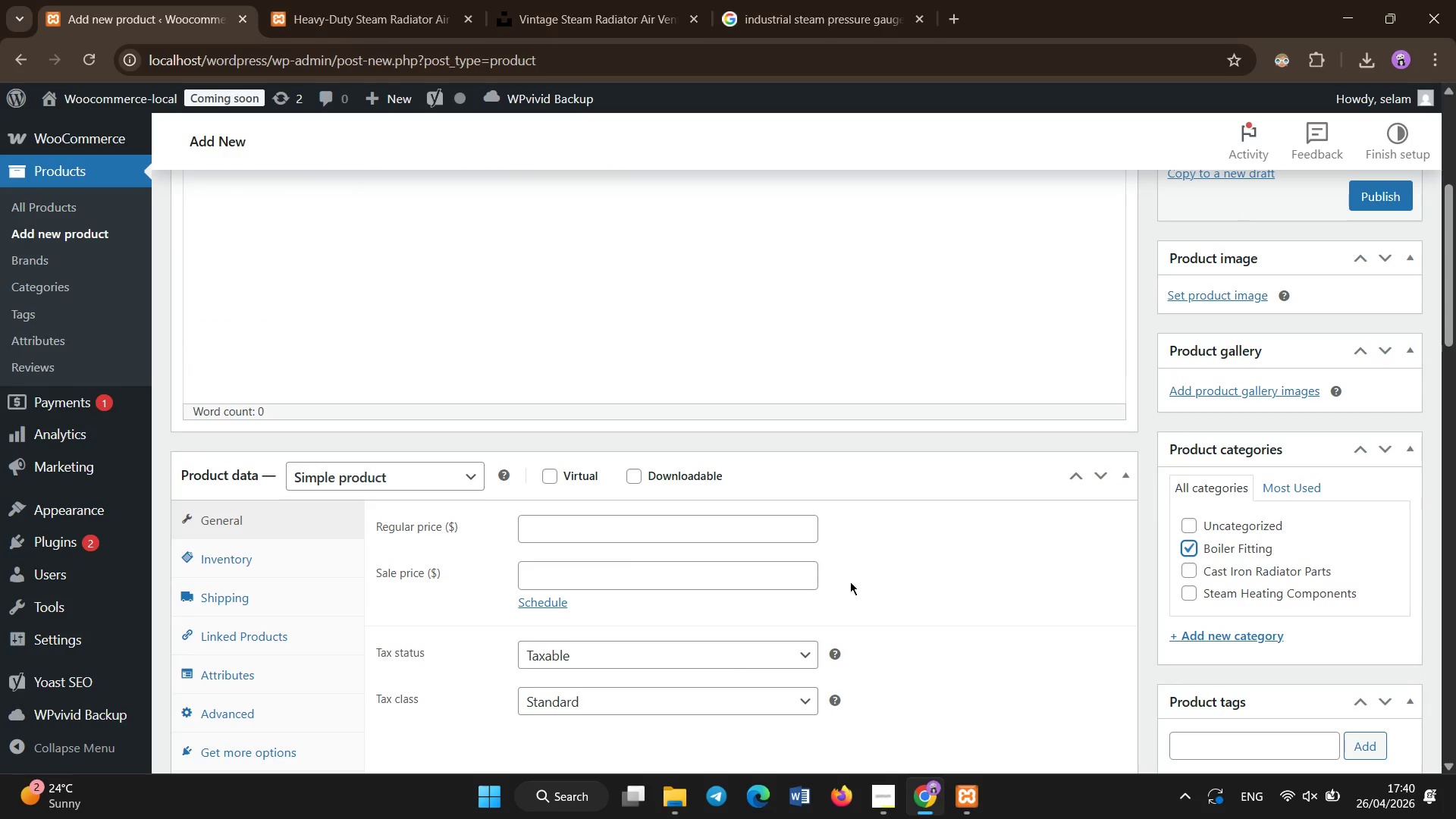 
scroll: coordinate [1161, 675], scroll_direction: down, amount: 3.0
 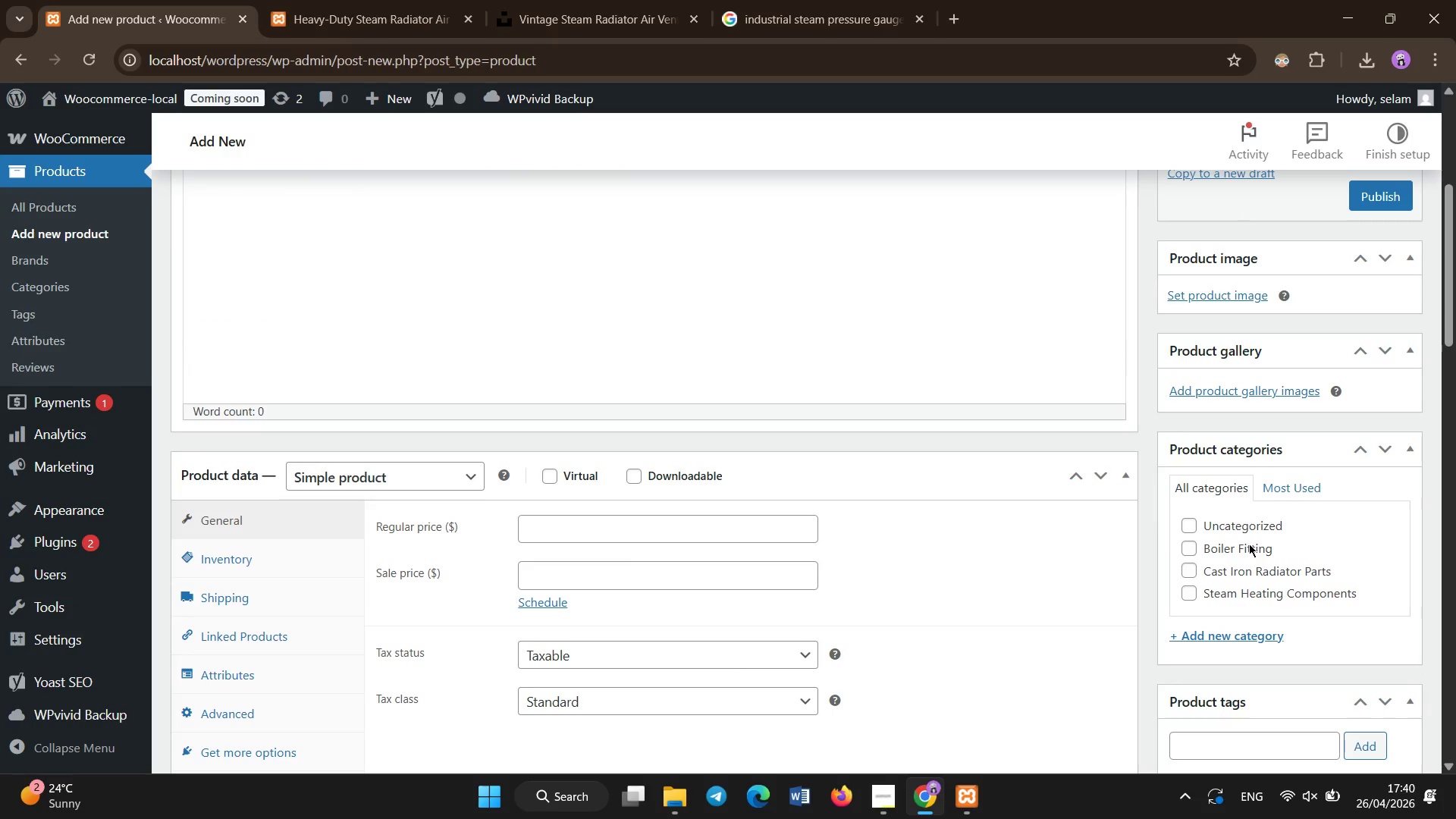 
scroll: coordinate [730, 500], scroll_direction: up, amount: 7.0
 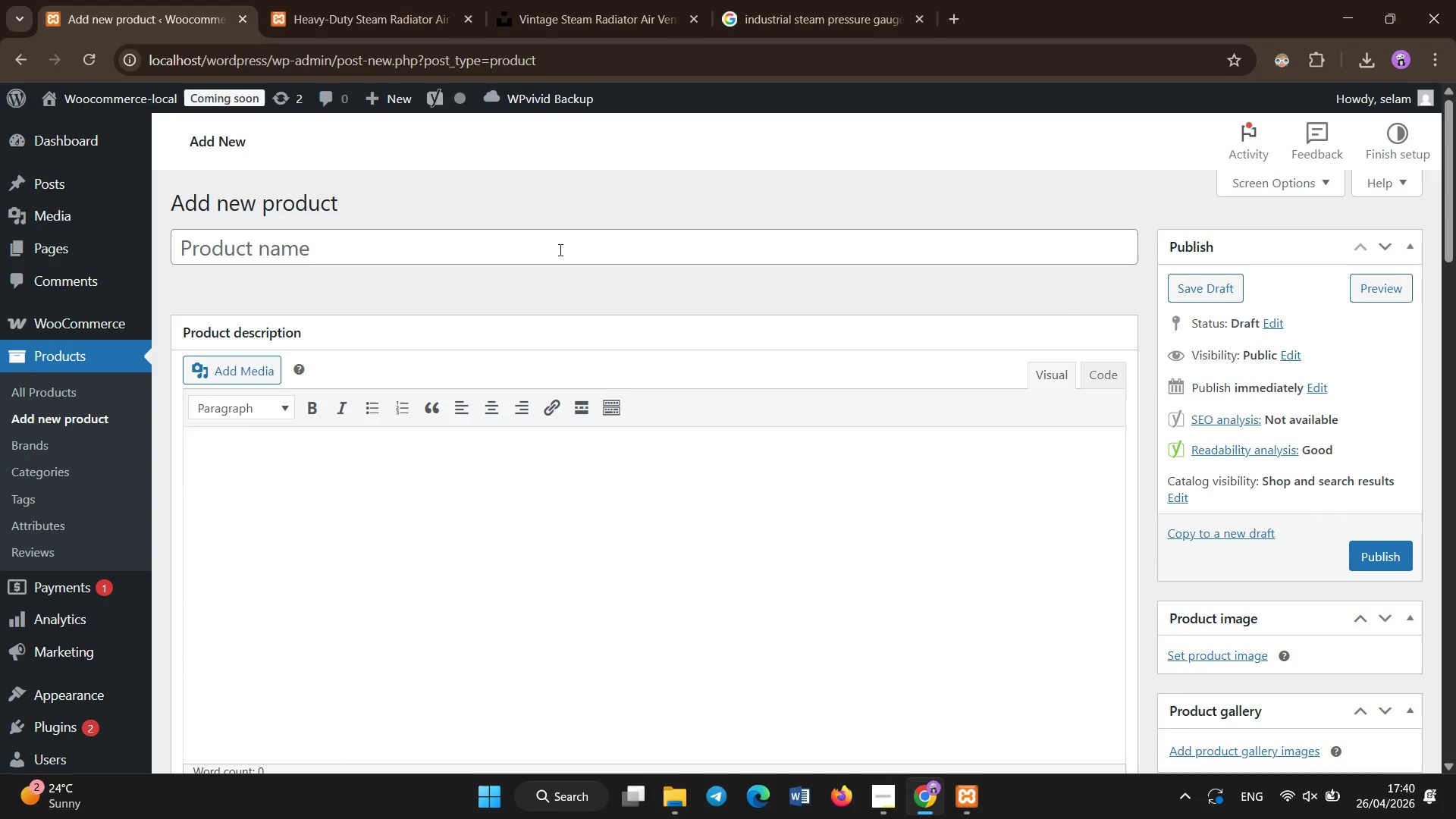 
left_click([560, 250])
 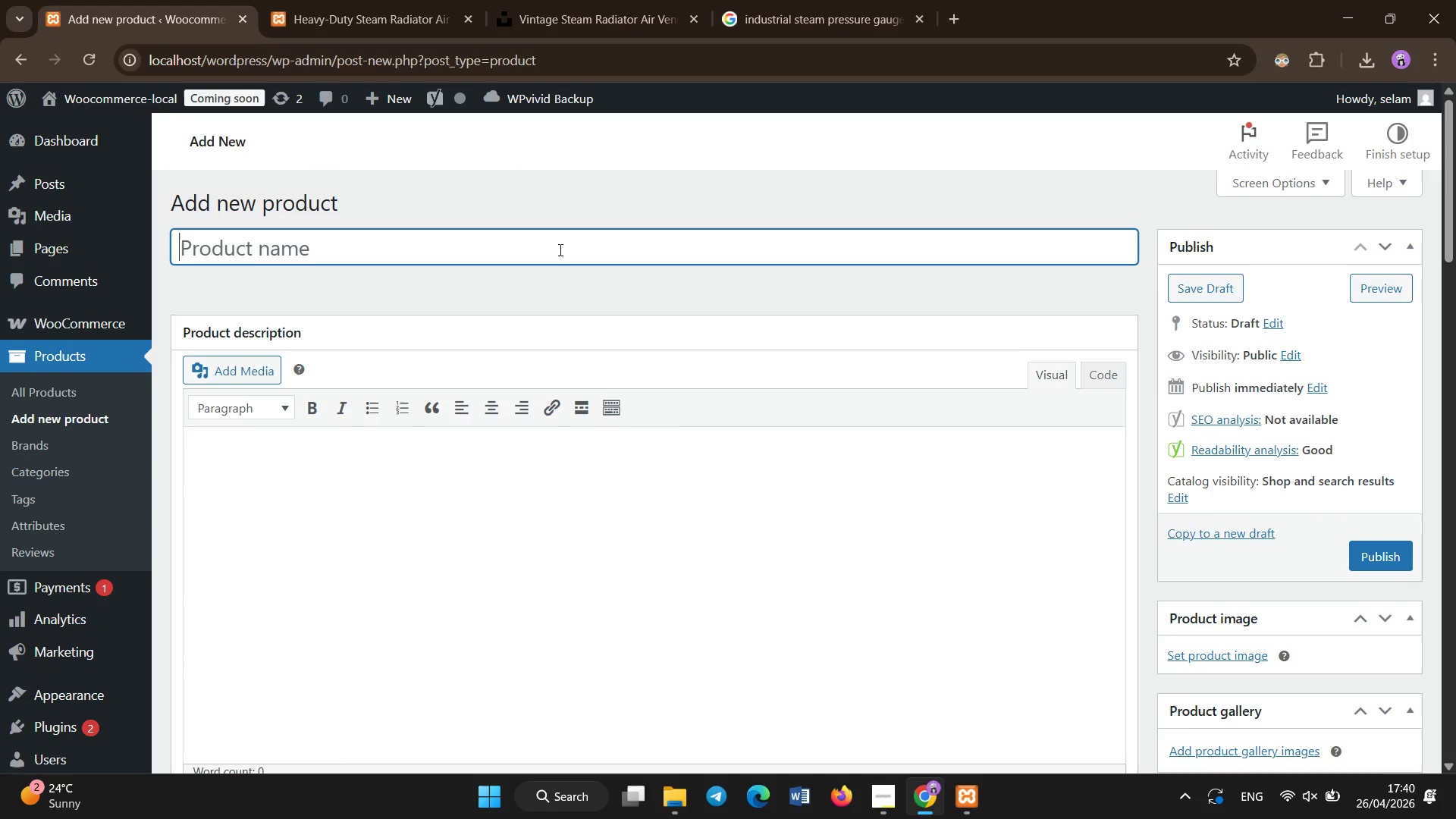 
type(Heavy Duty Cast Iron V)
key(Backspace)
type(Coupling Steam Boiler Threaded Connector )
 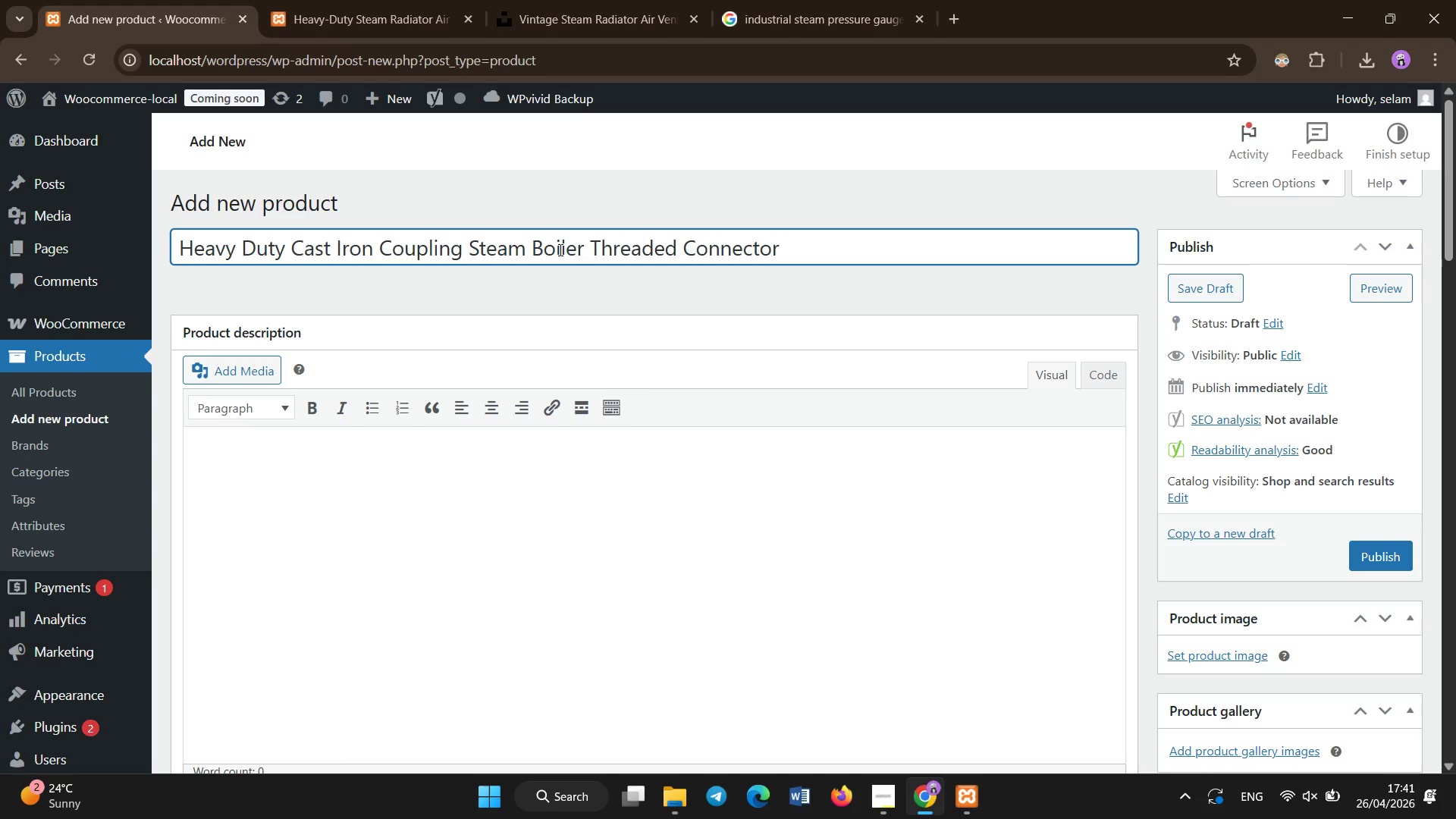 
left_click([502, 530])
 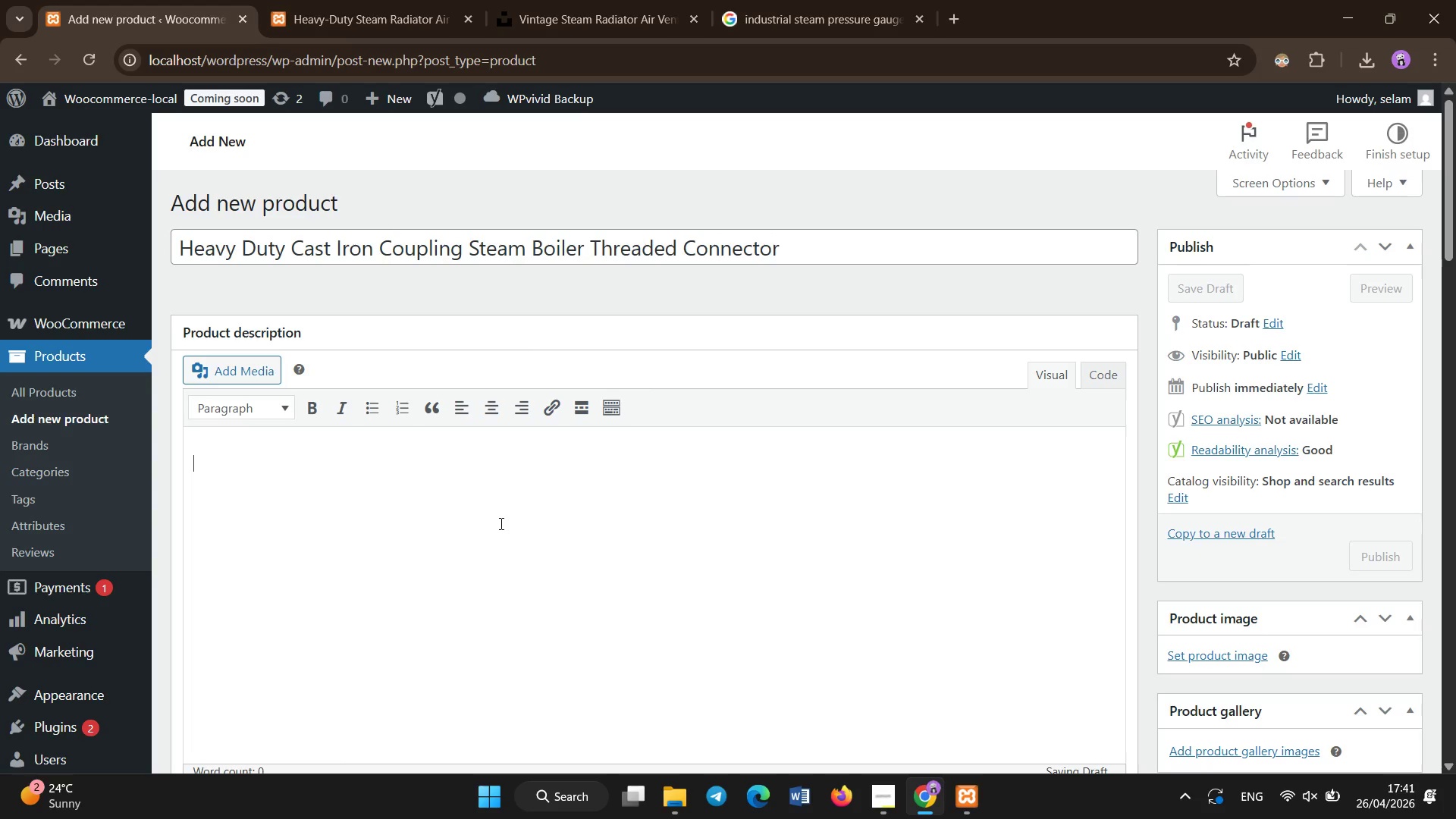 
type(Durable cast iron pipecouplingdesigned for secure connections in steam boiler and radiator piping systems. Engineered for high - pressure environments I)
key(Backspace)
type(in restoration )
key(Backspace)
type(0-grade HVAC installations.)
 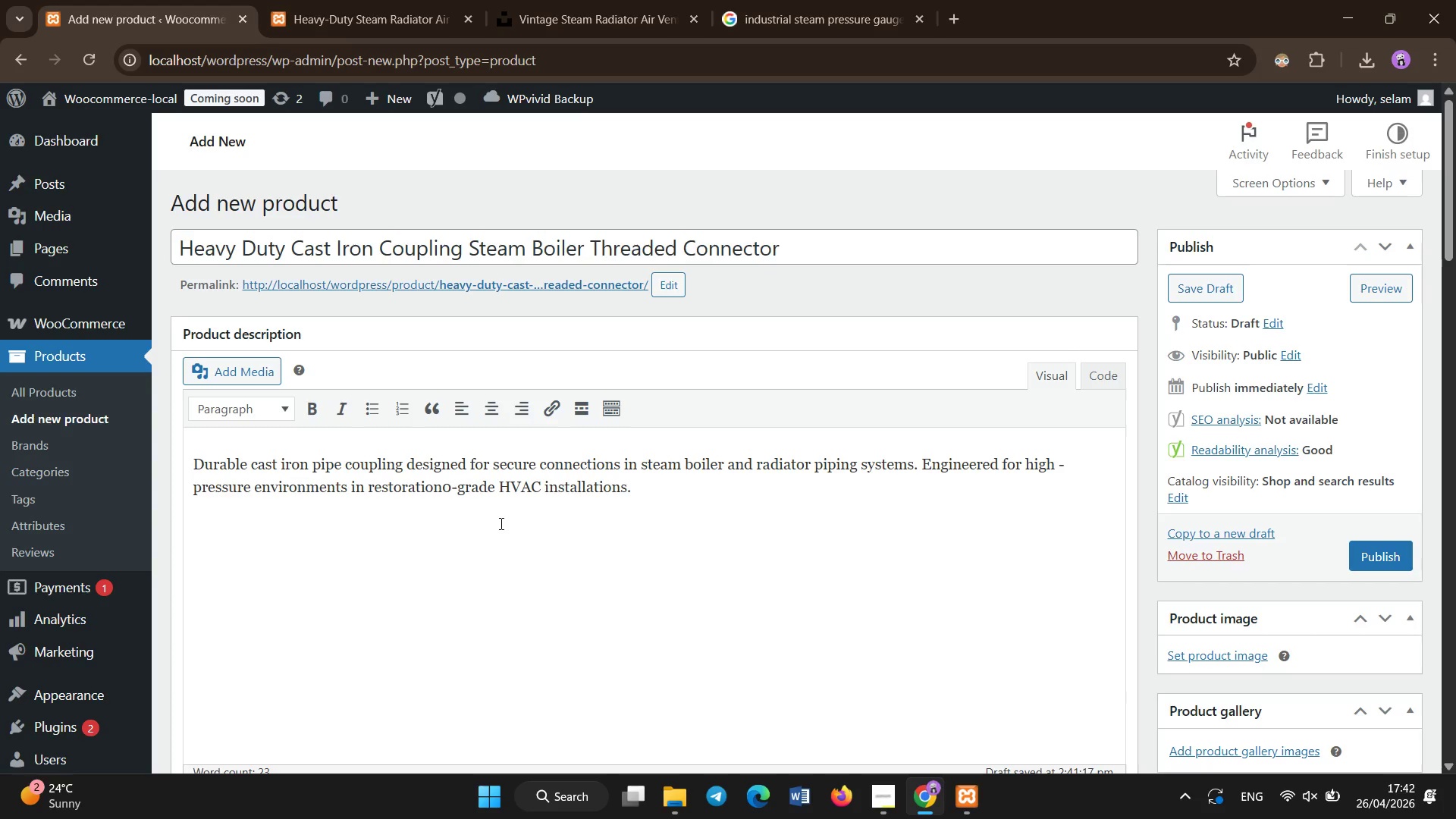 
left_click([501, 535])
 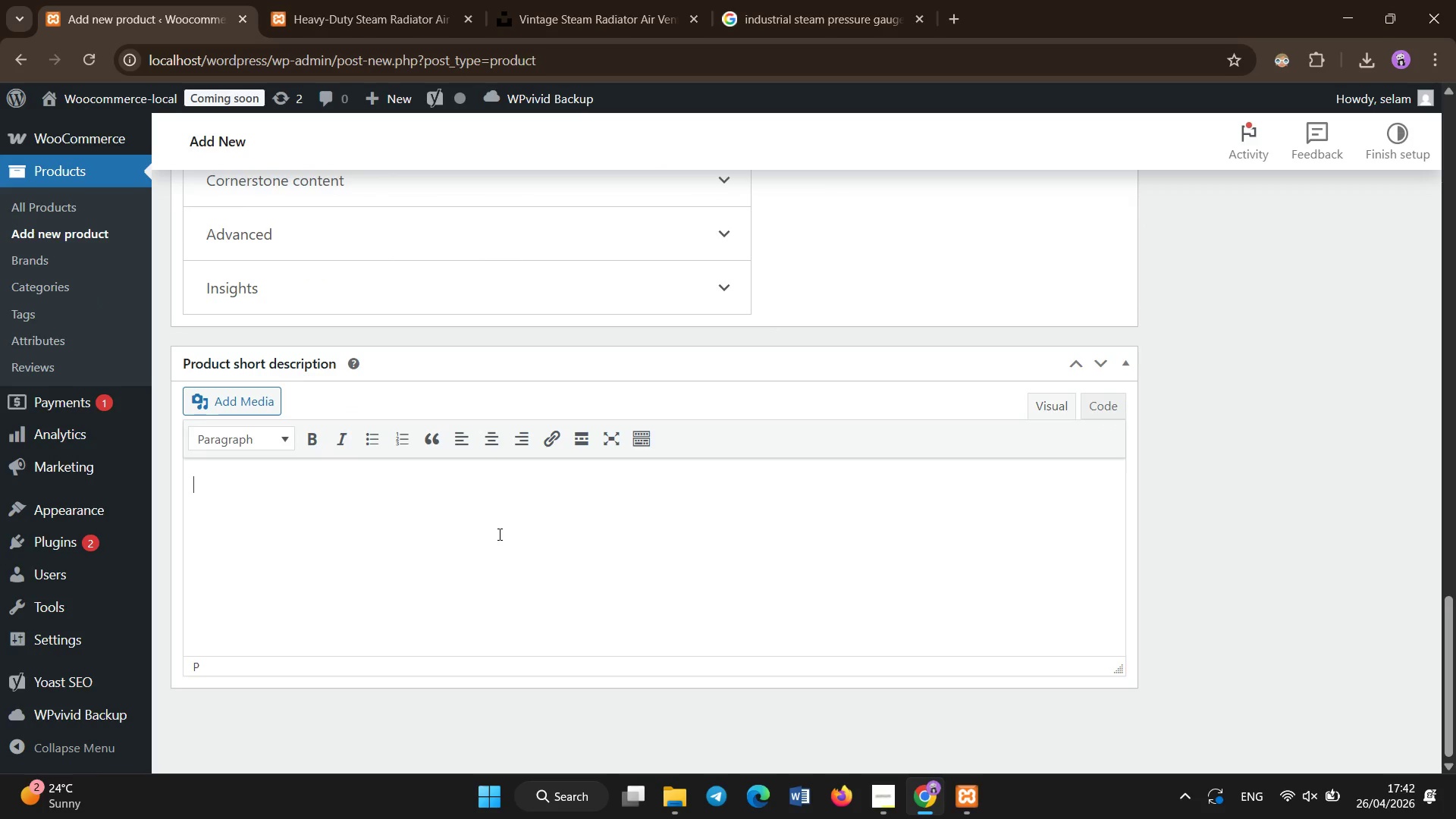 
scroll: coordinate [501, 529], scroll_direction: down, amount: 22.0
 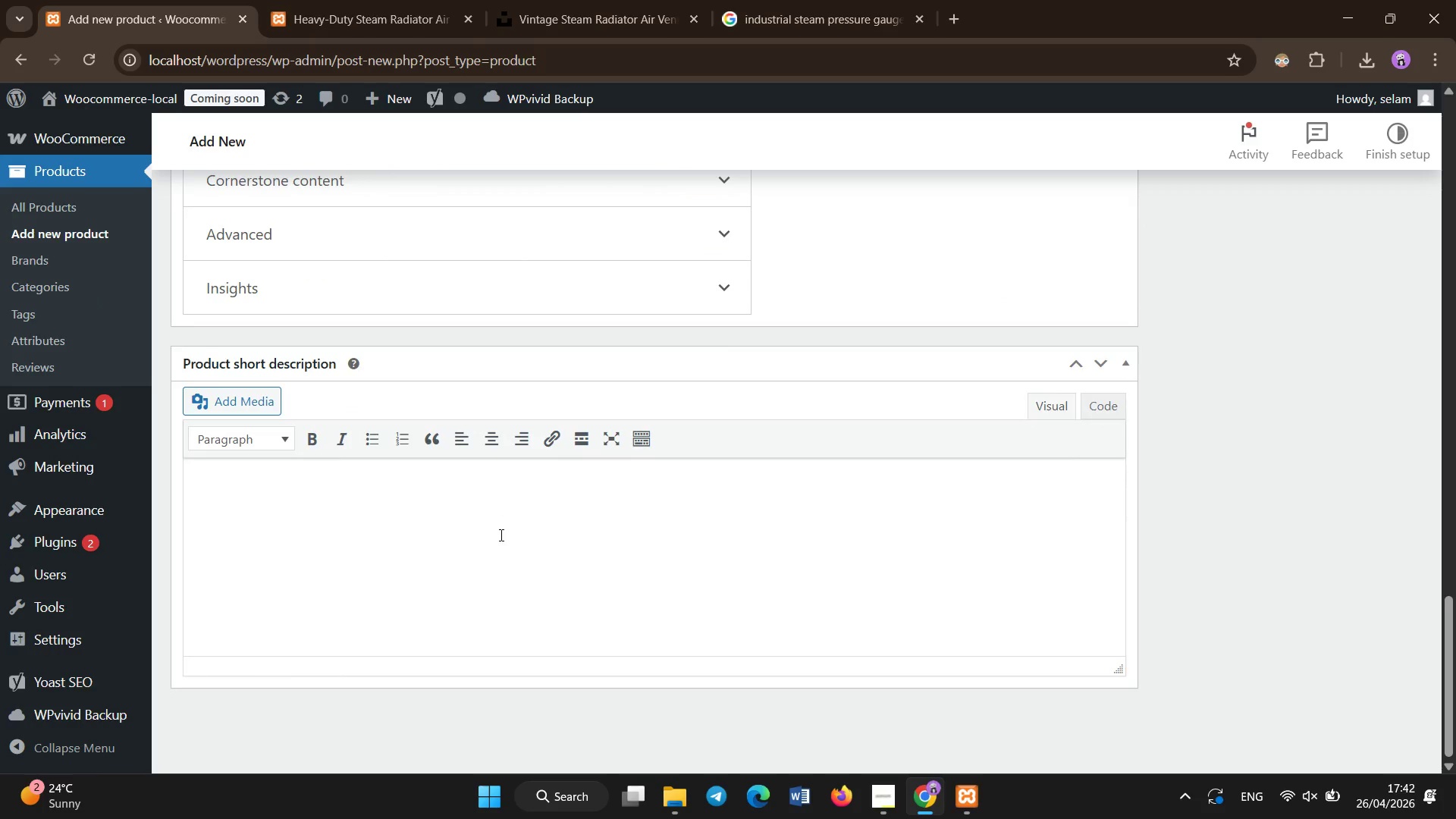 
type(S)
key(Backspace)
type(Cast iron pipe coupling for steam systems. High - pressure theraded )
key(Backspace)
key(Backspace)
key(Backspace)
key(Backspace)
key(Backspace)
type(eaded HVAC )
 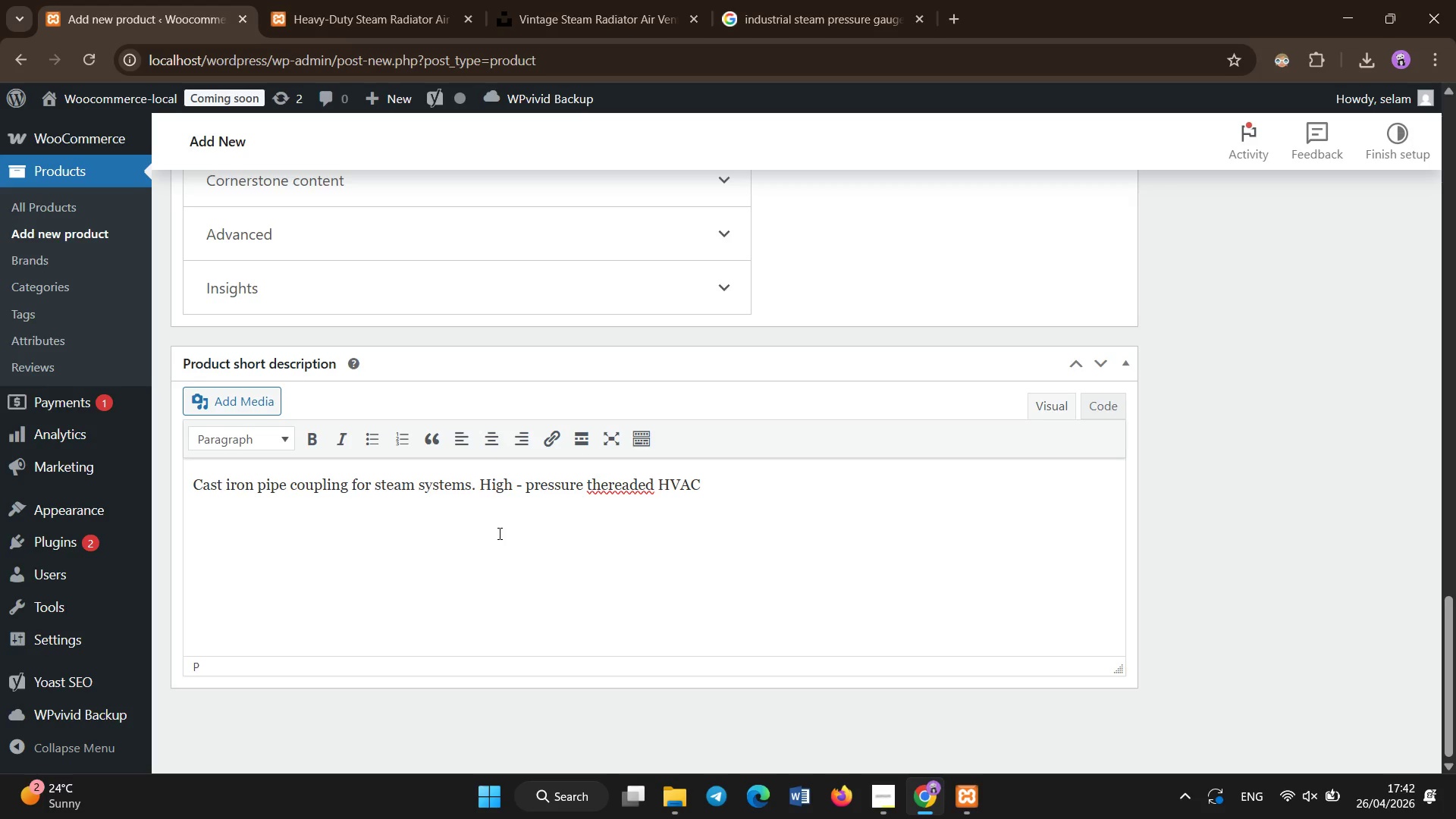 
double_click([663, 491])
 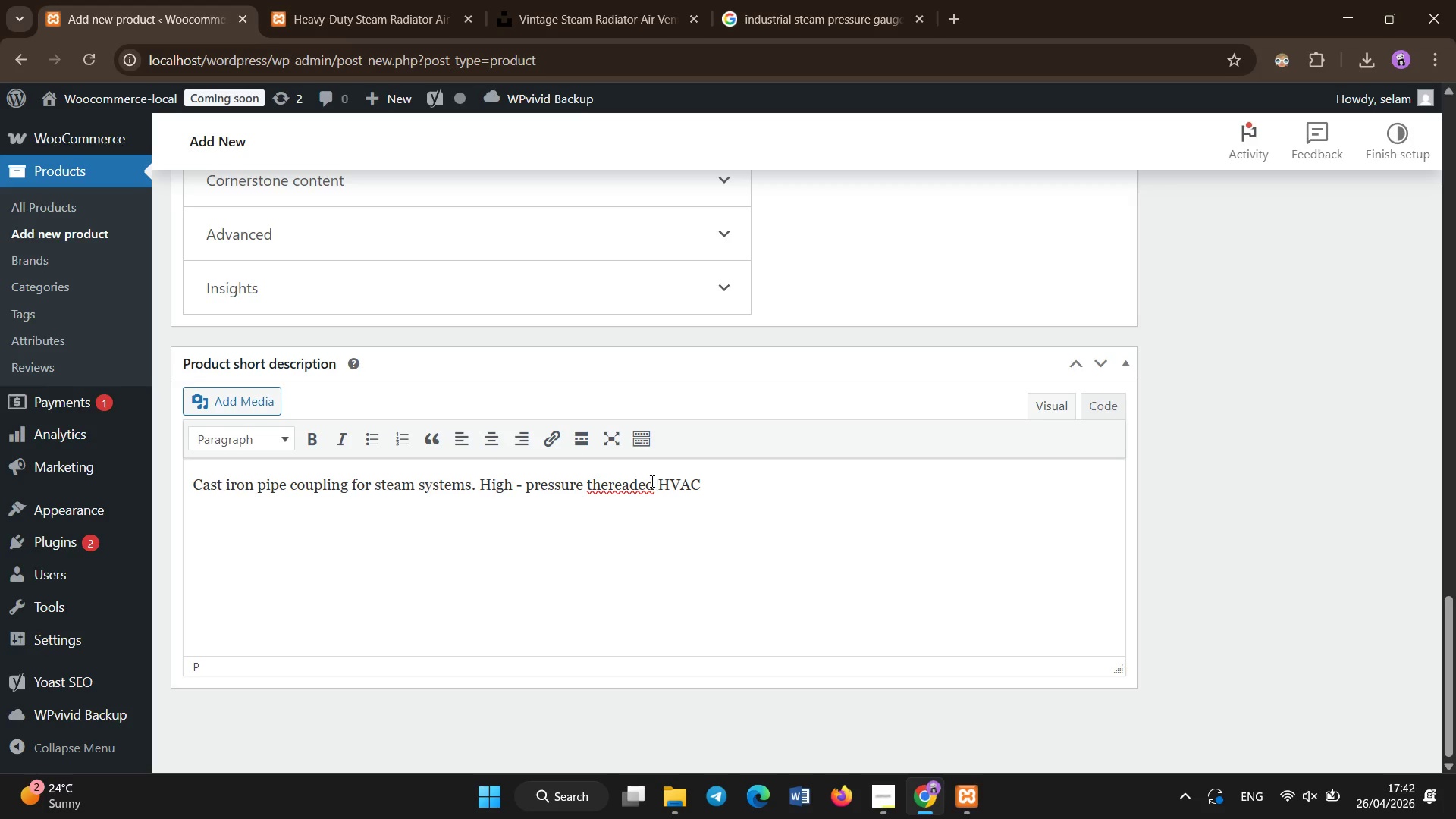 
left_click([652, 482])
 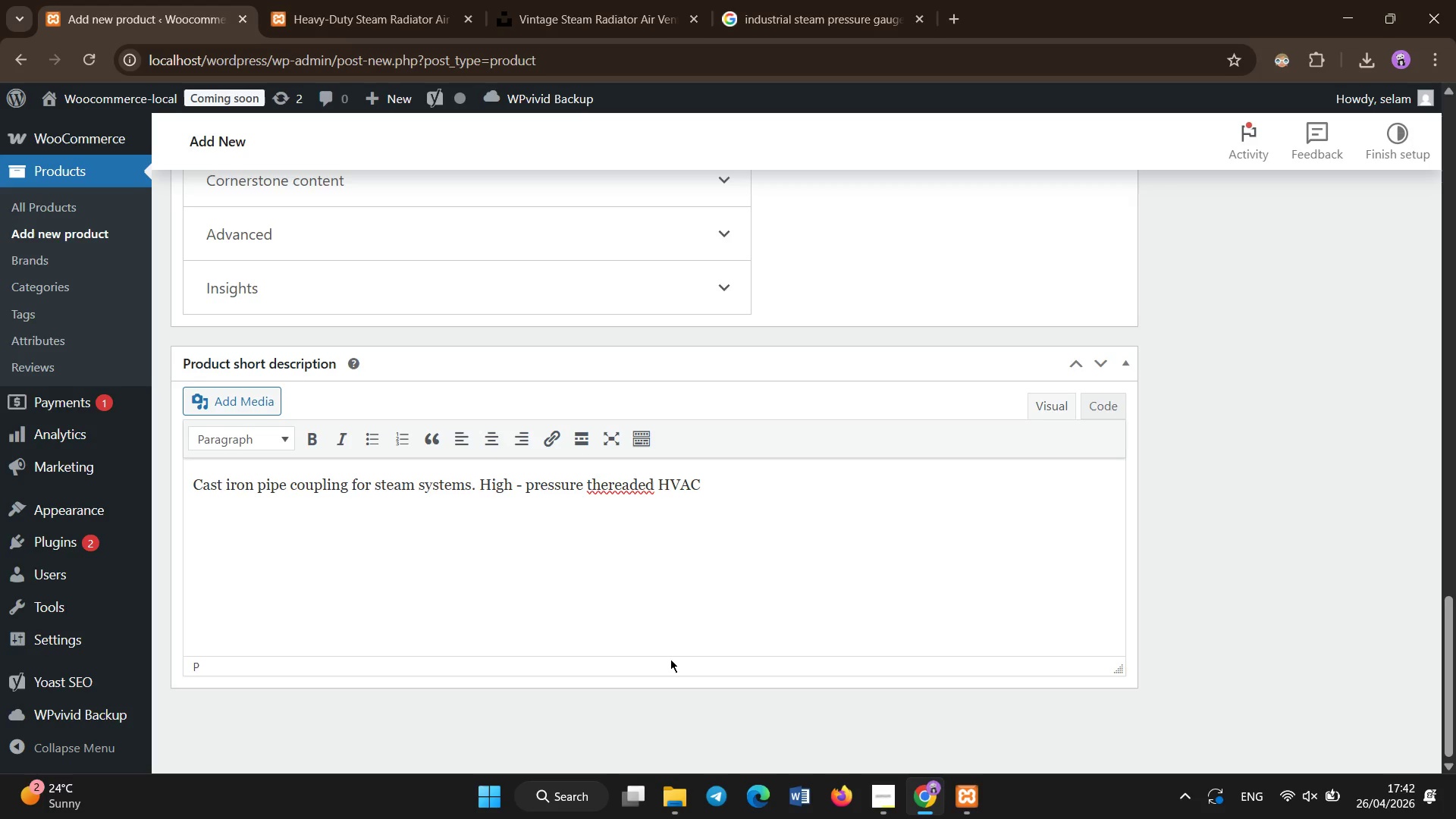 
key(Backspace)
 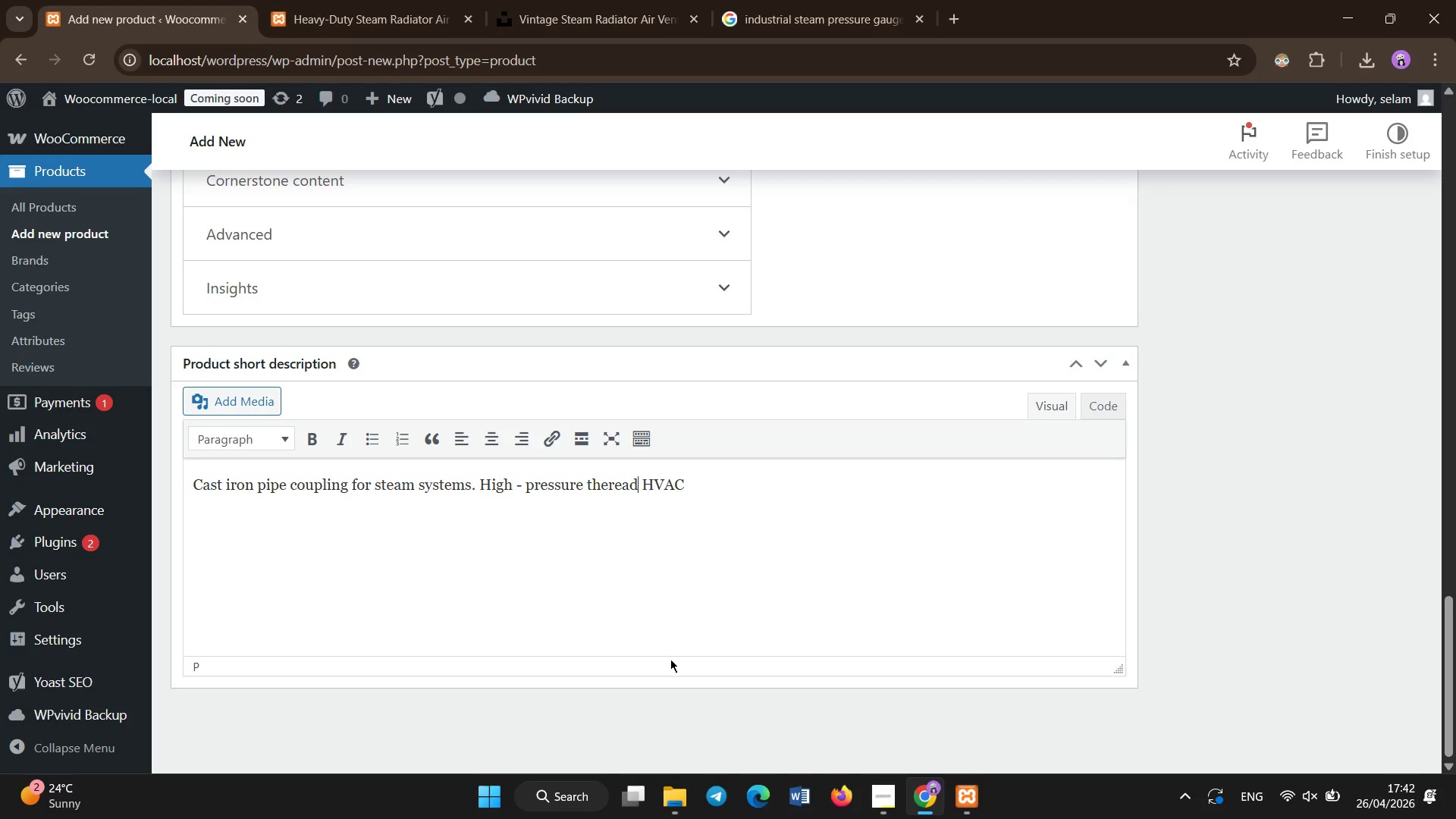 
key(Backspace)
 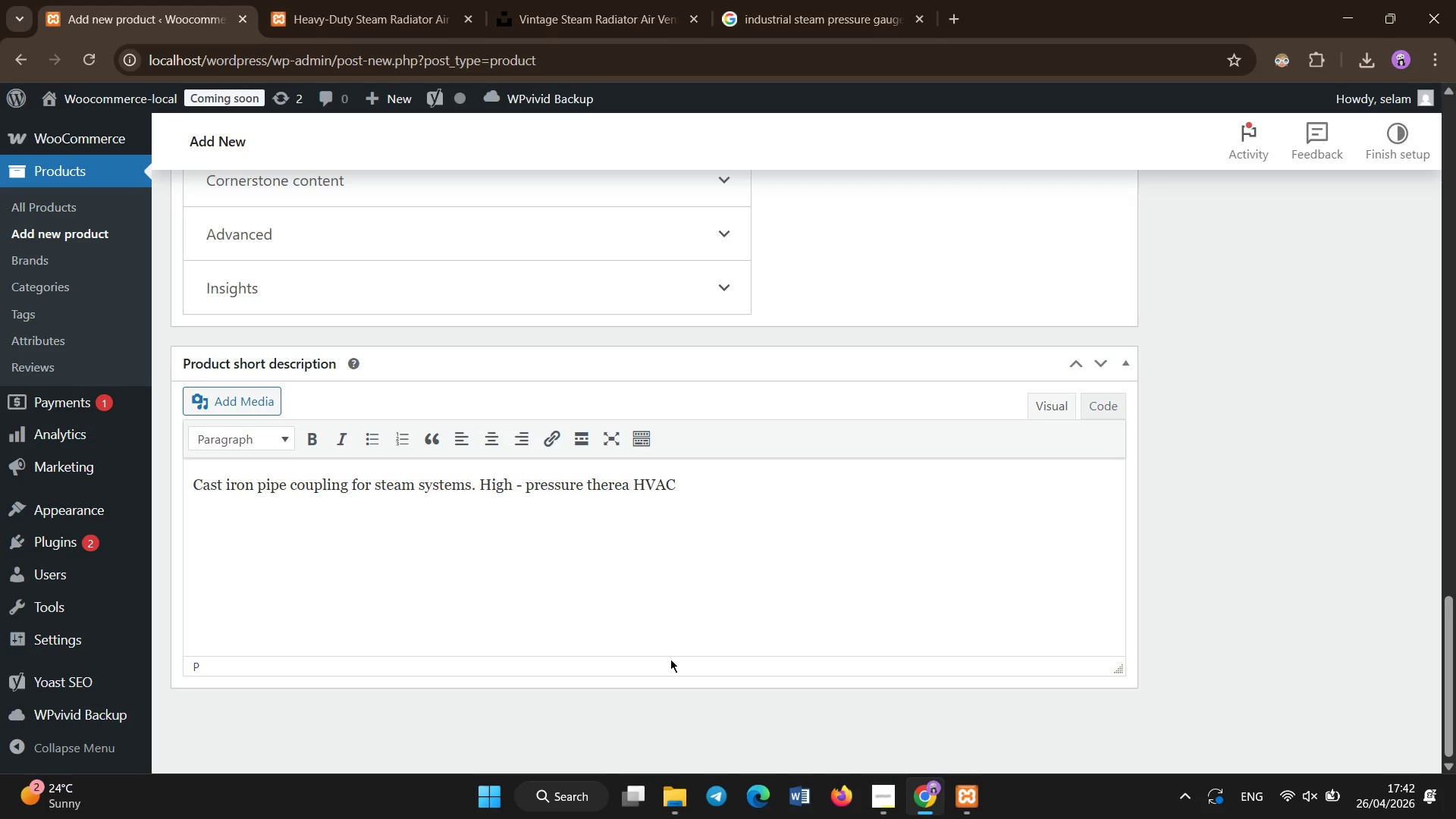 
key(Backspace)
 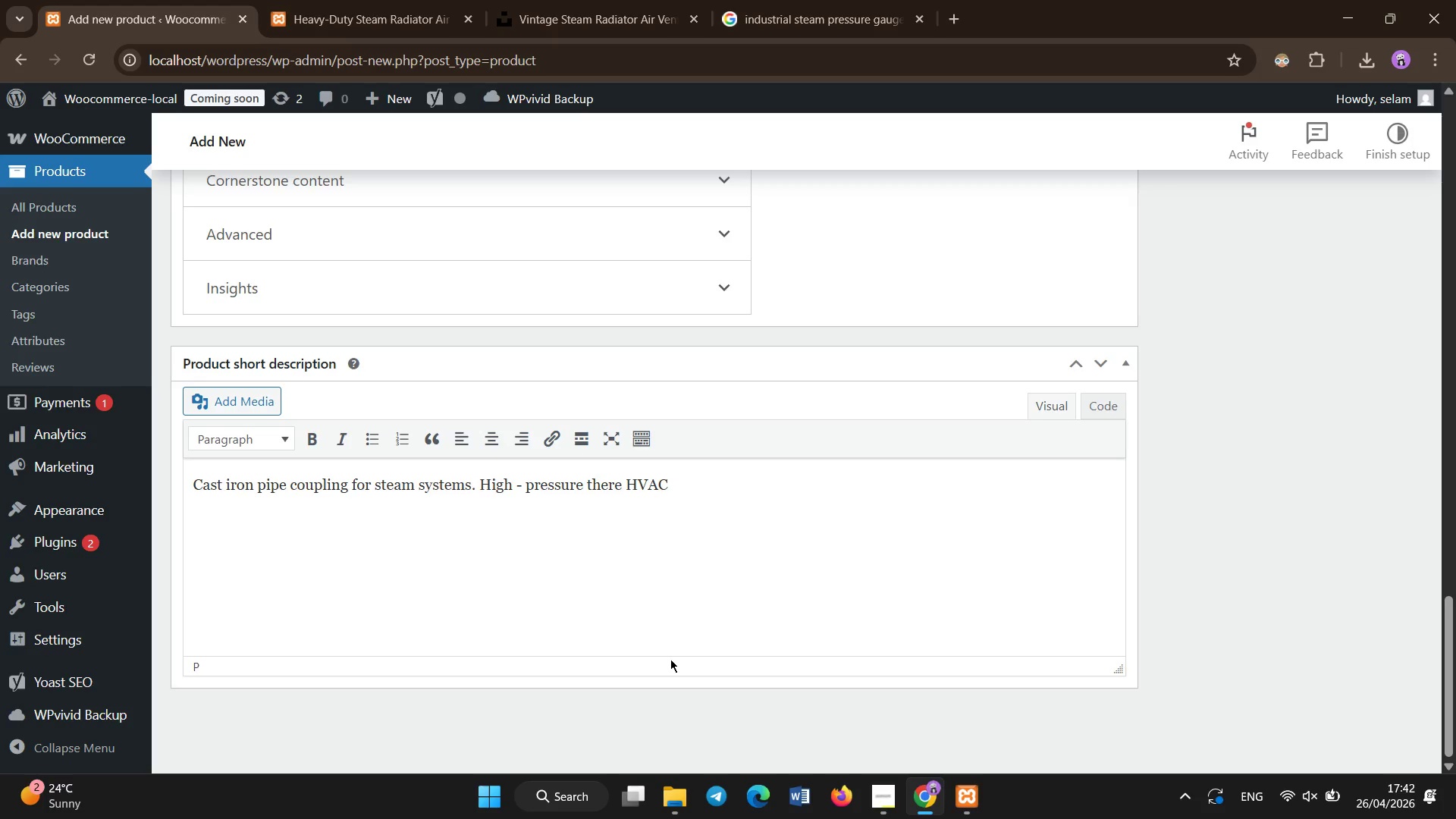 
key(Backspace)
 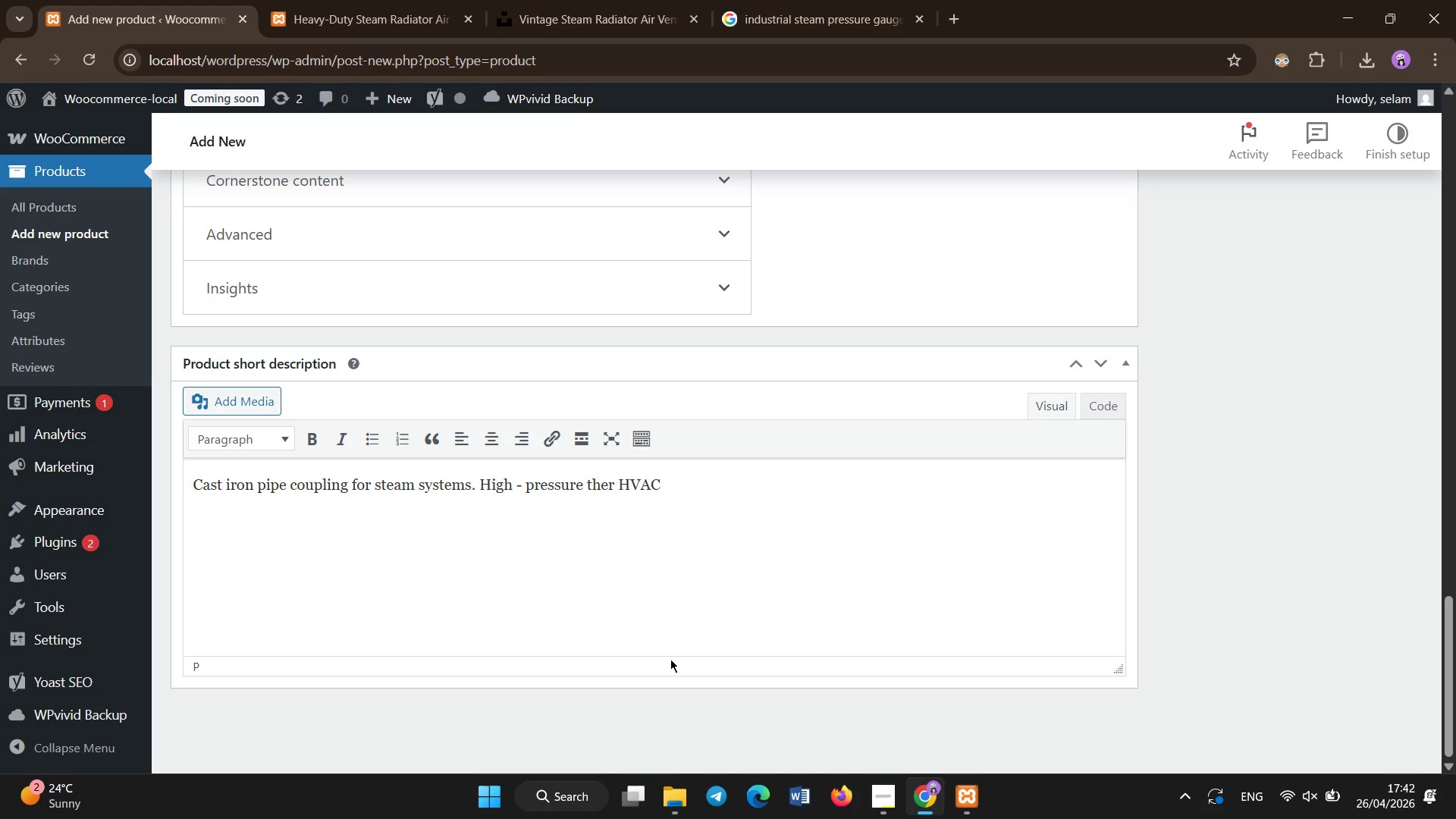 
key(Backspace)
 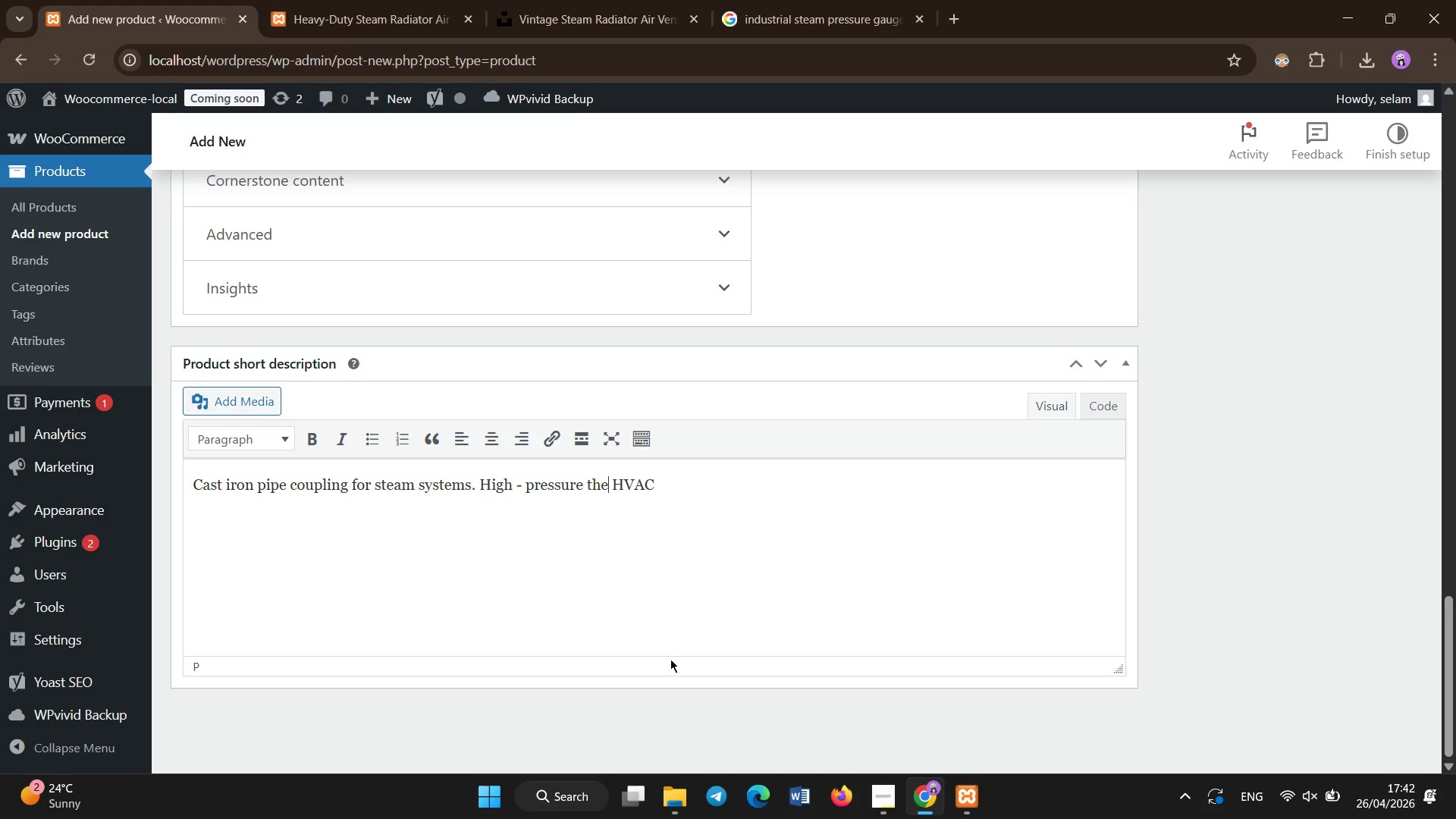 
key(Backspace)
 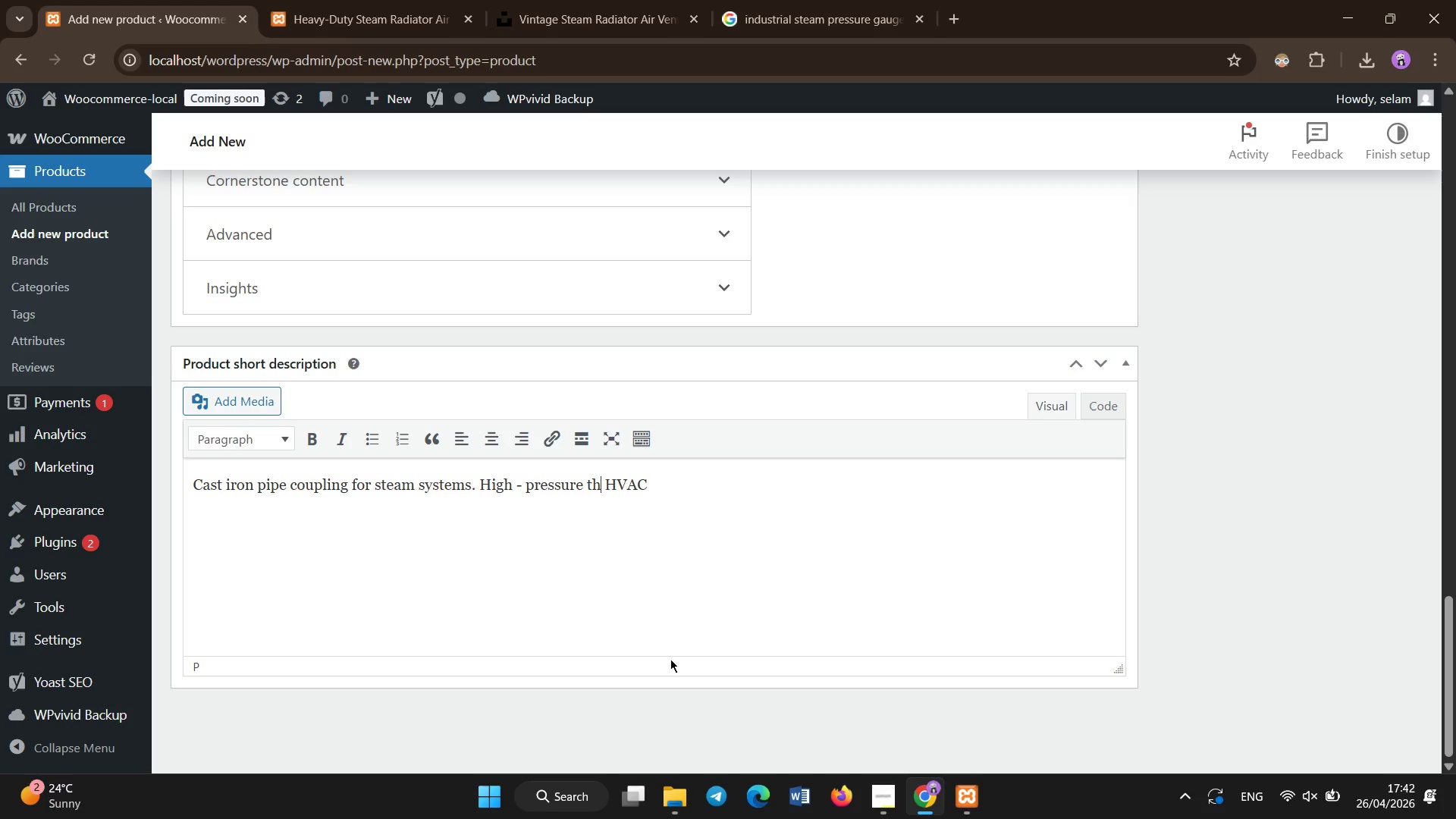 
key(Backspace)
 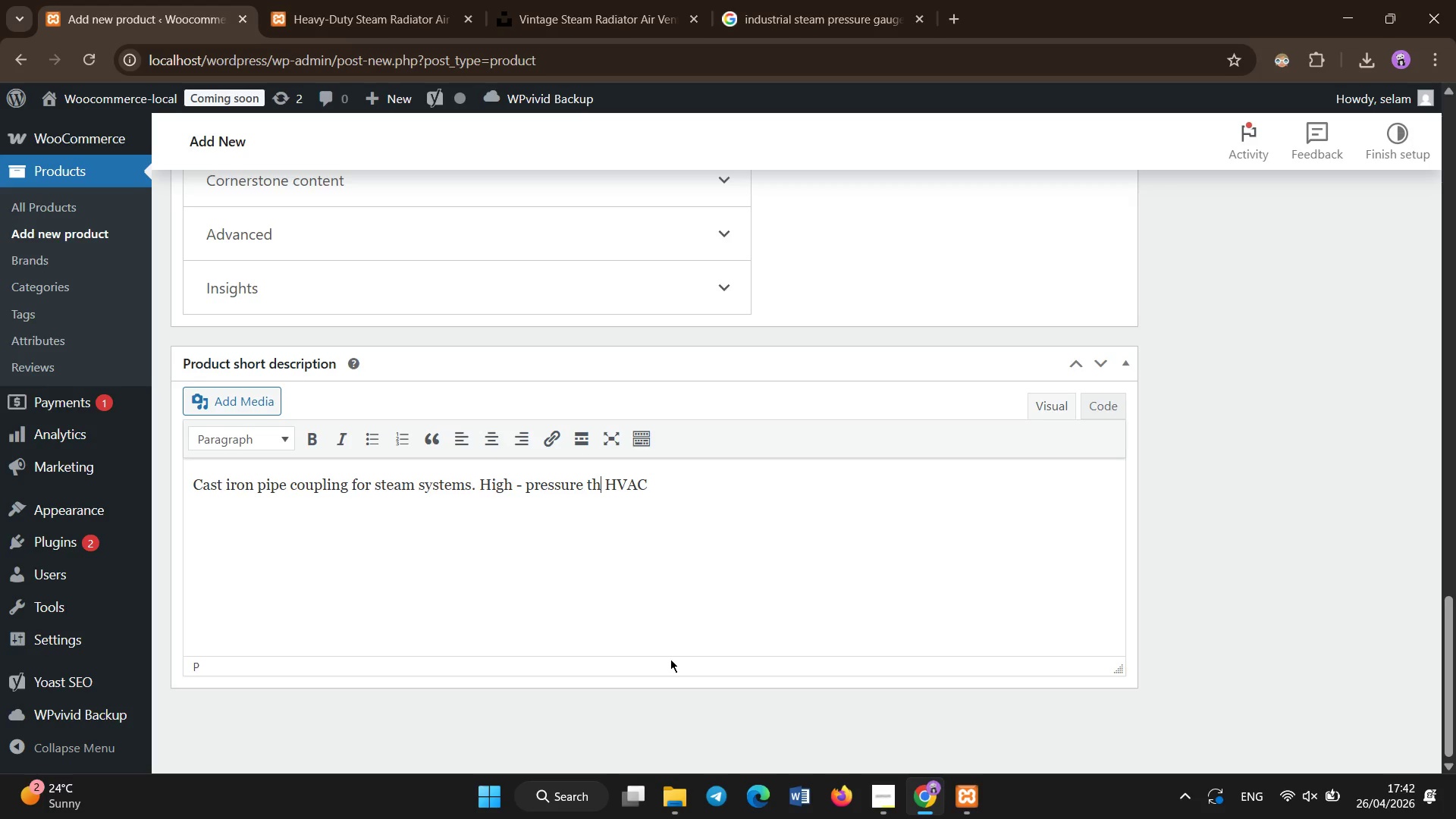 
wait(5.45)
 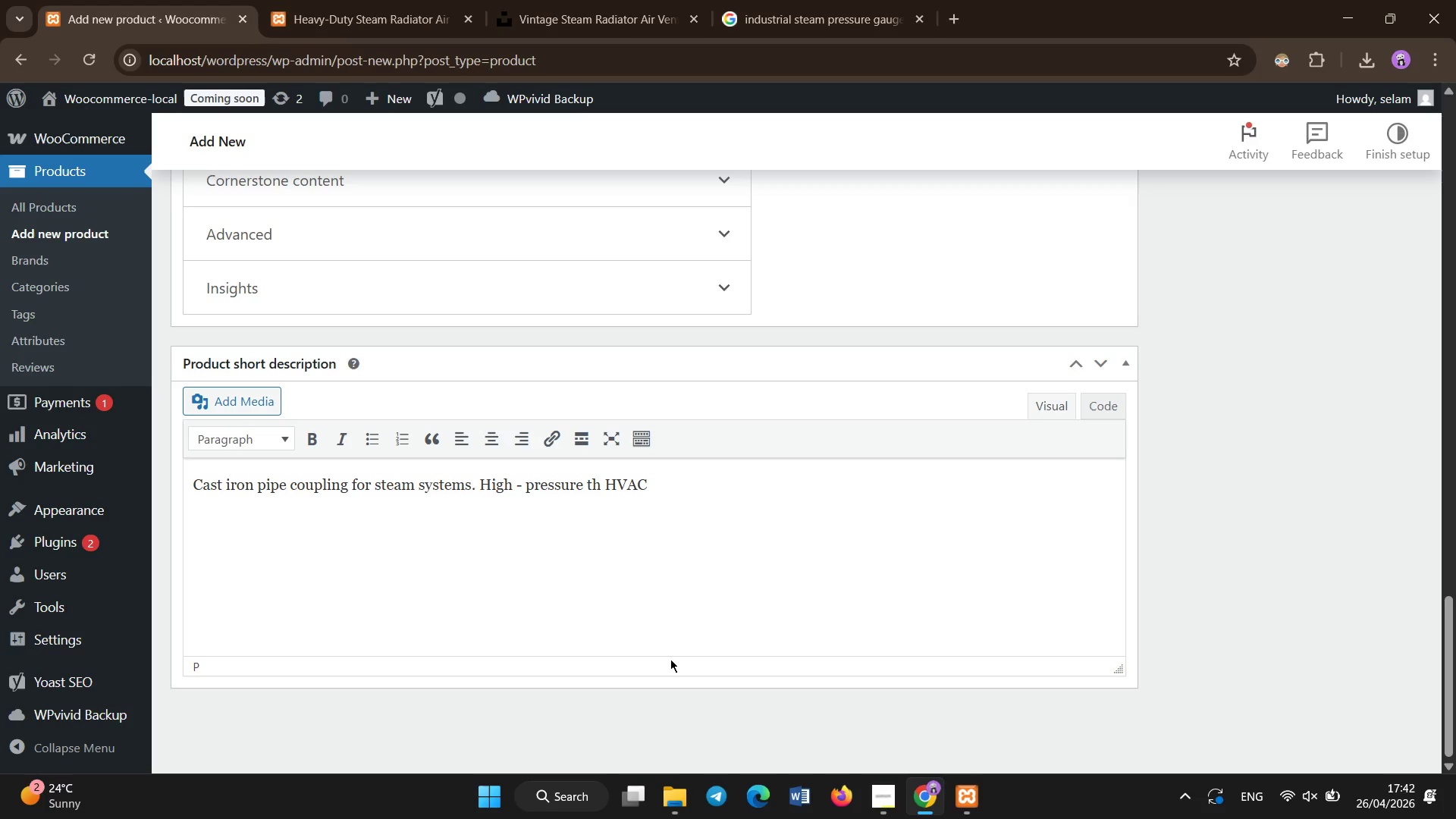 
type(eaded[End]connector for boilers.)
 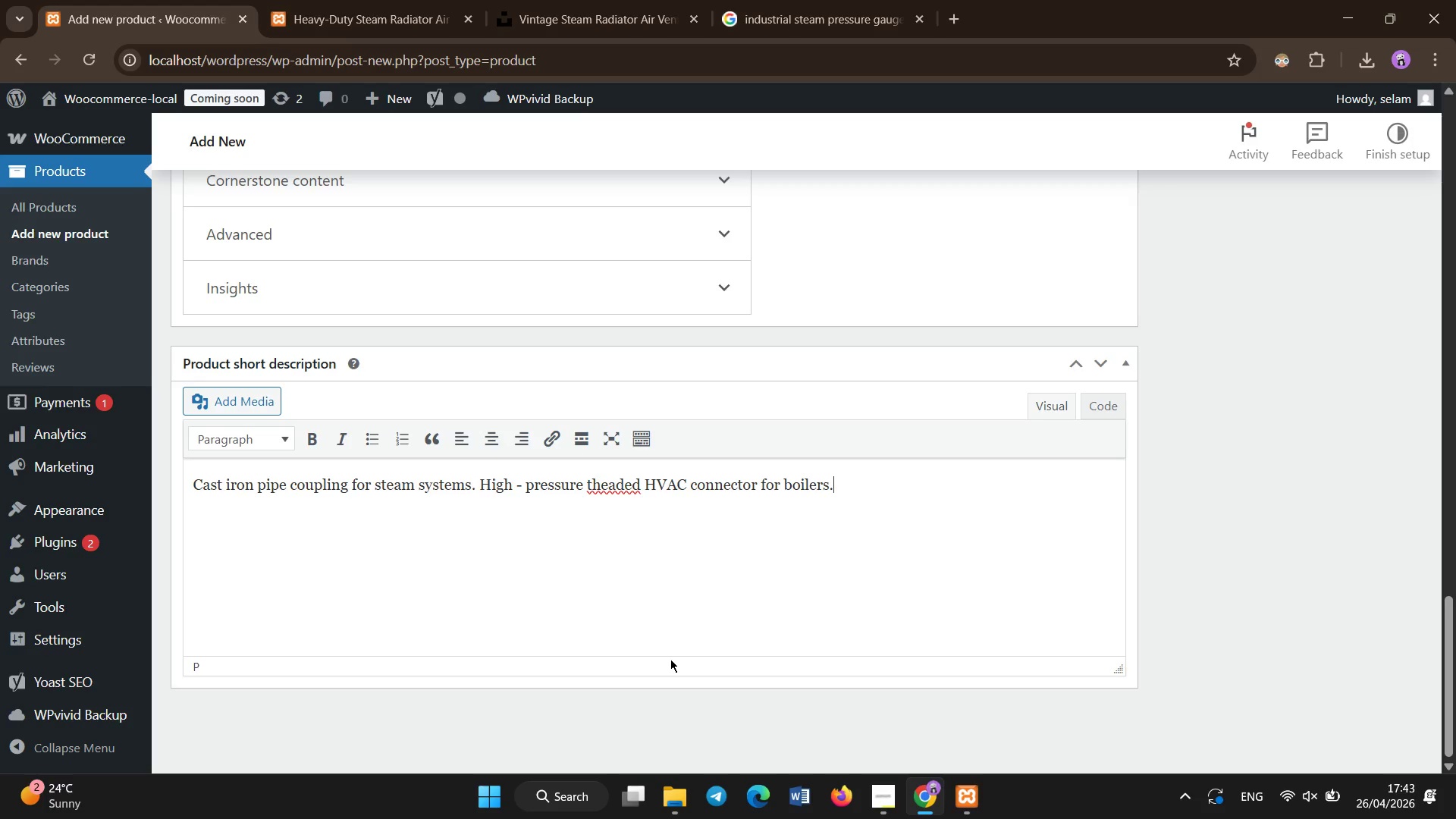 
scroll: coordinate [634, 660], scroll_direction: up, amount: 17.0
 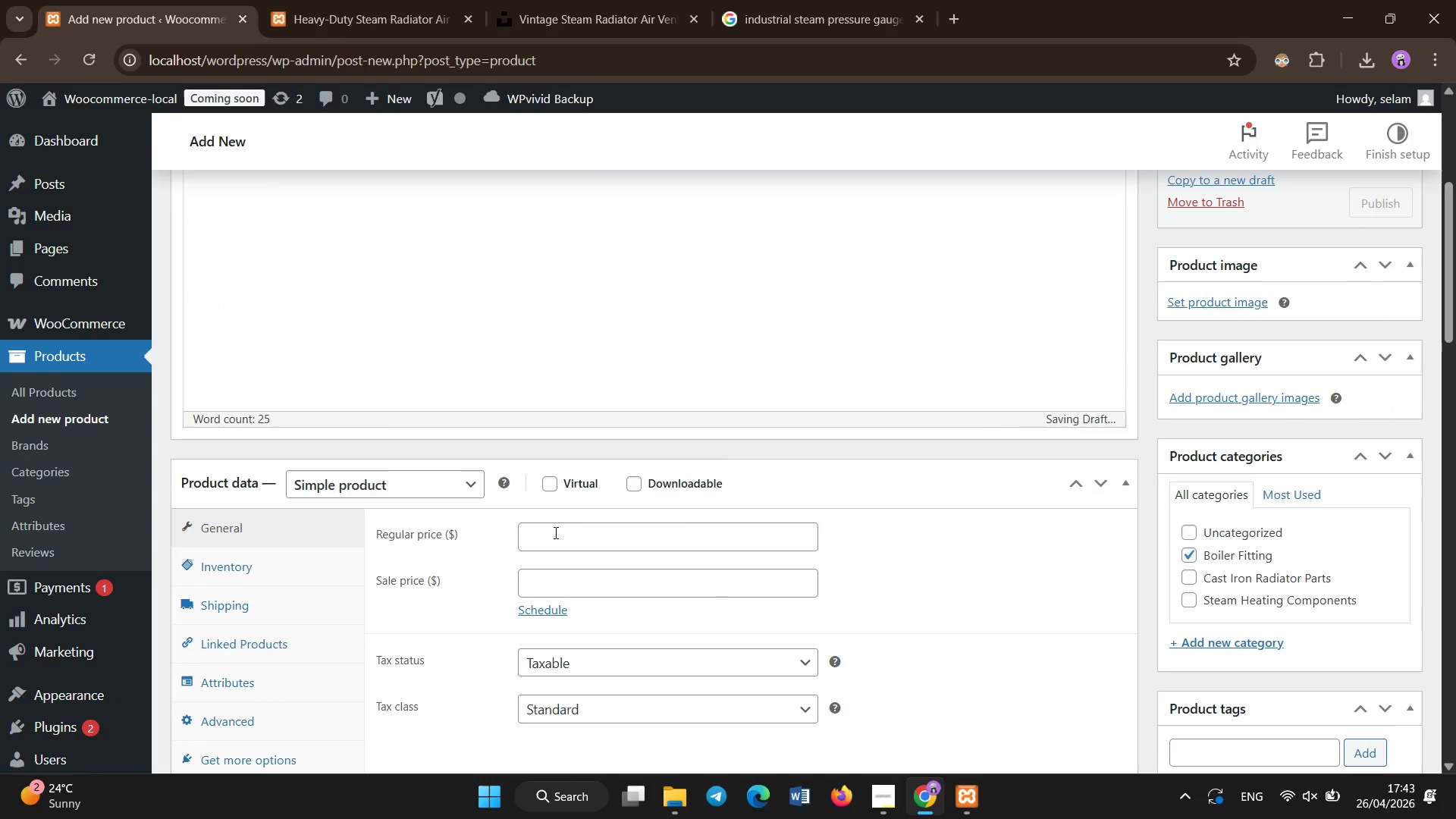 
left_click([556, 534])
 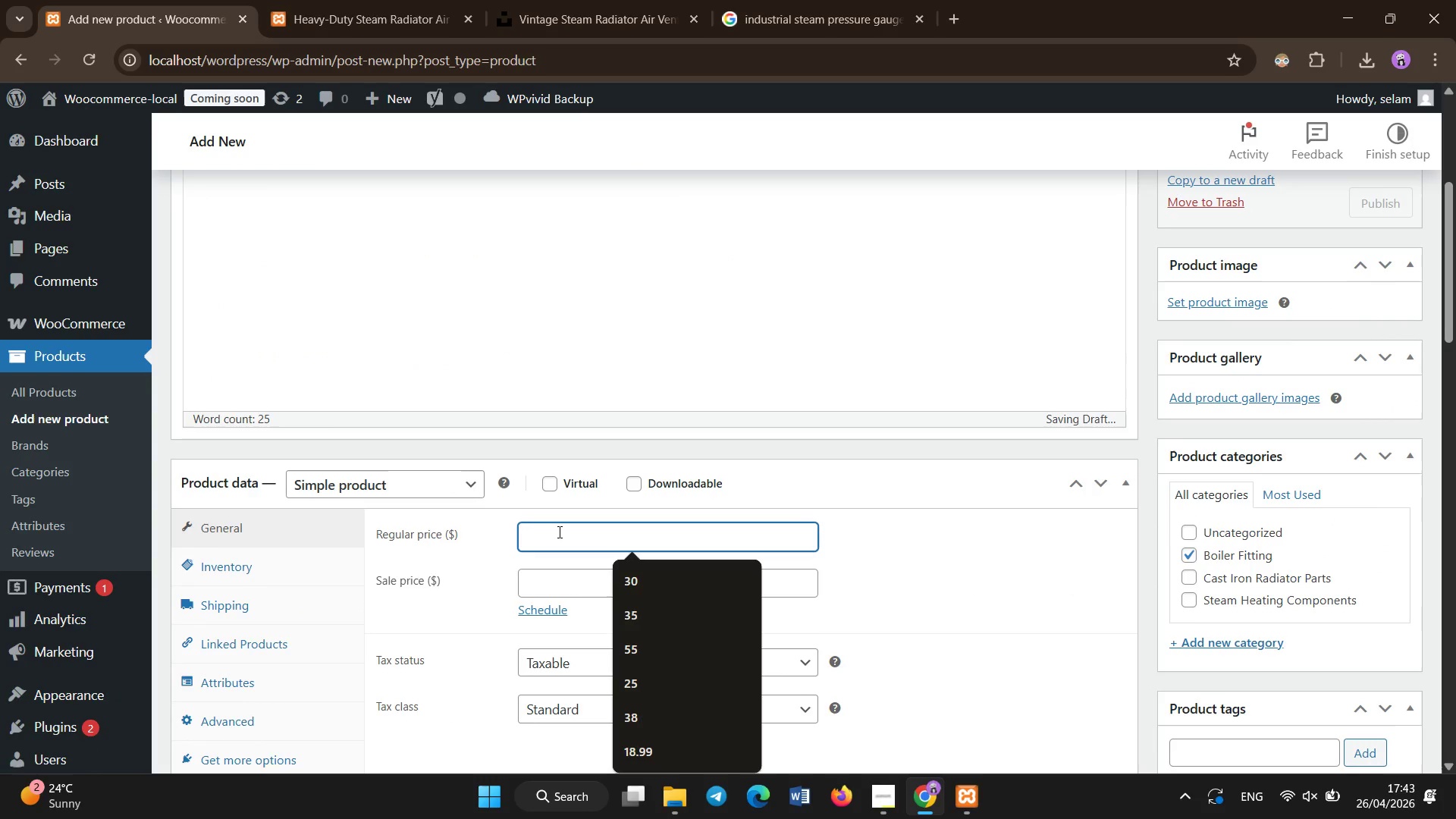 
type(19.99)
 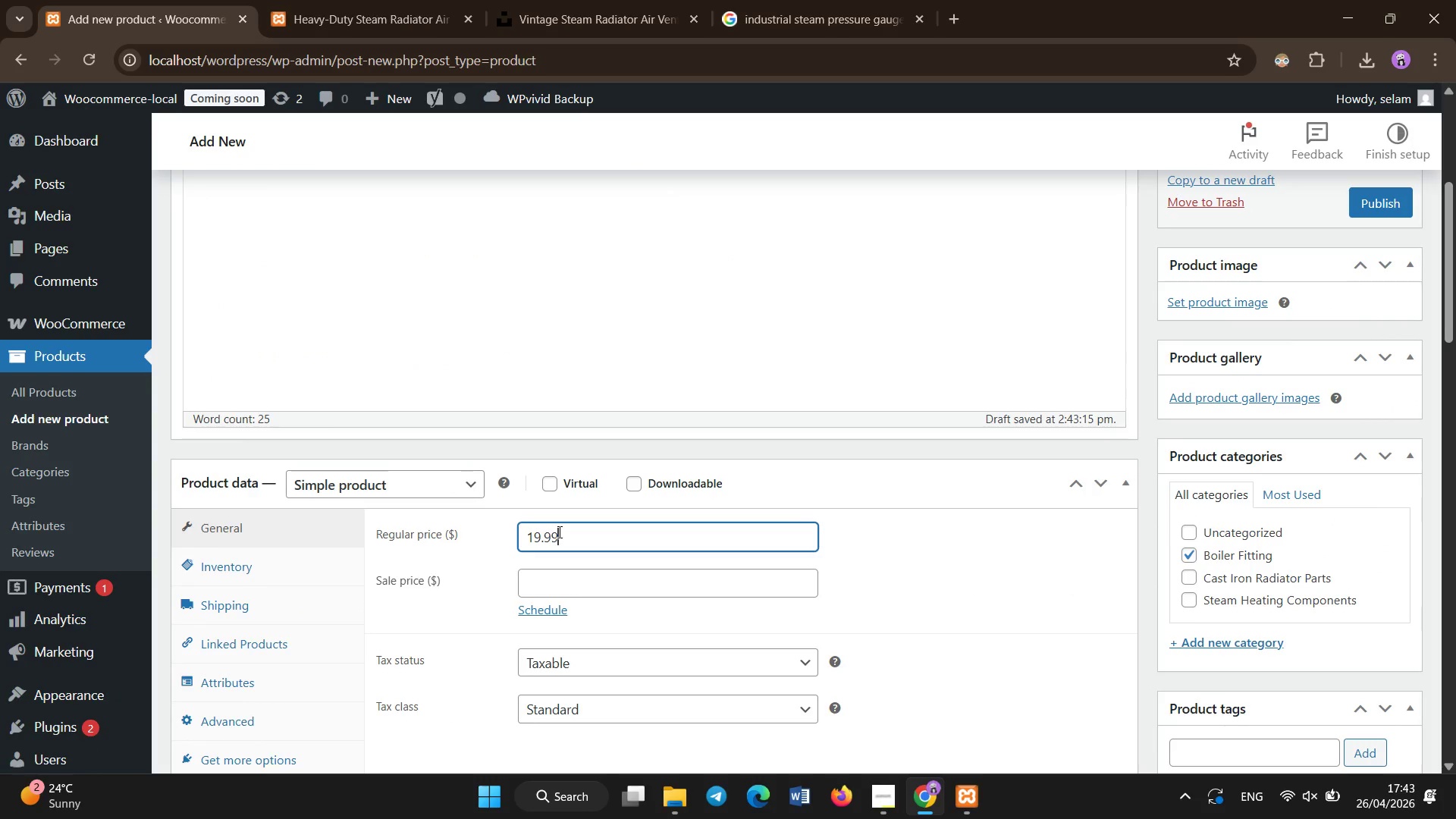 
wait(5.56)
 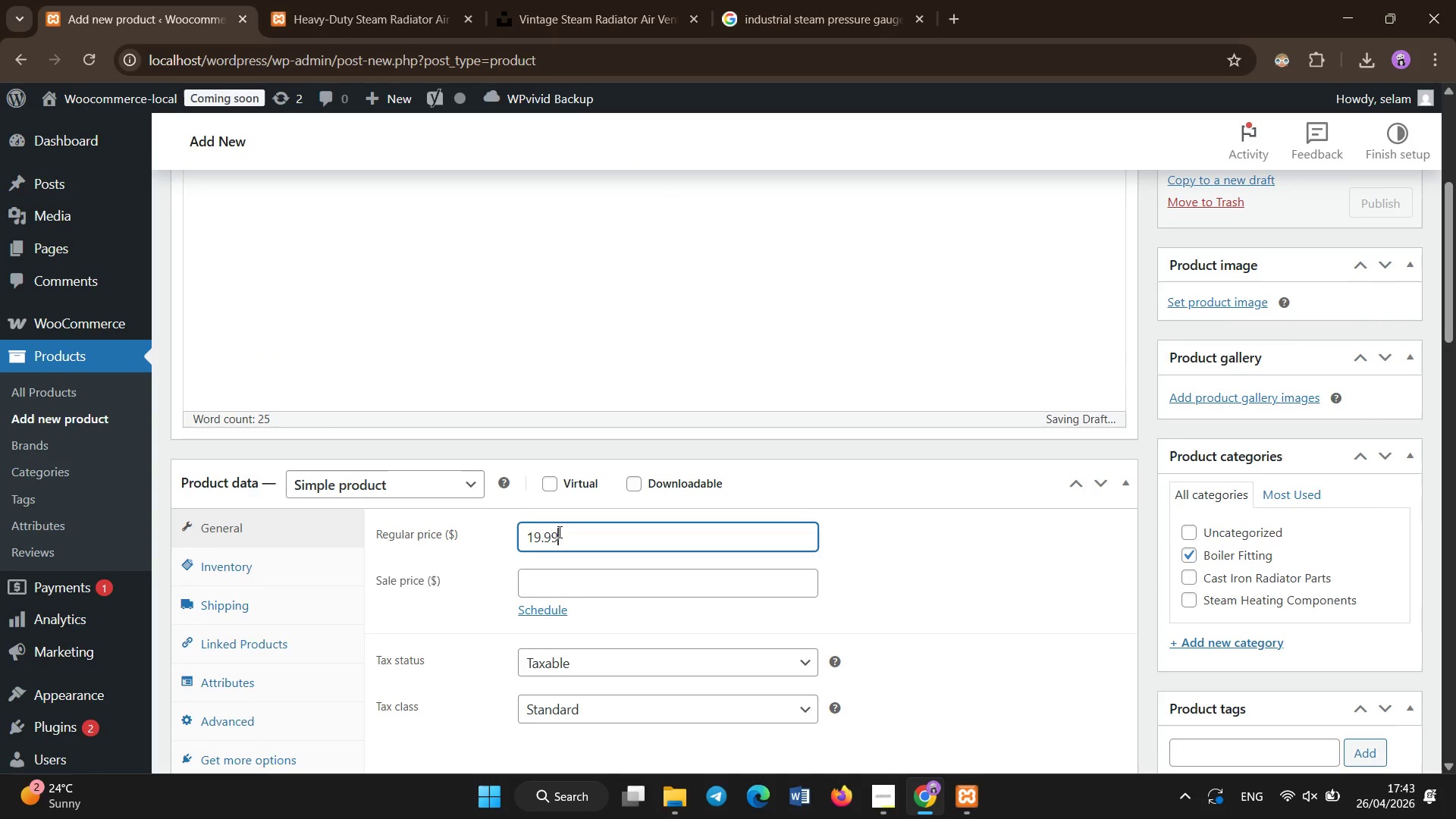 
left_click([274, 580])
 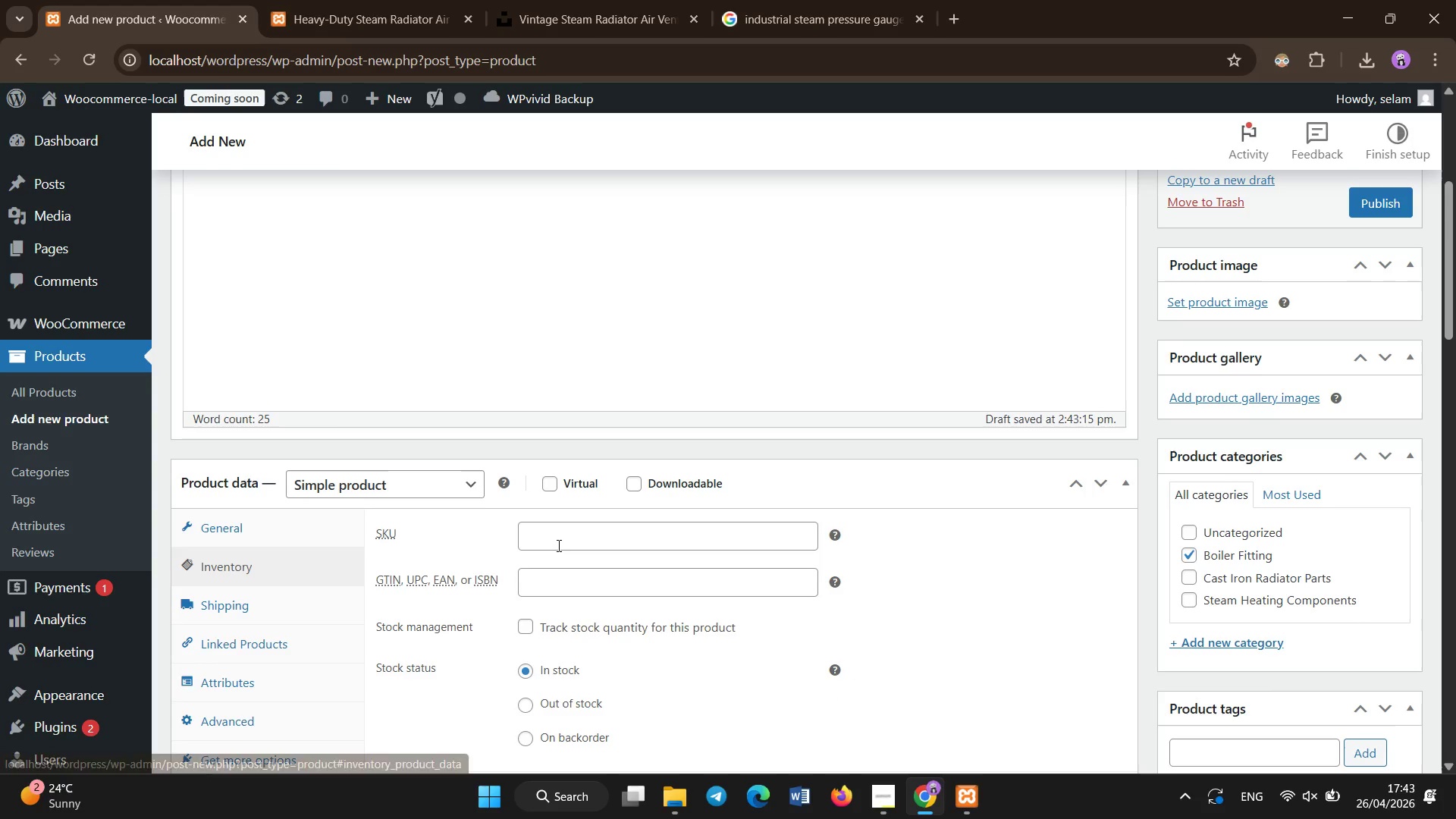 
left_click([559, 546])
 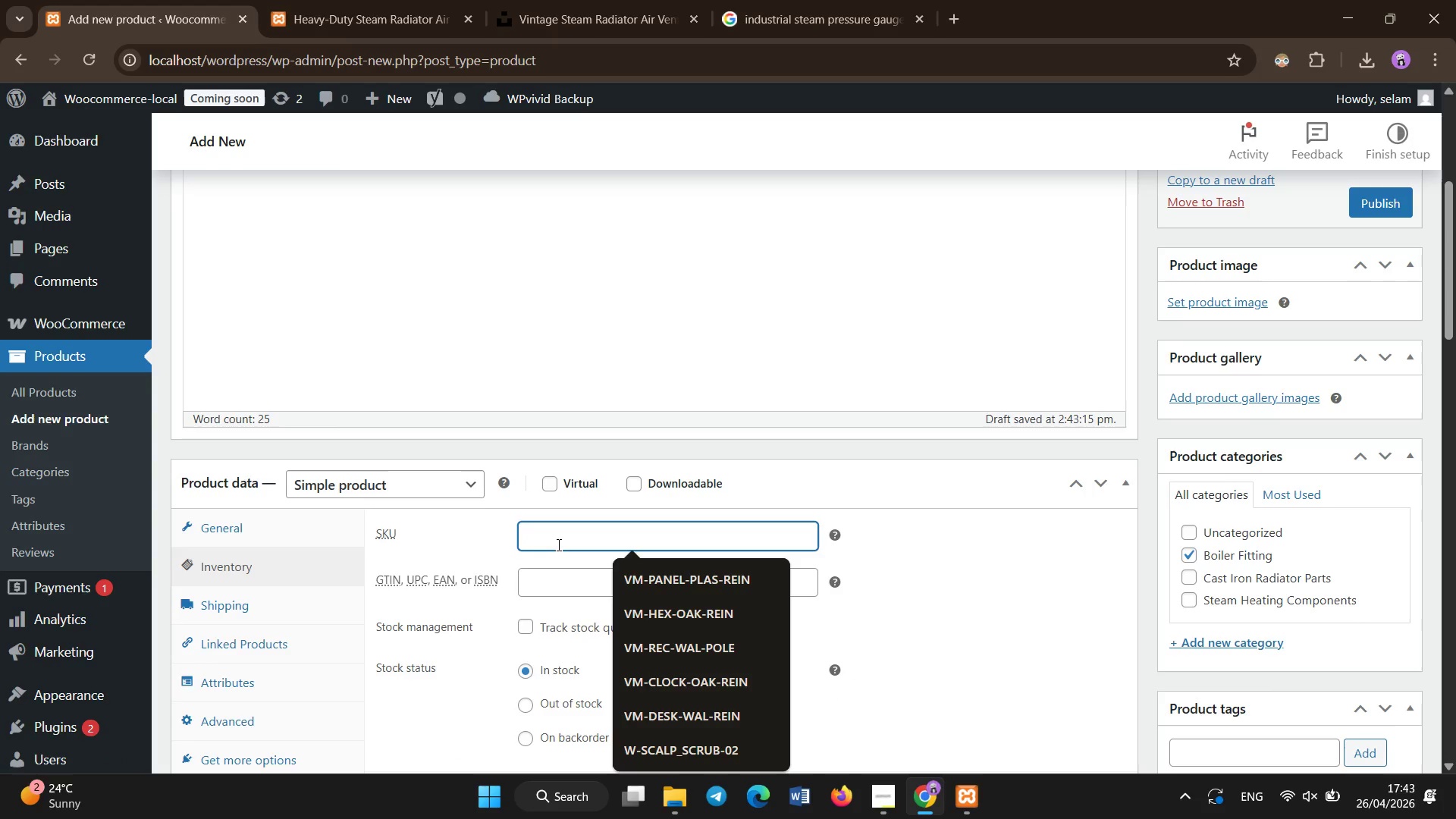 
key(Control+ControlLeft)
 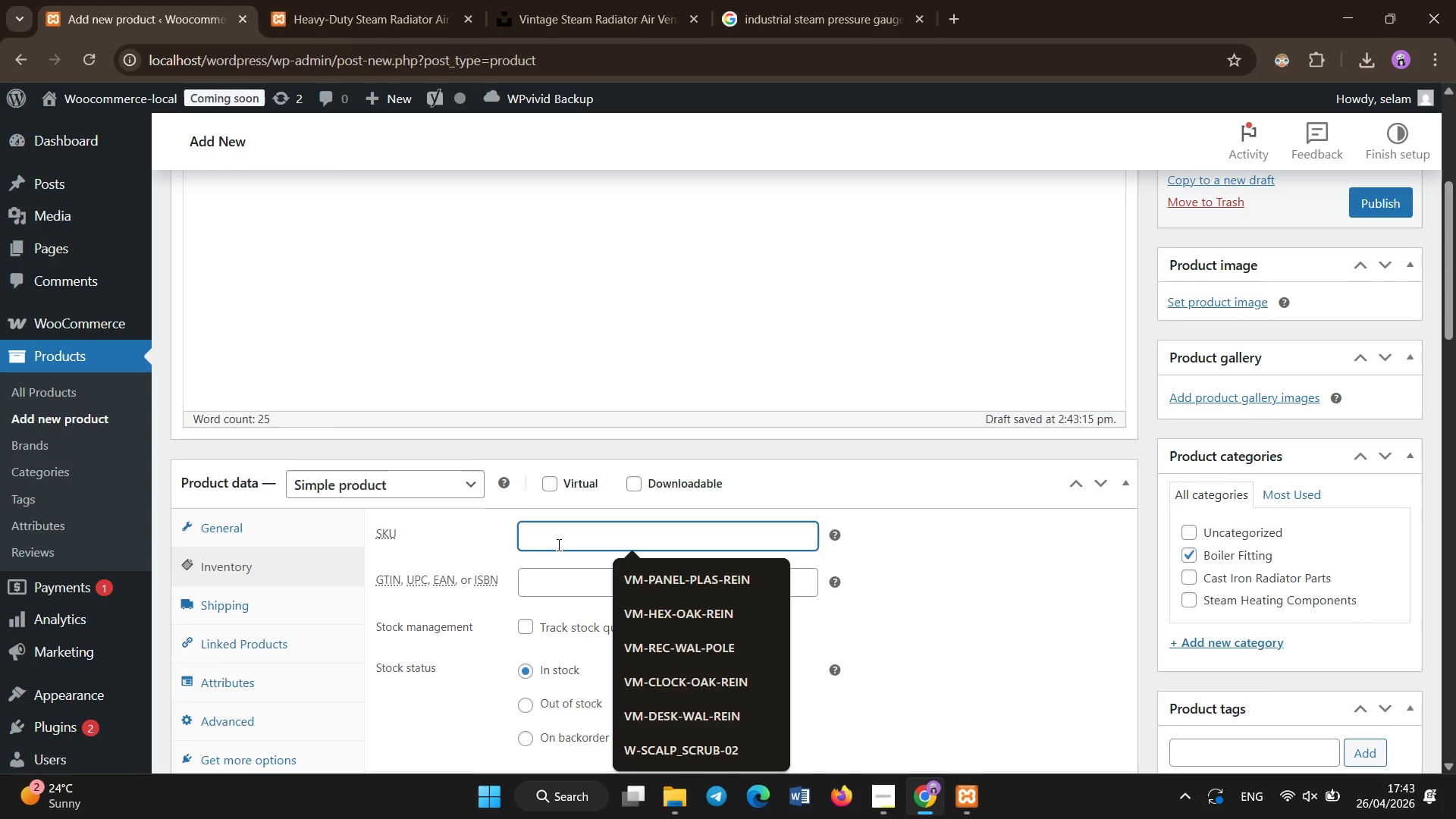 
type(ISH-PPC-006)
 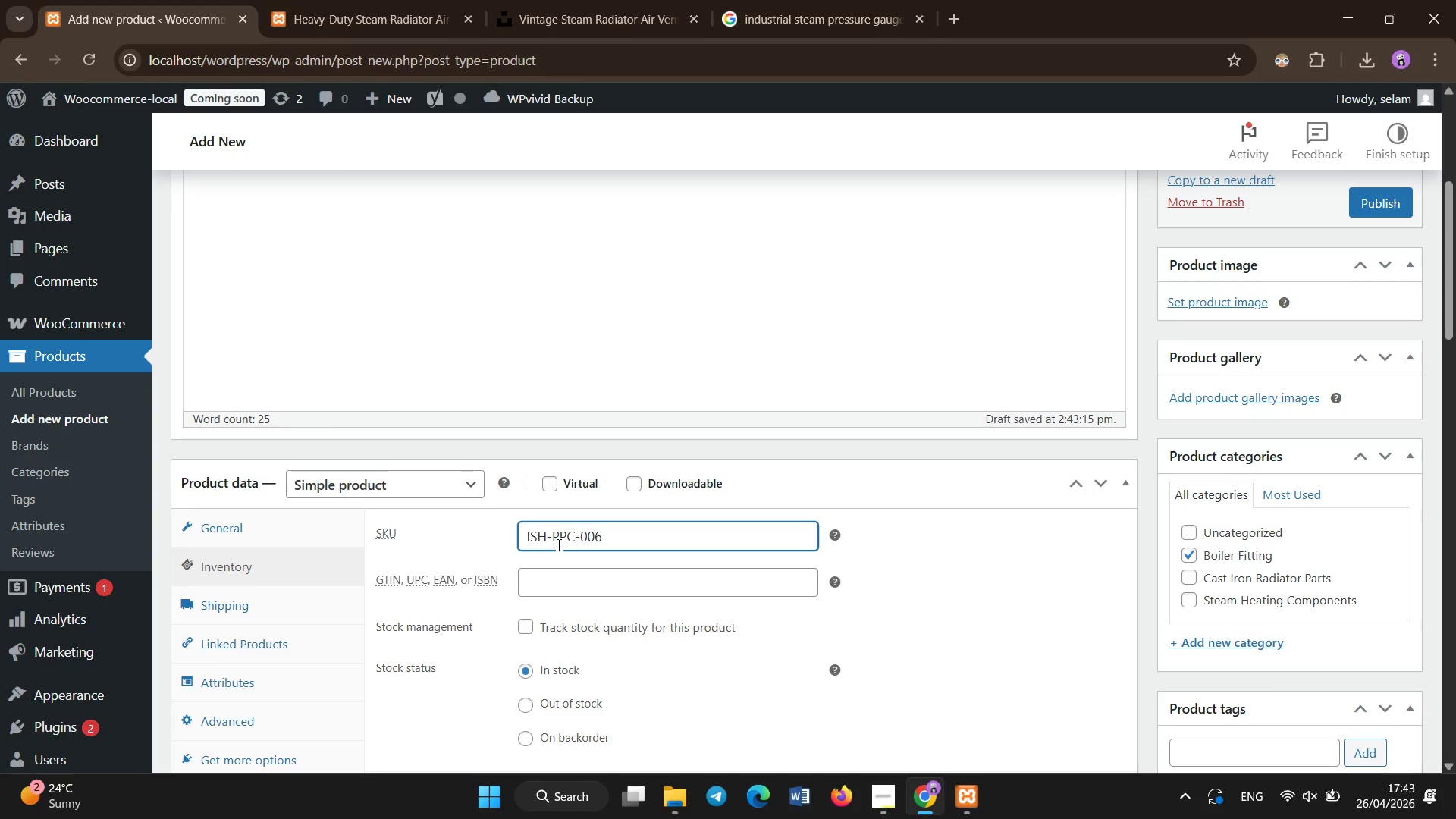 
scroll: coordinate [737, 562], scroll_direction: down, amount: 1.0
 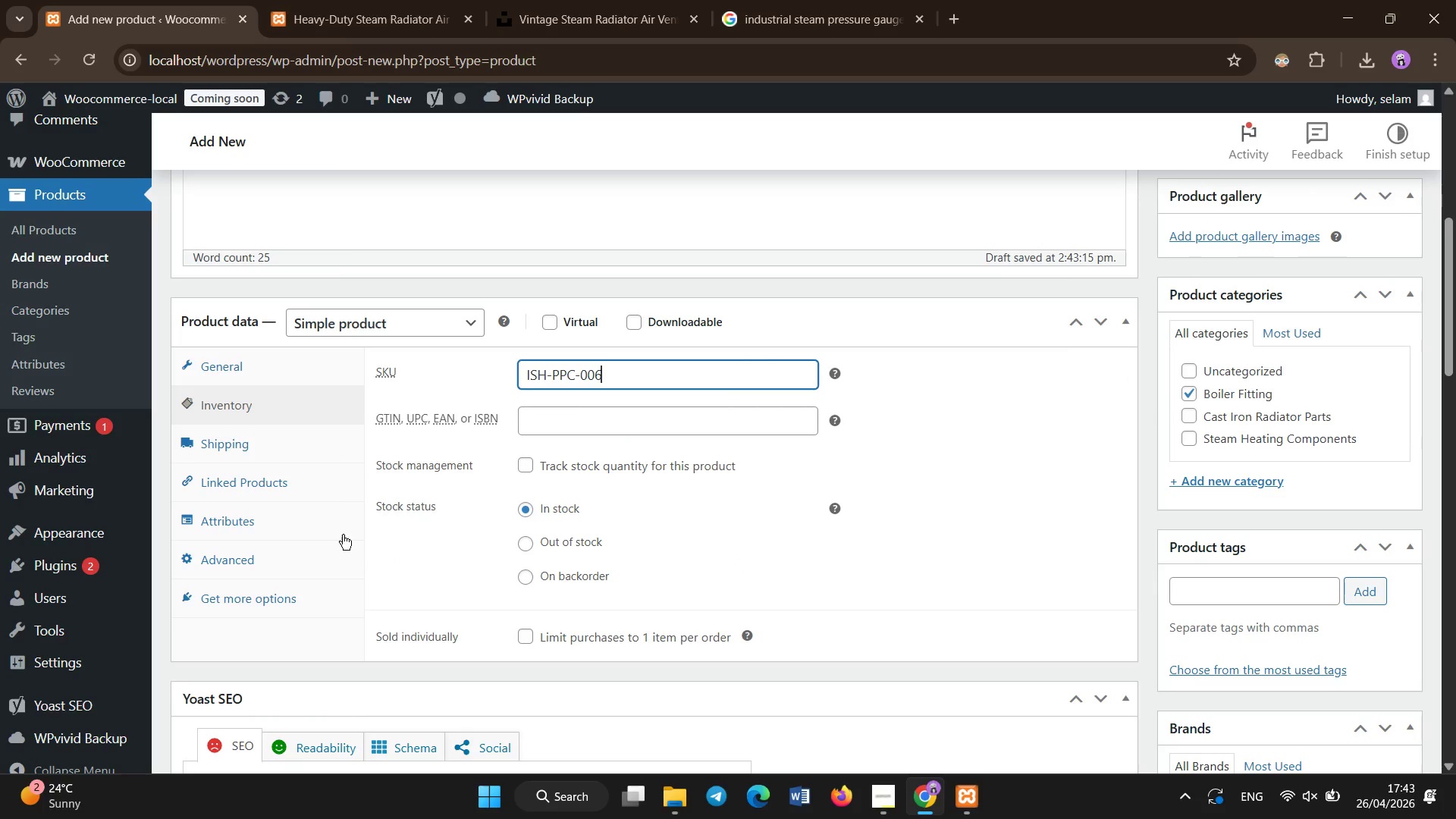 
left_click([328, 522])
 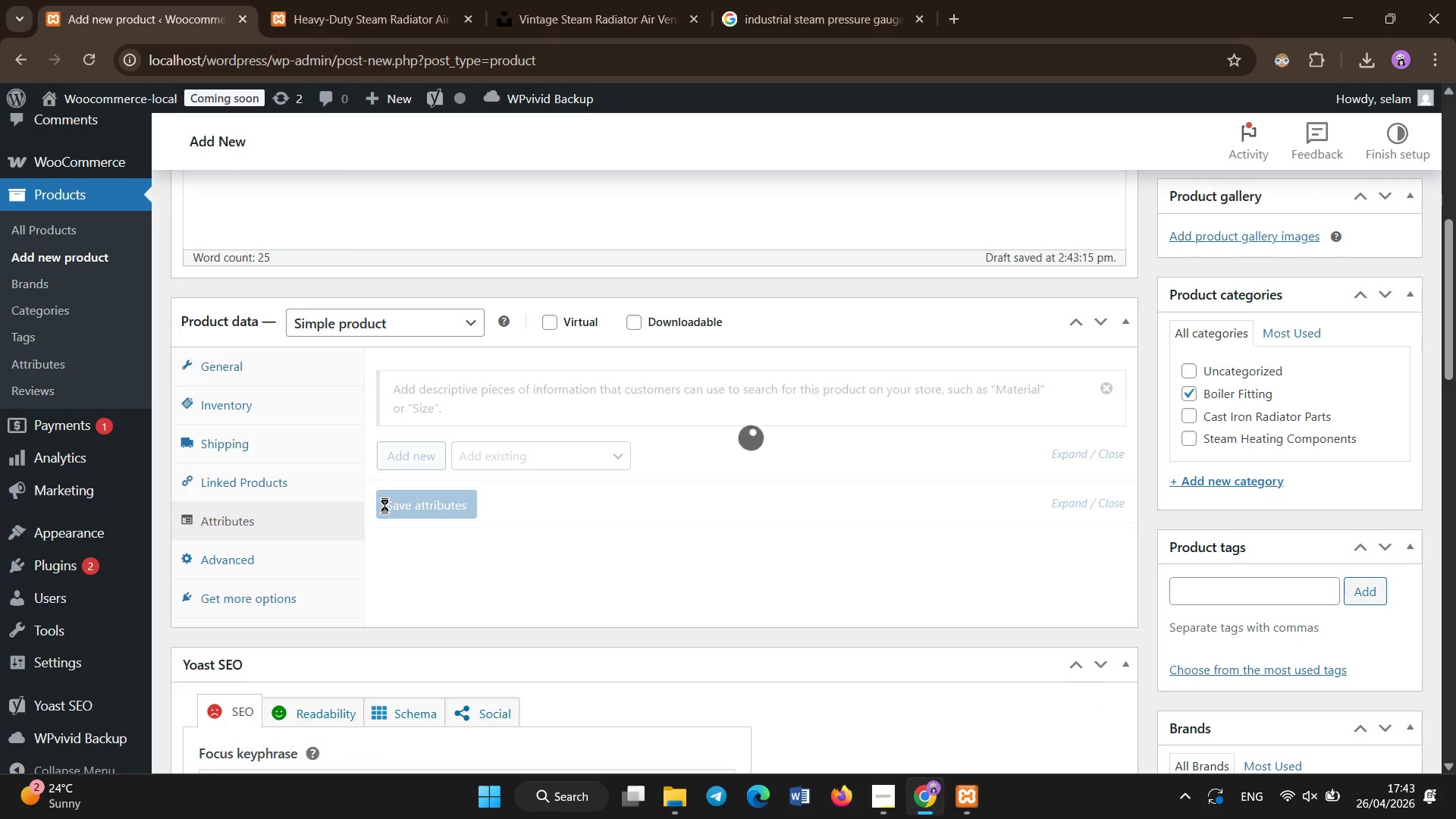 
left_click([418, 575])
 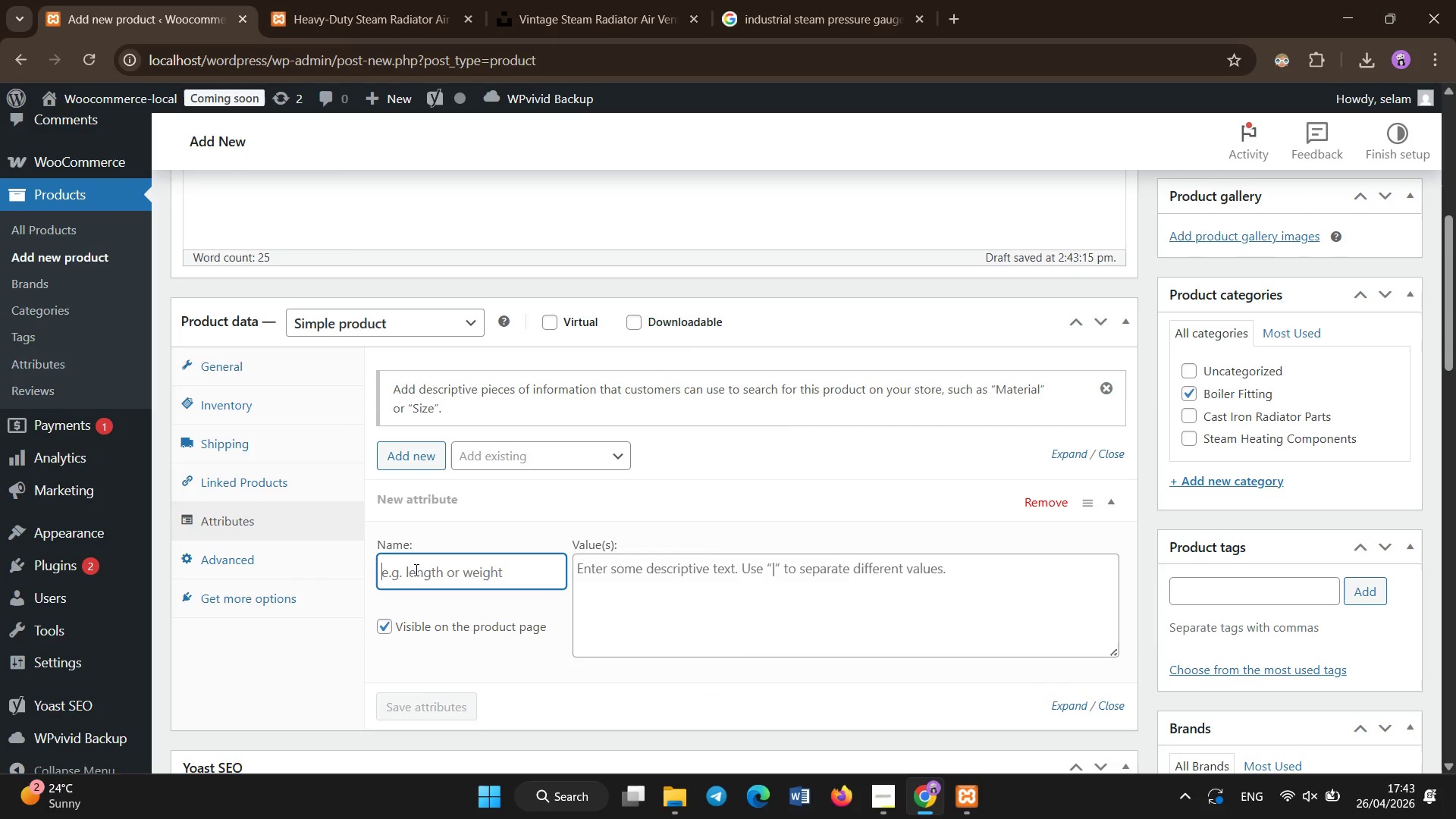 
type(Material Compostition )
key(Backspace)
key(Backspace)
key(Backspace)
key(Backspace)
key(Backspace)
 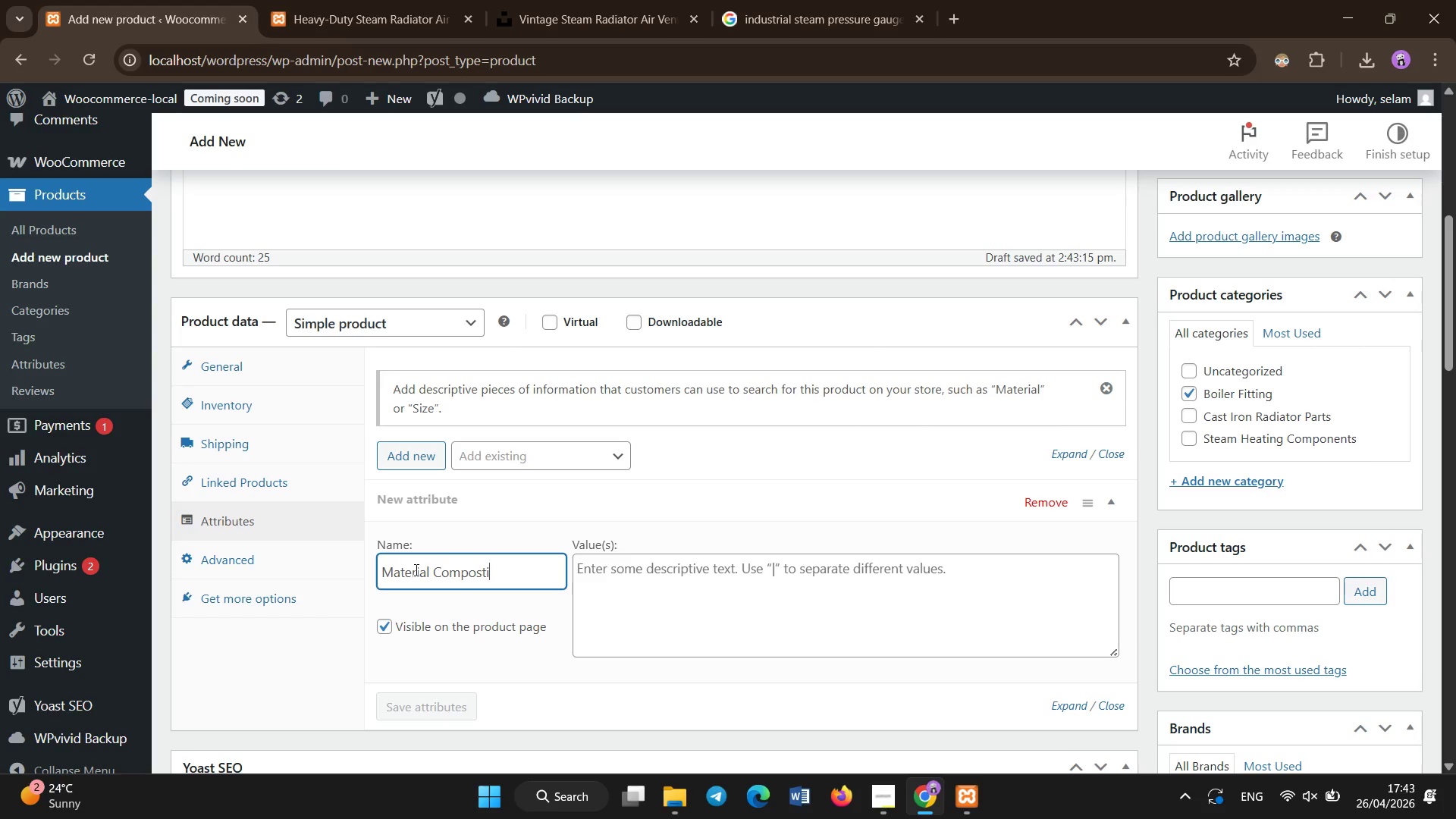 
type(ion )
key(Backspace)
key(Backspace)
key(Backspace)
key(Backspace)
key(Backspace)
key(Backspace)
key(Backspace)
type(sition)
 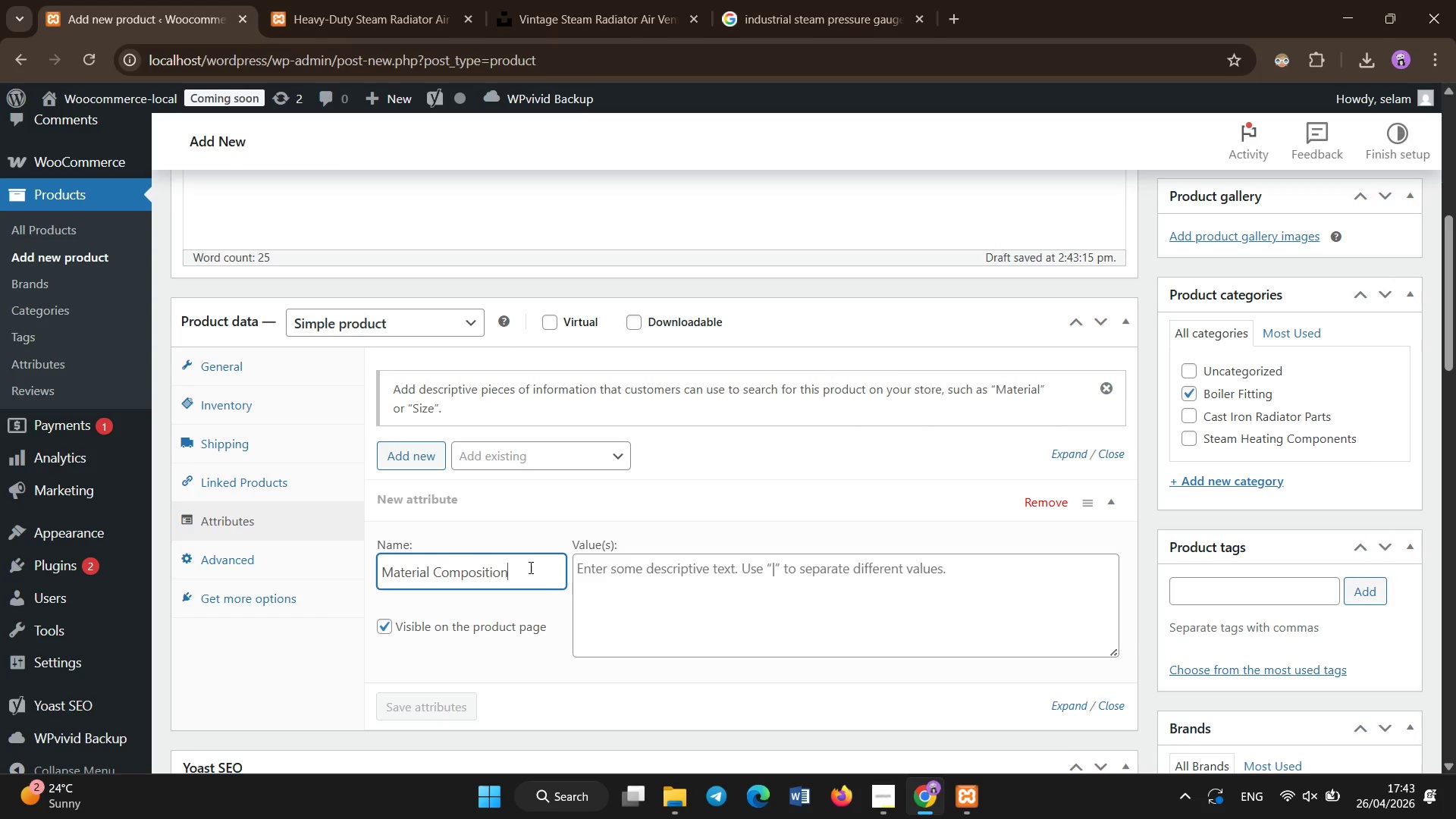 
left_click([675, 619])
 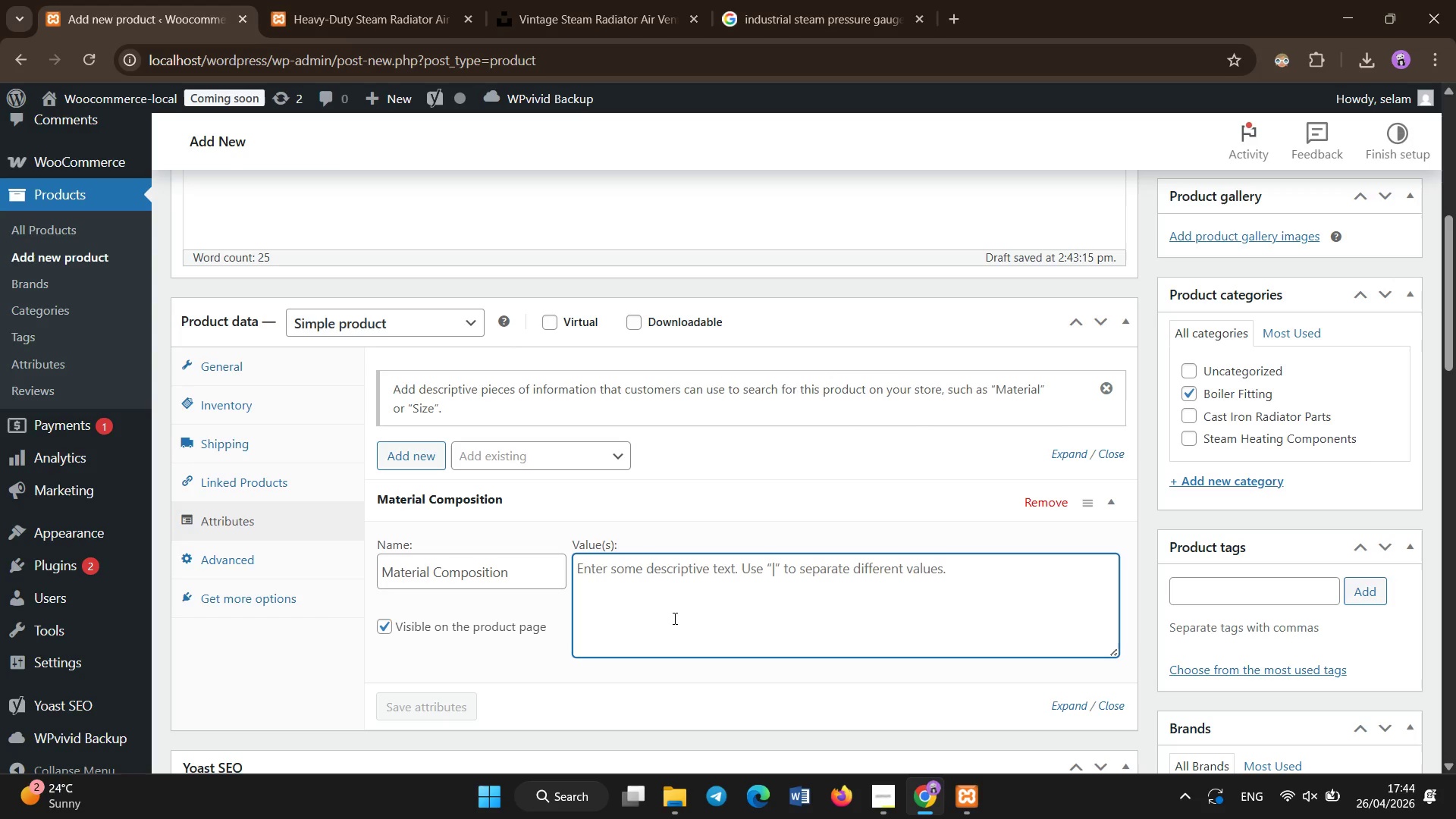 
type(Cast Iron)
 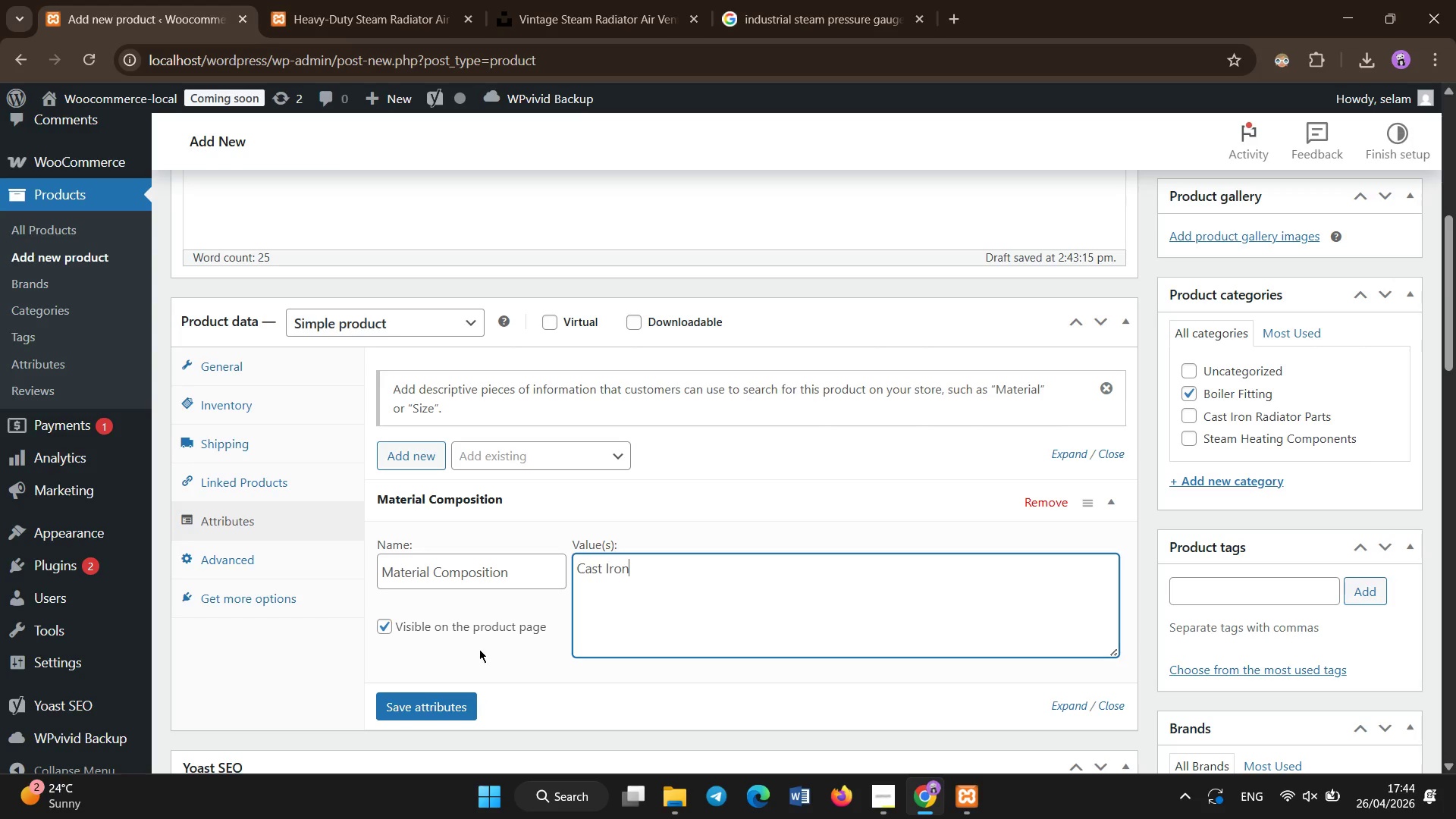 
left_click([453, 700])
 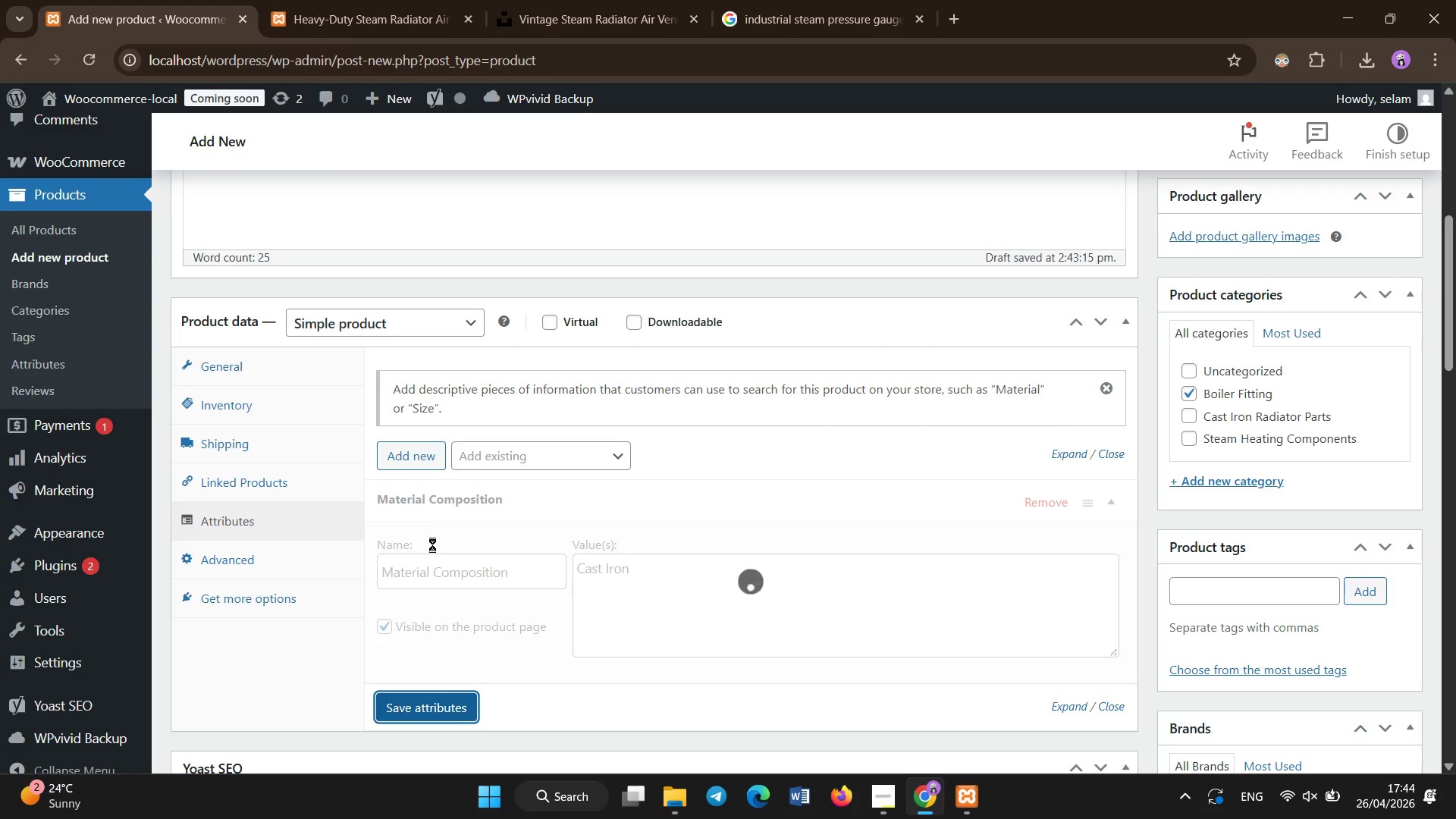 
wait(6.2)
 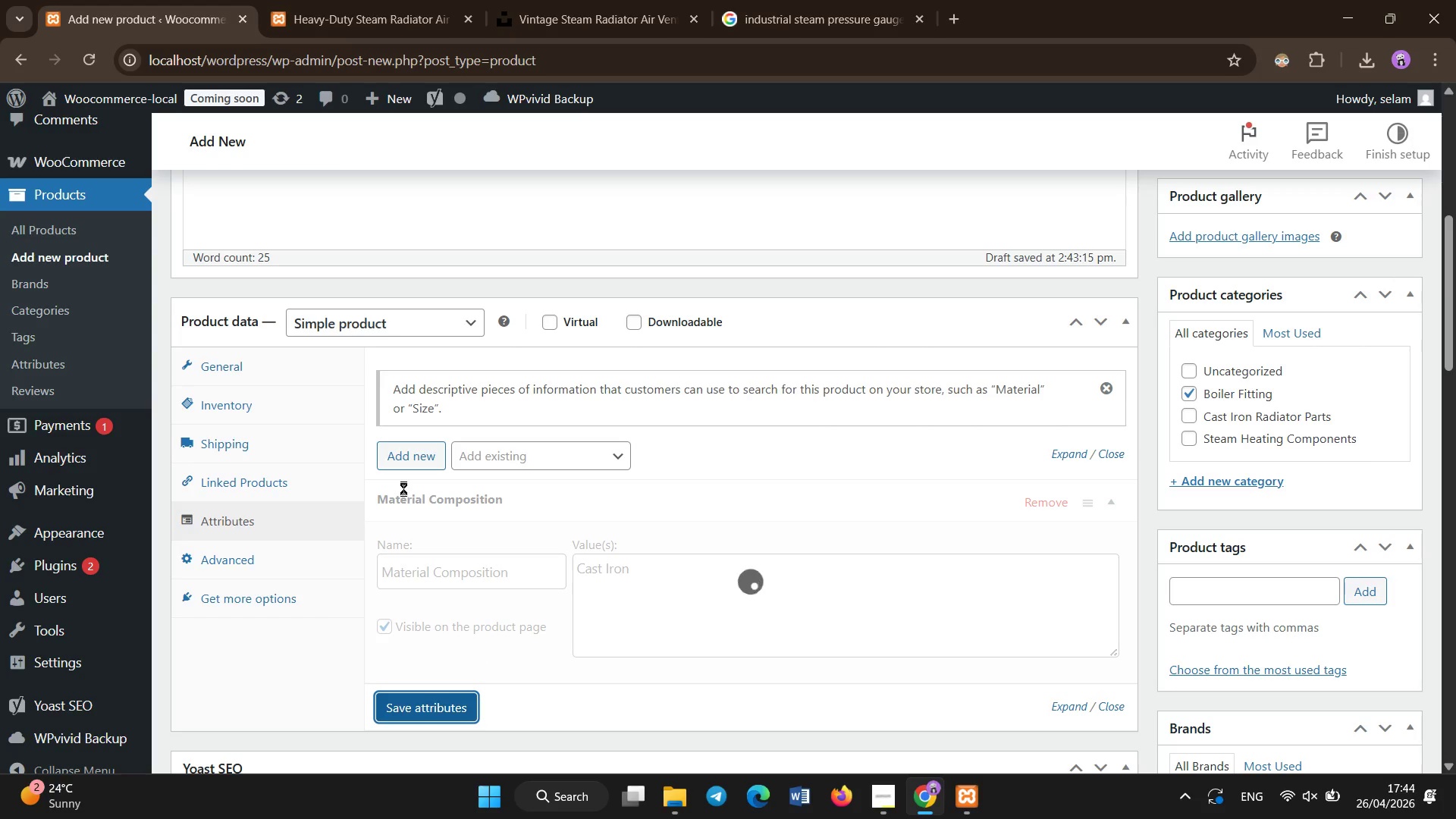 
left_click([784, 516])
 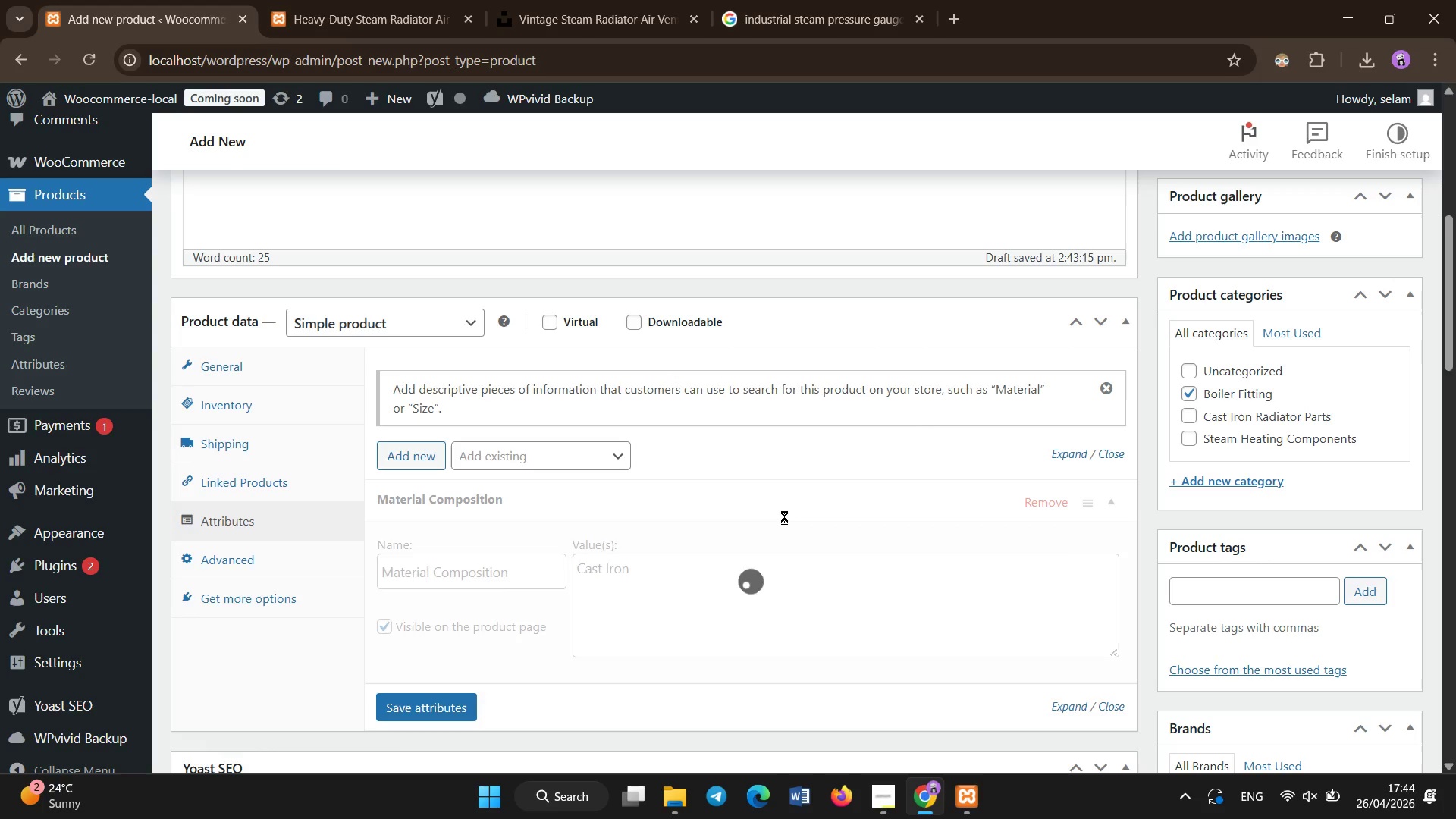 
left_click([784, 516])
 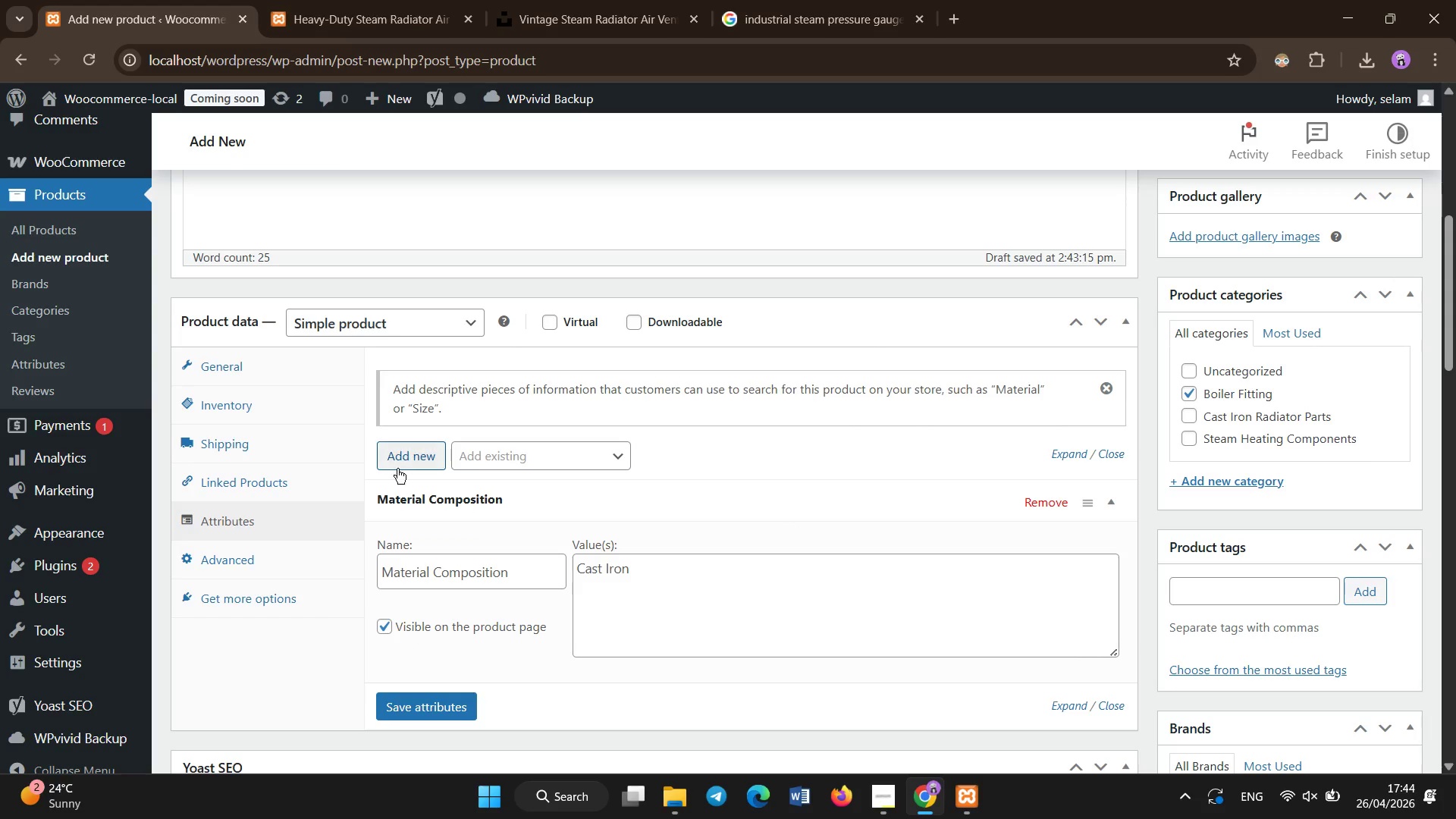 
left_click([388, 458])
 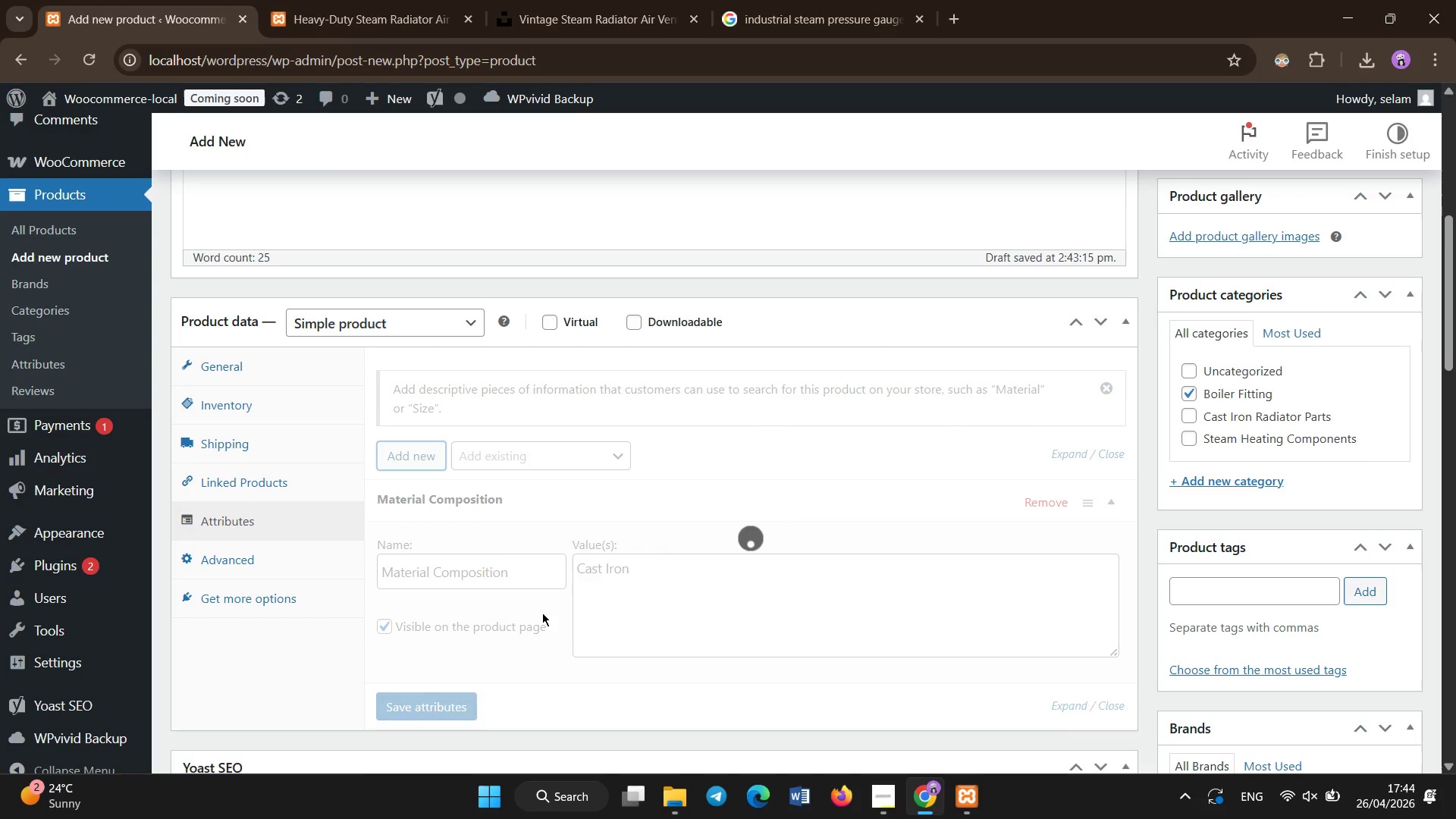 
left_click([514, 570])
 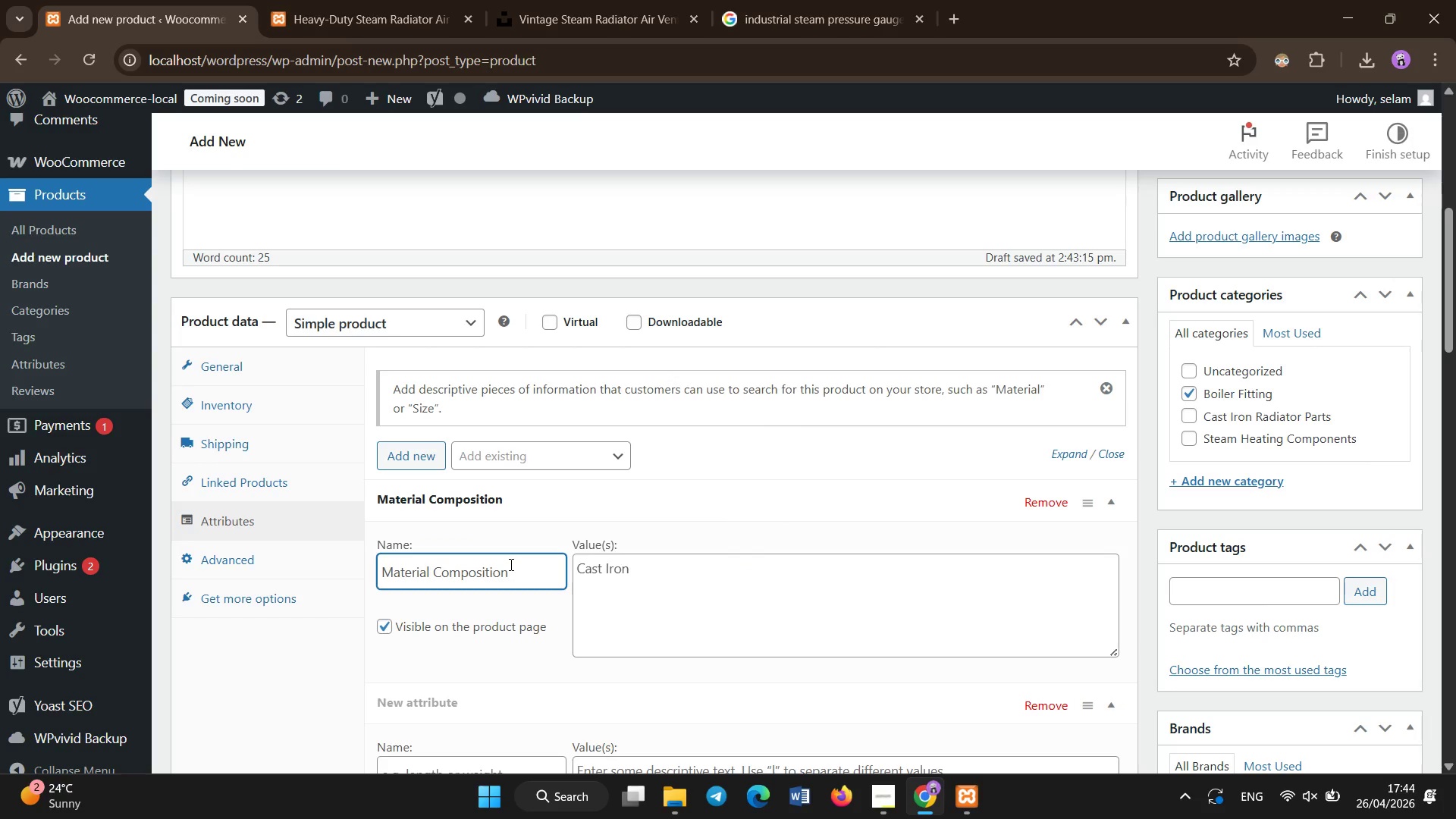 
type(PS)
key(Backspace)
key(Backspace)
 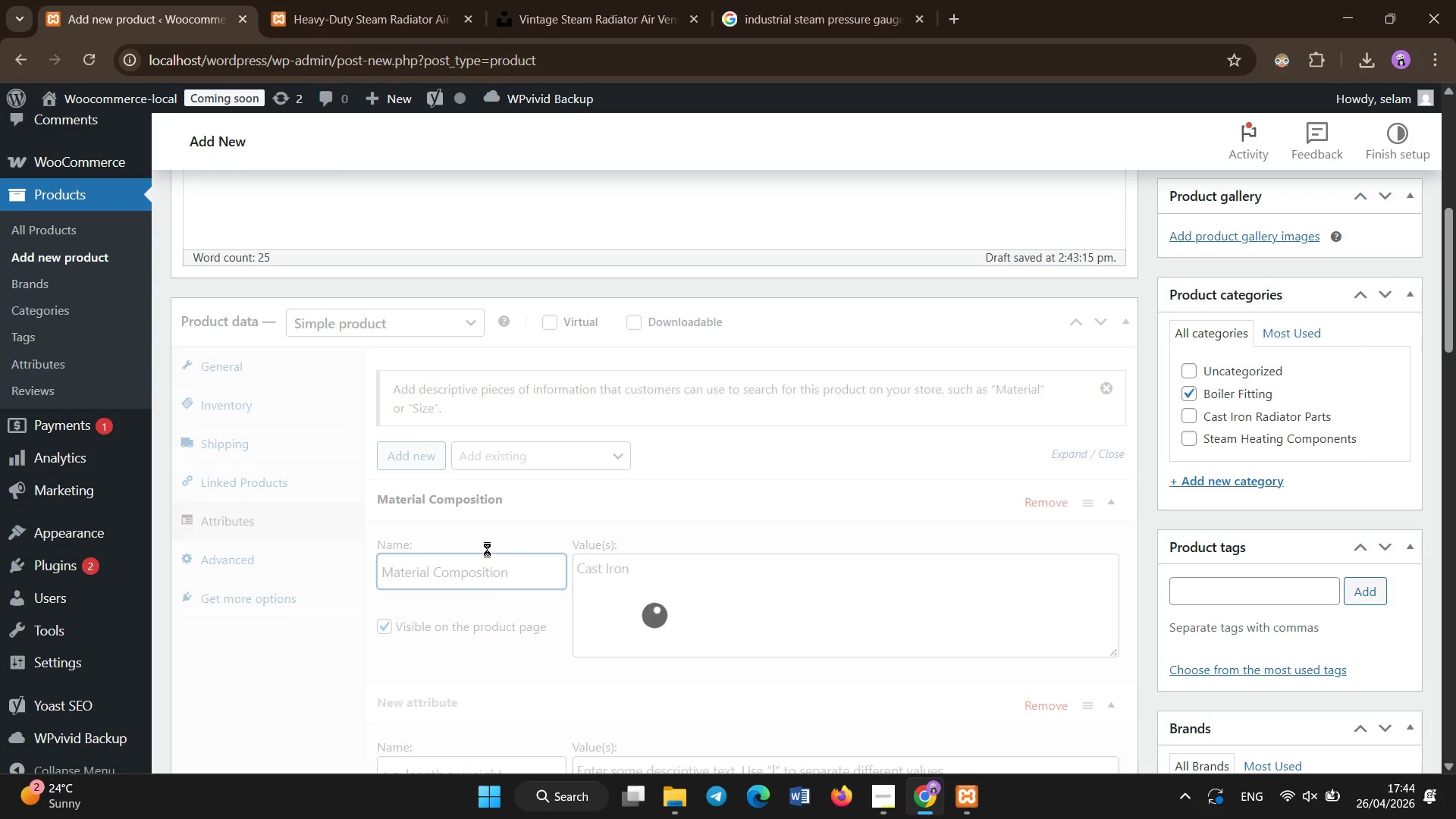 
left_click([554, 502])
 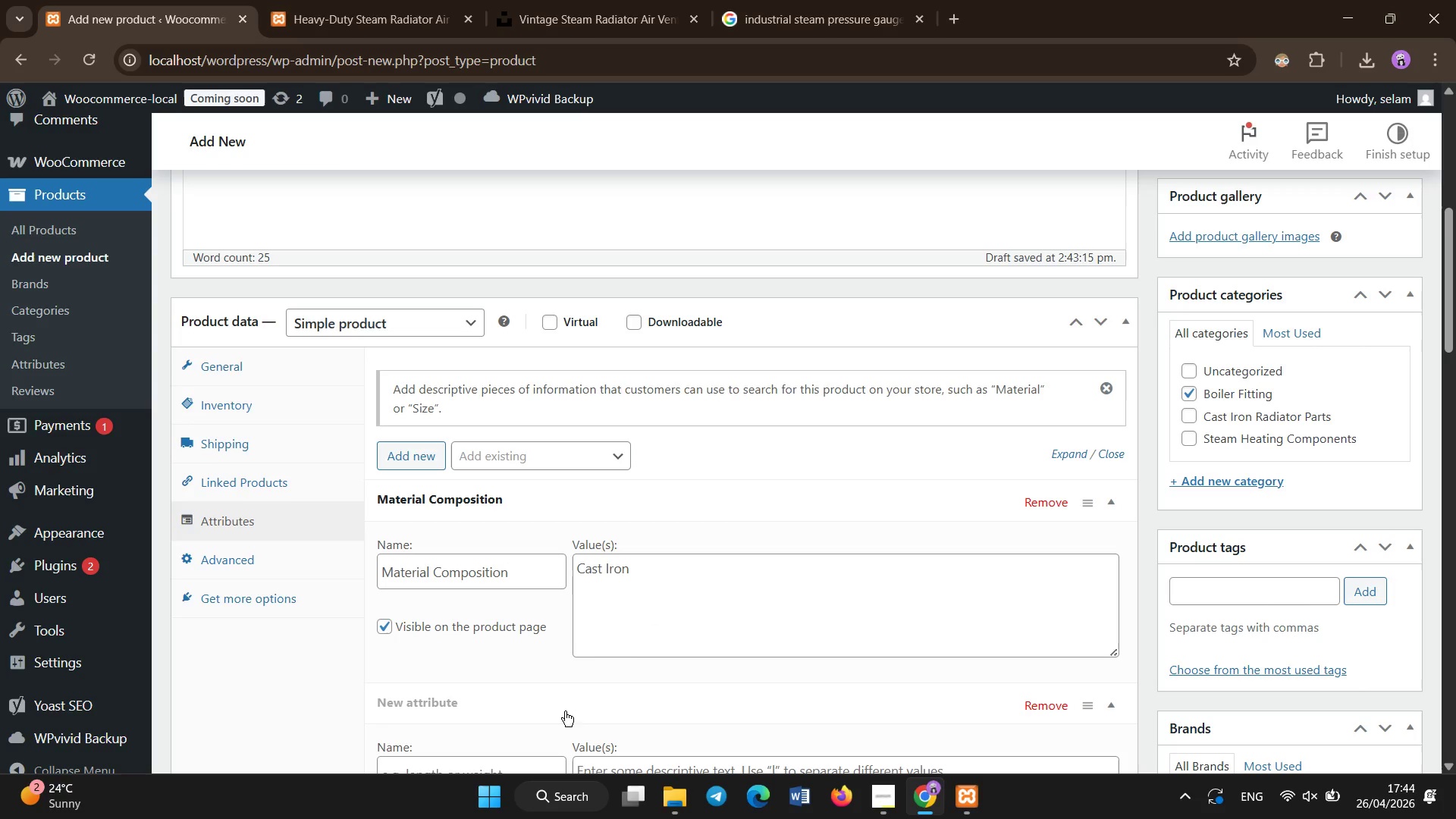 
scroll: coordinate [570, 690], scroll_direction: down, amount: 1.0
 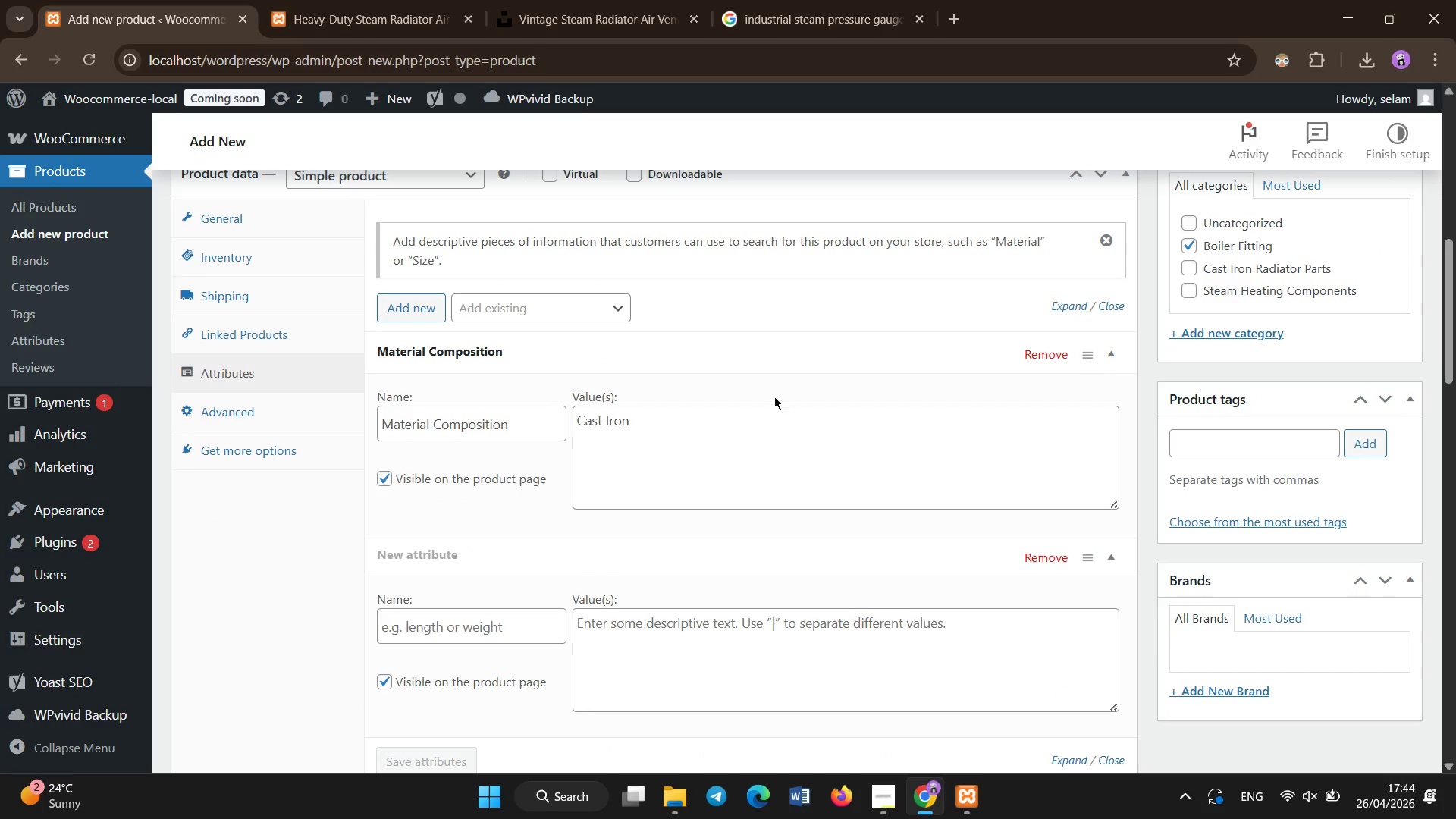 
left_click([529, 354])
 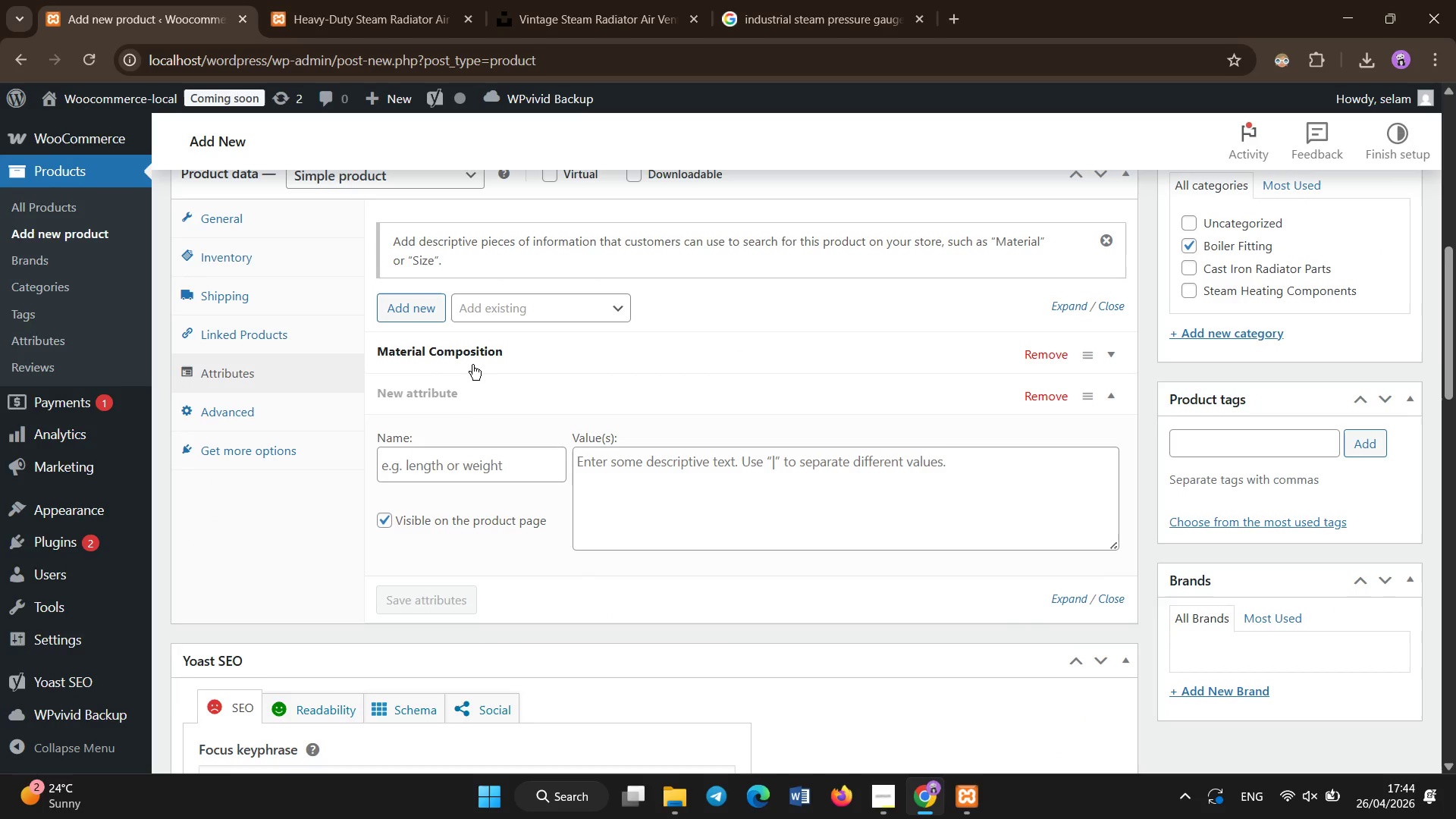 
left_click([472, 394])
 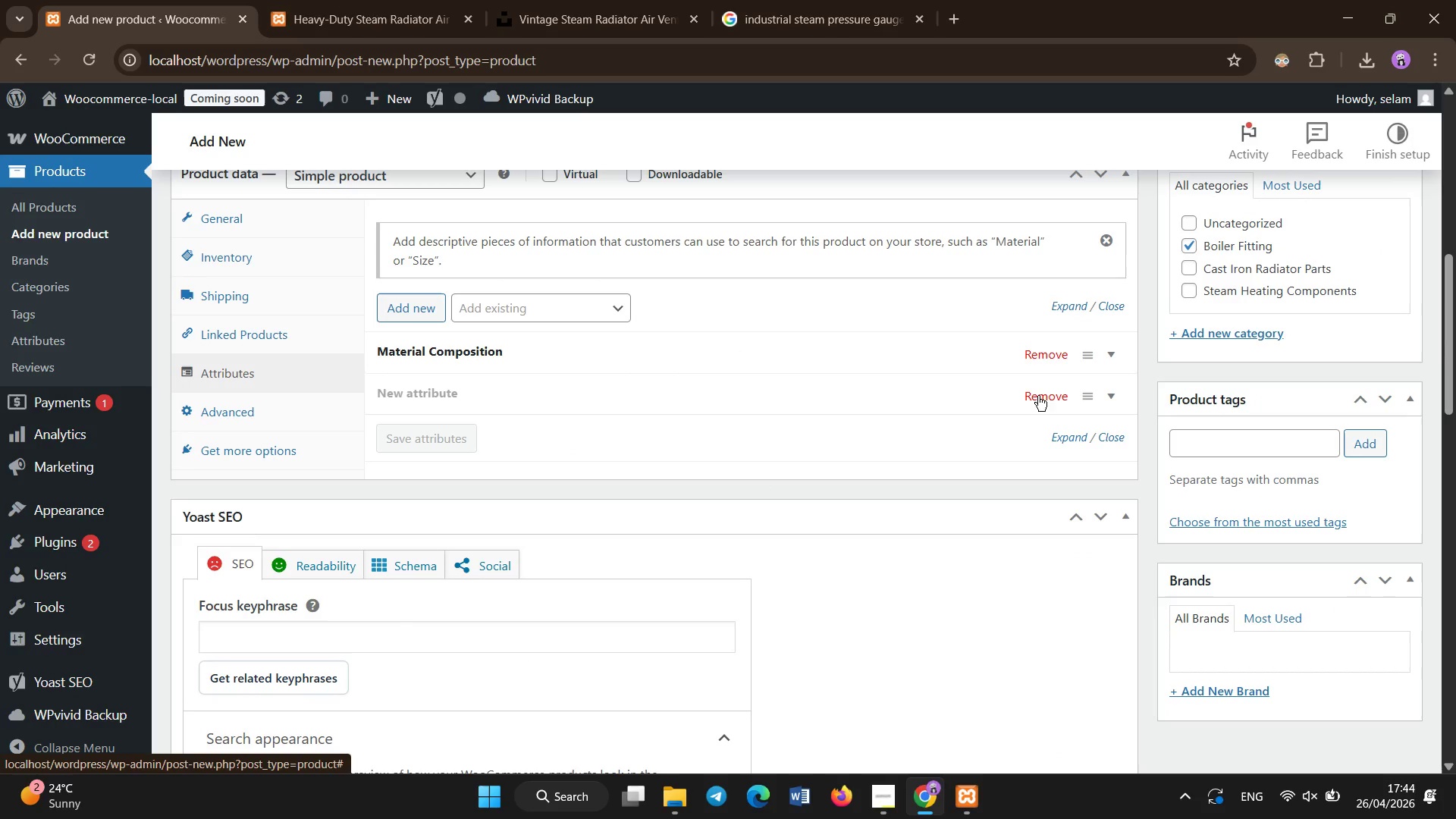 
left_click([752, 405])
 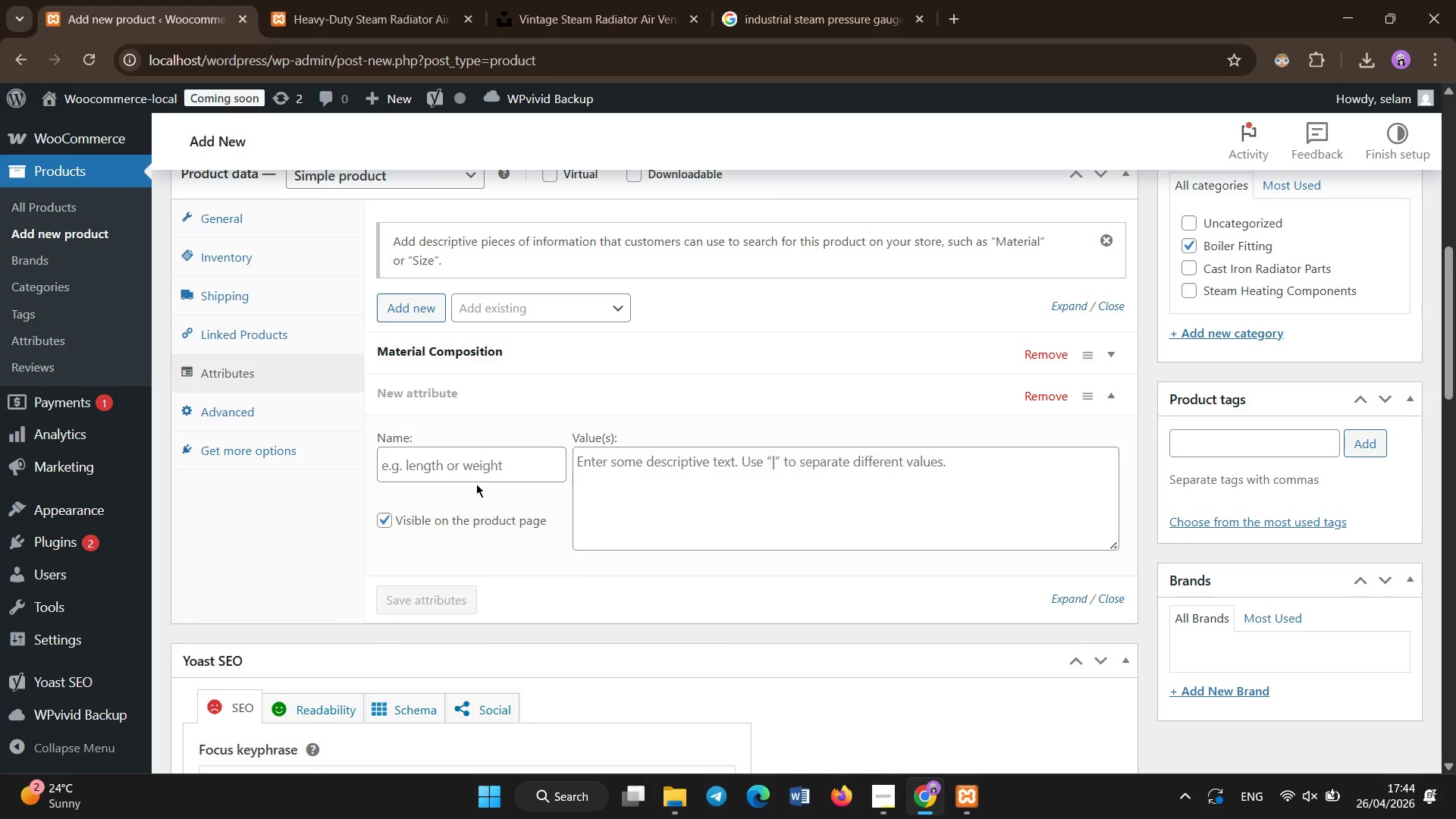 
left_click([479, 471])
 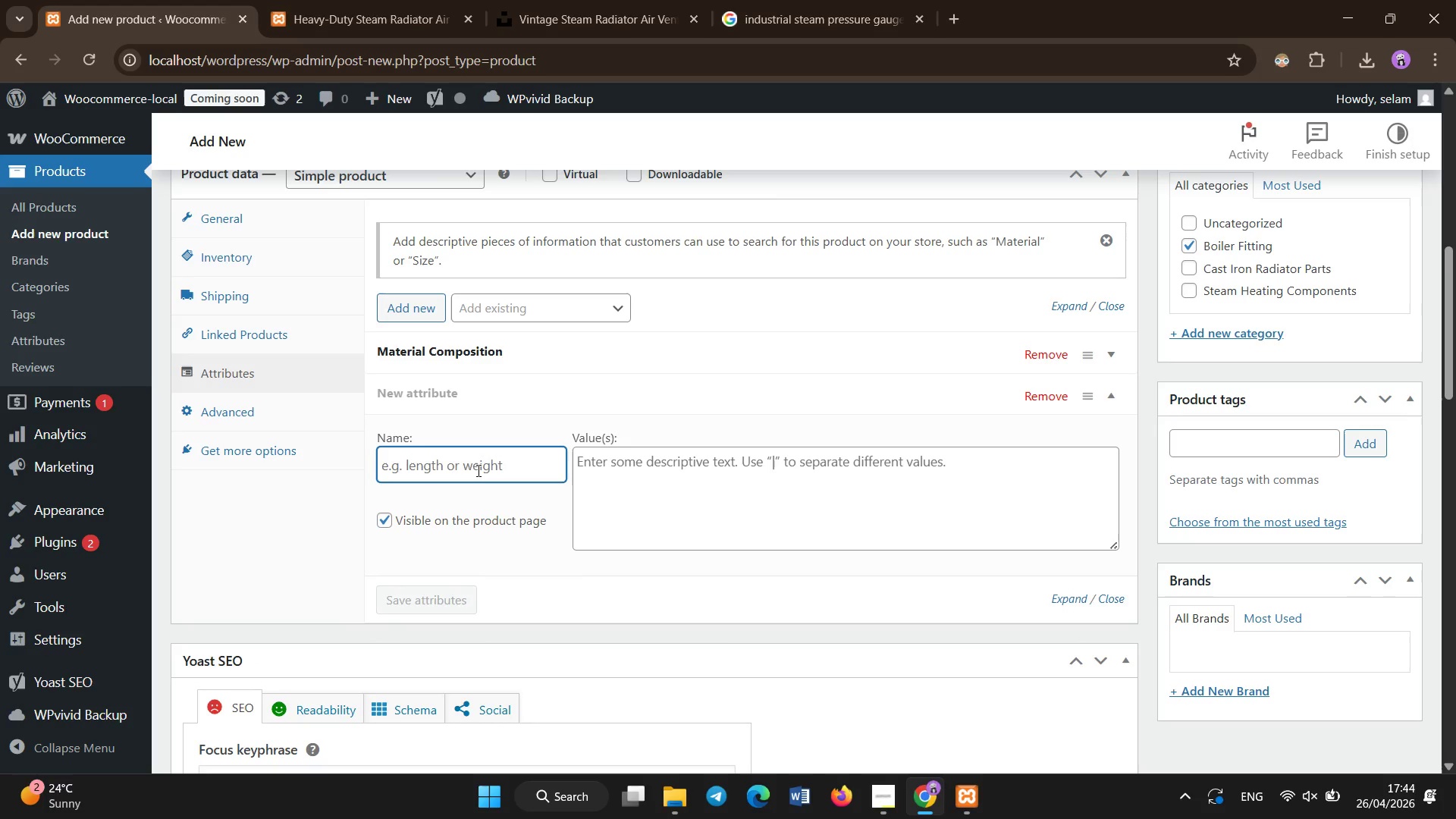 
hold_key(key=ShiftLeft, duration=1.5)
 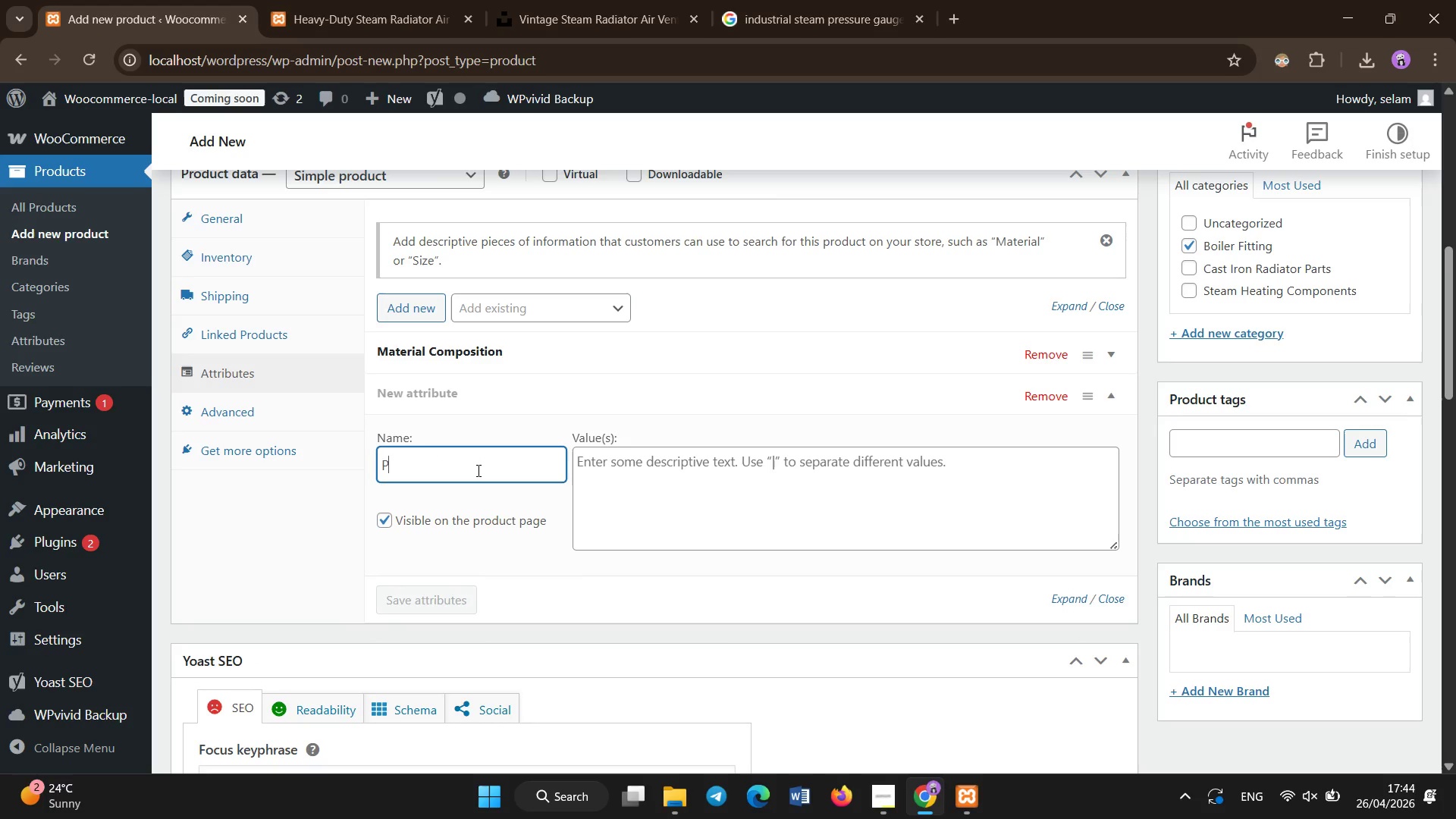 
type(PSI Rating )
 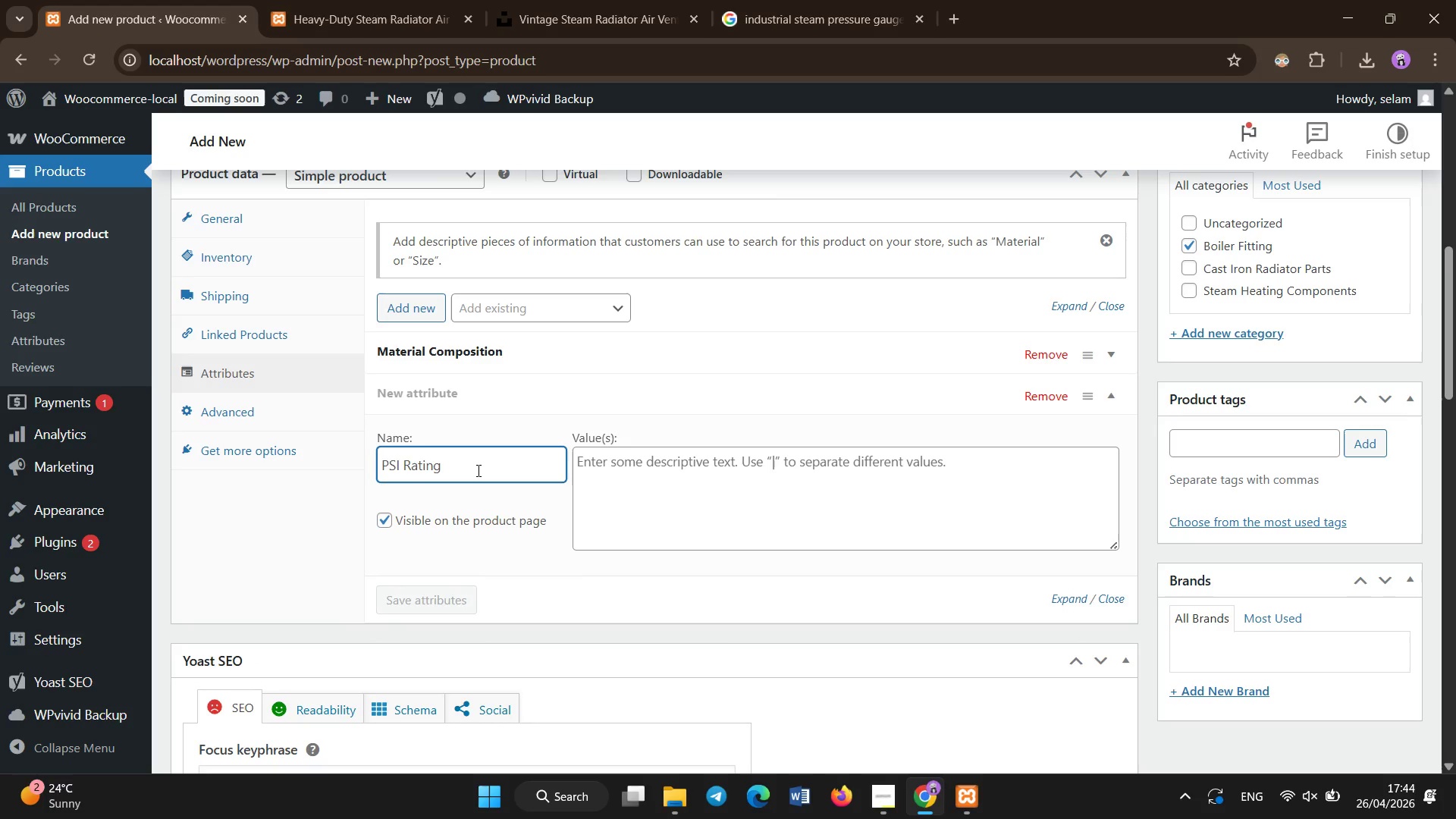 
left_click([621, 489])
 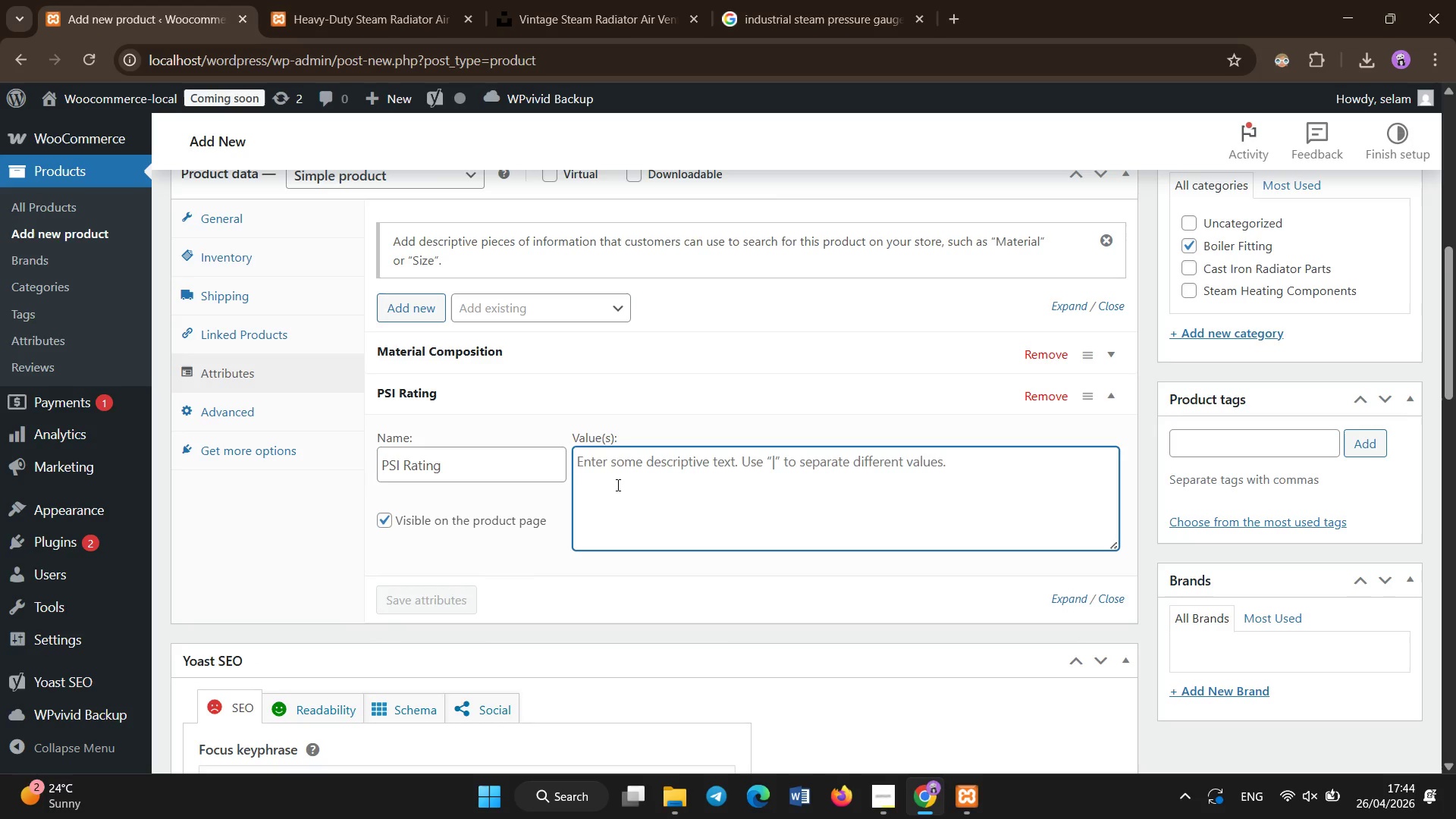 
type(150-300 PSI)
 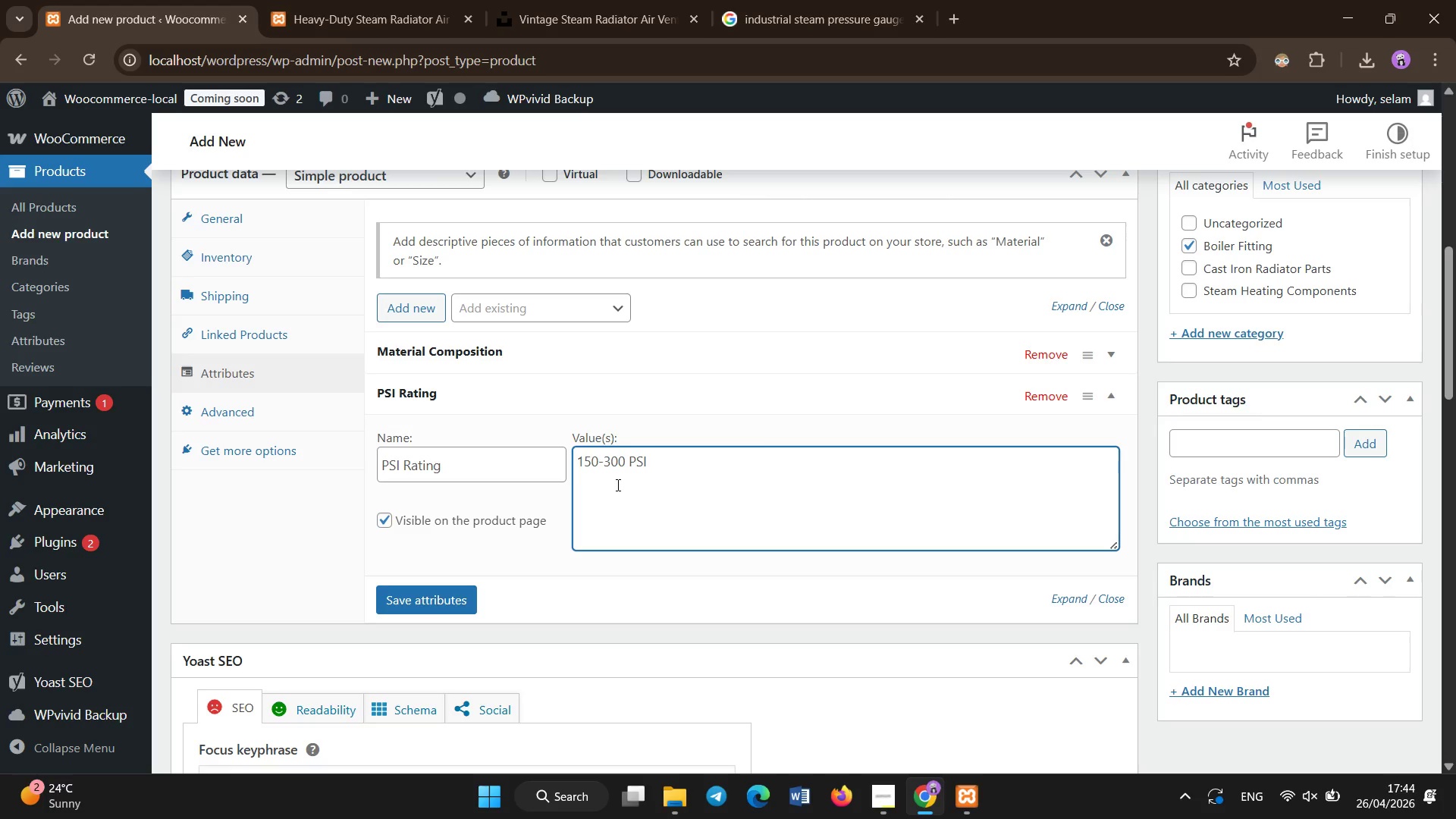 
left_click([428, 612])
 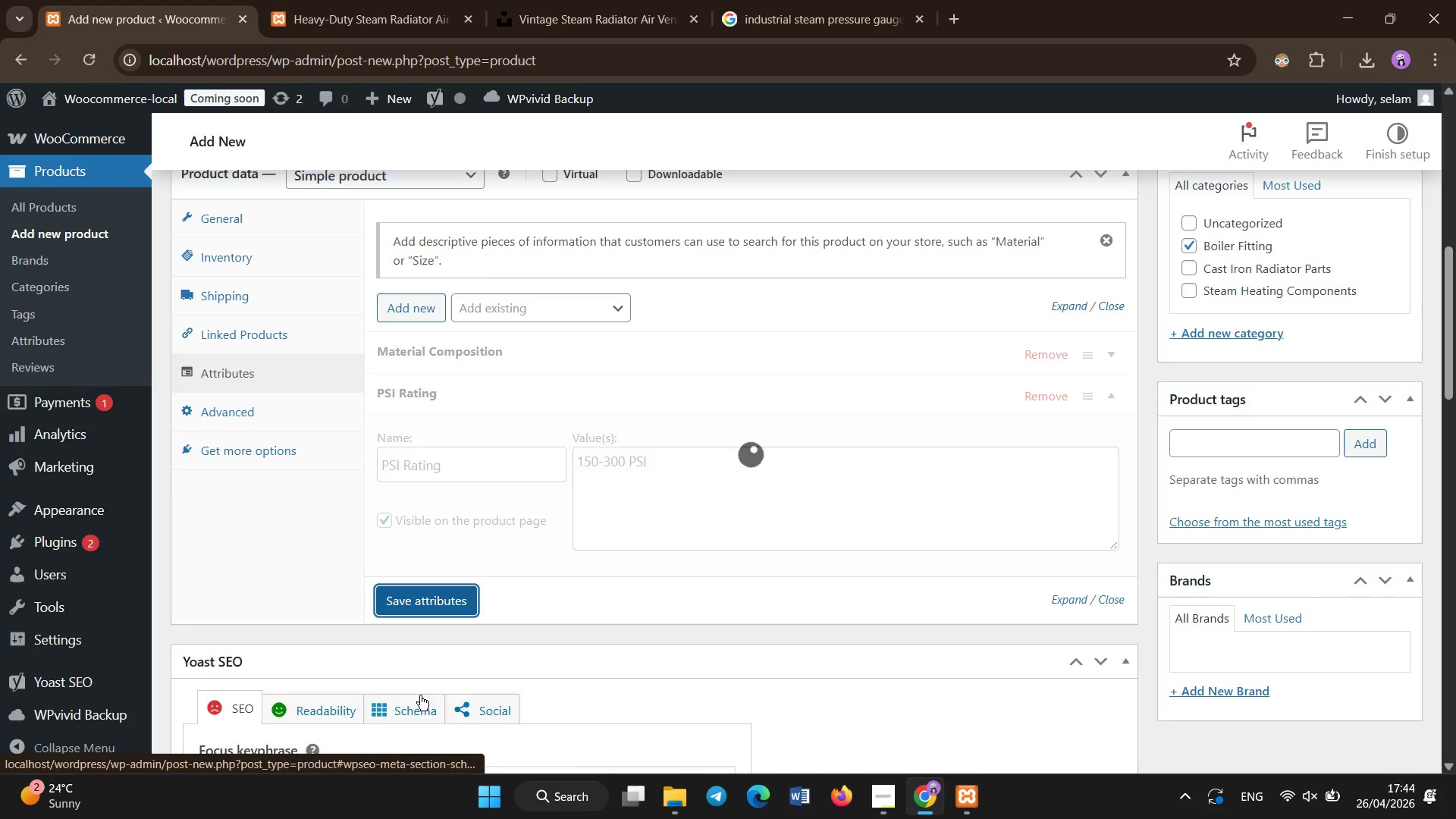 
wait(5.75)
 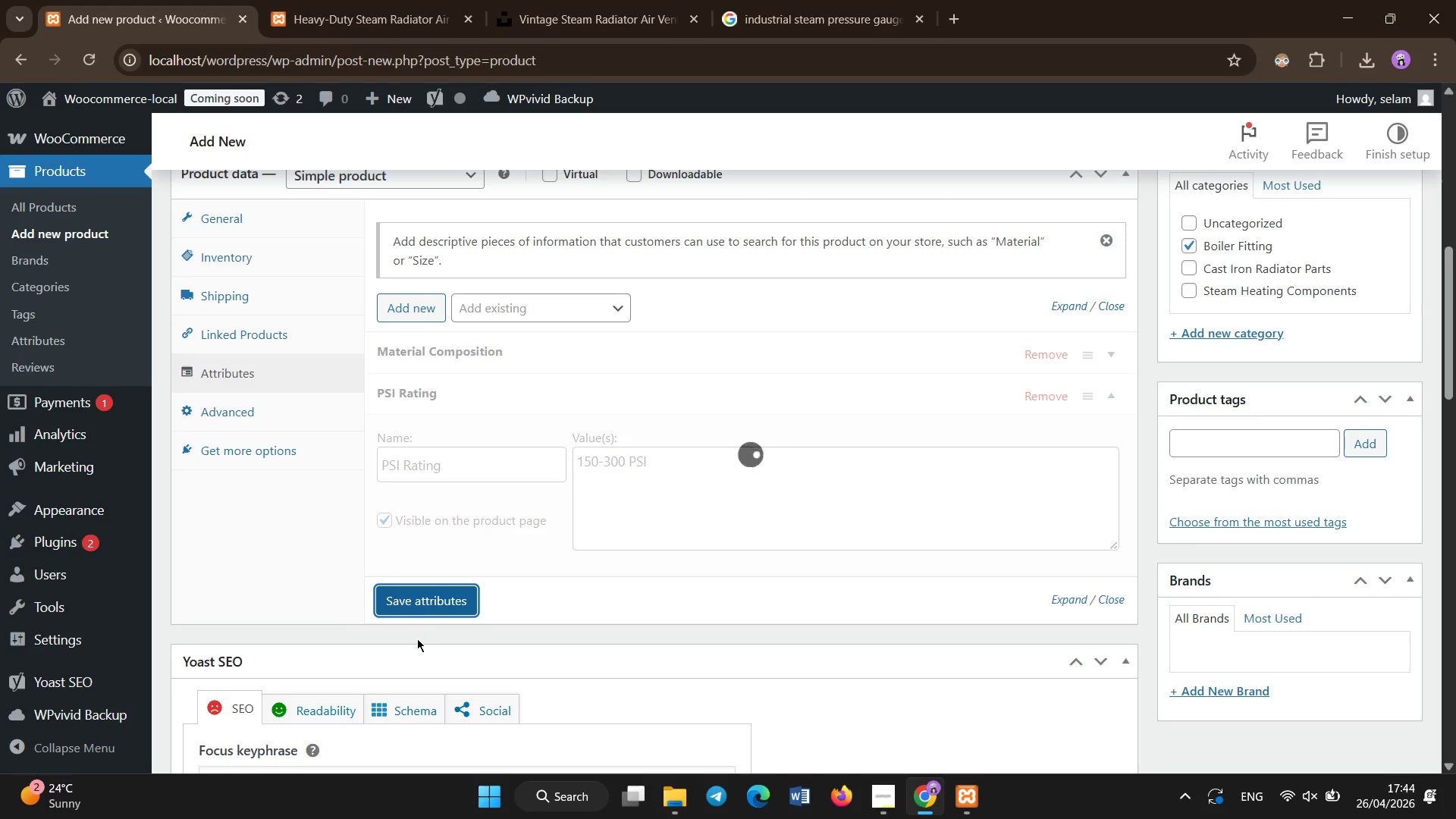 
left_click([418, 321])
 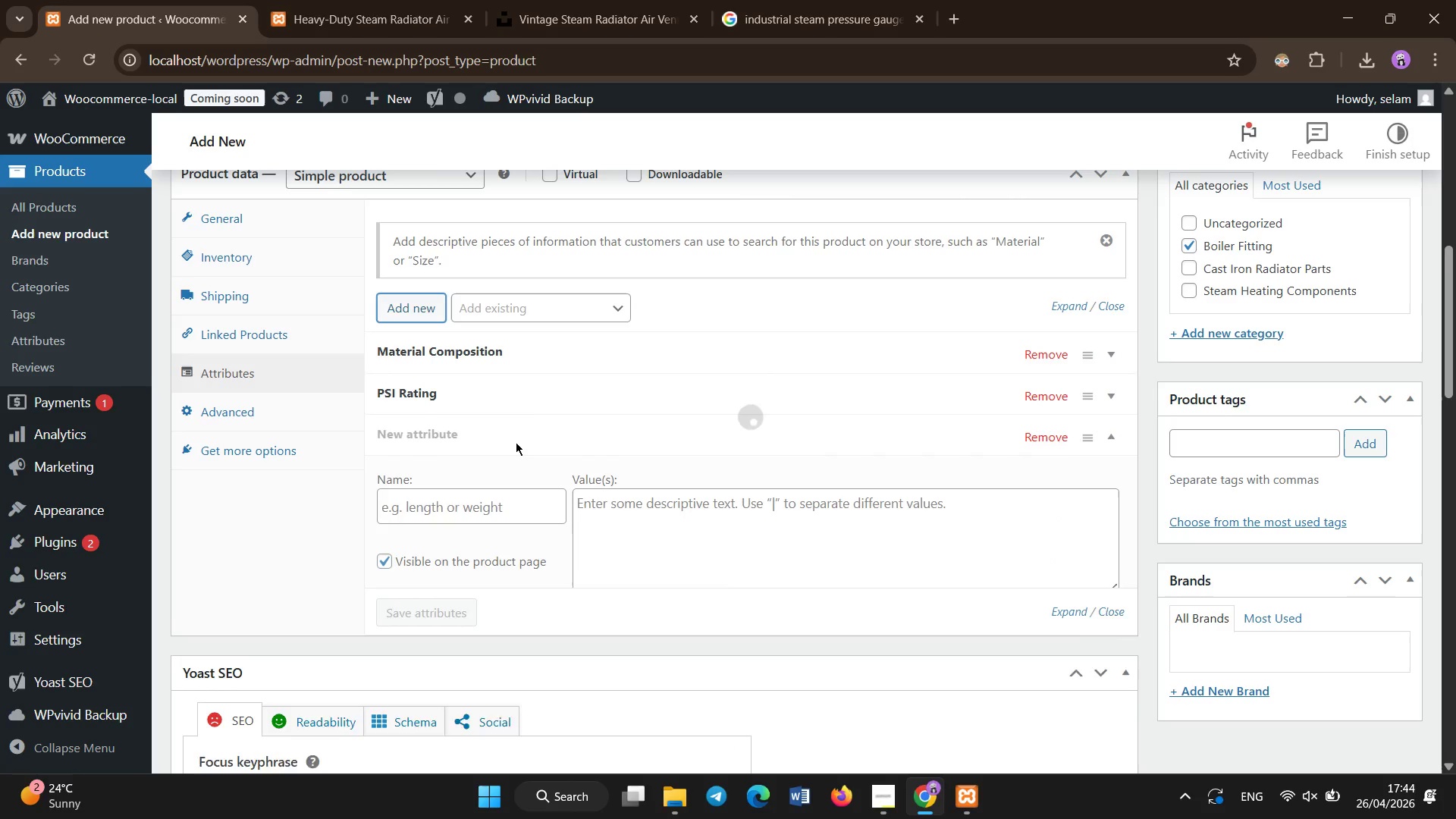 
left_click([489, 492])
 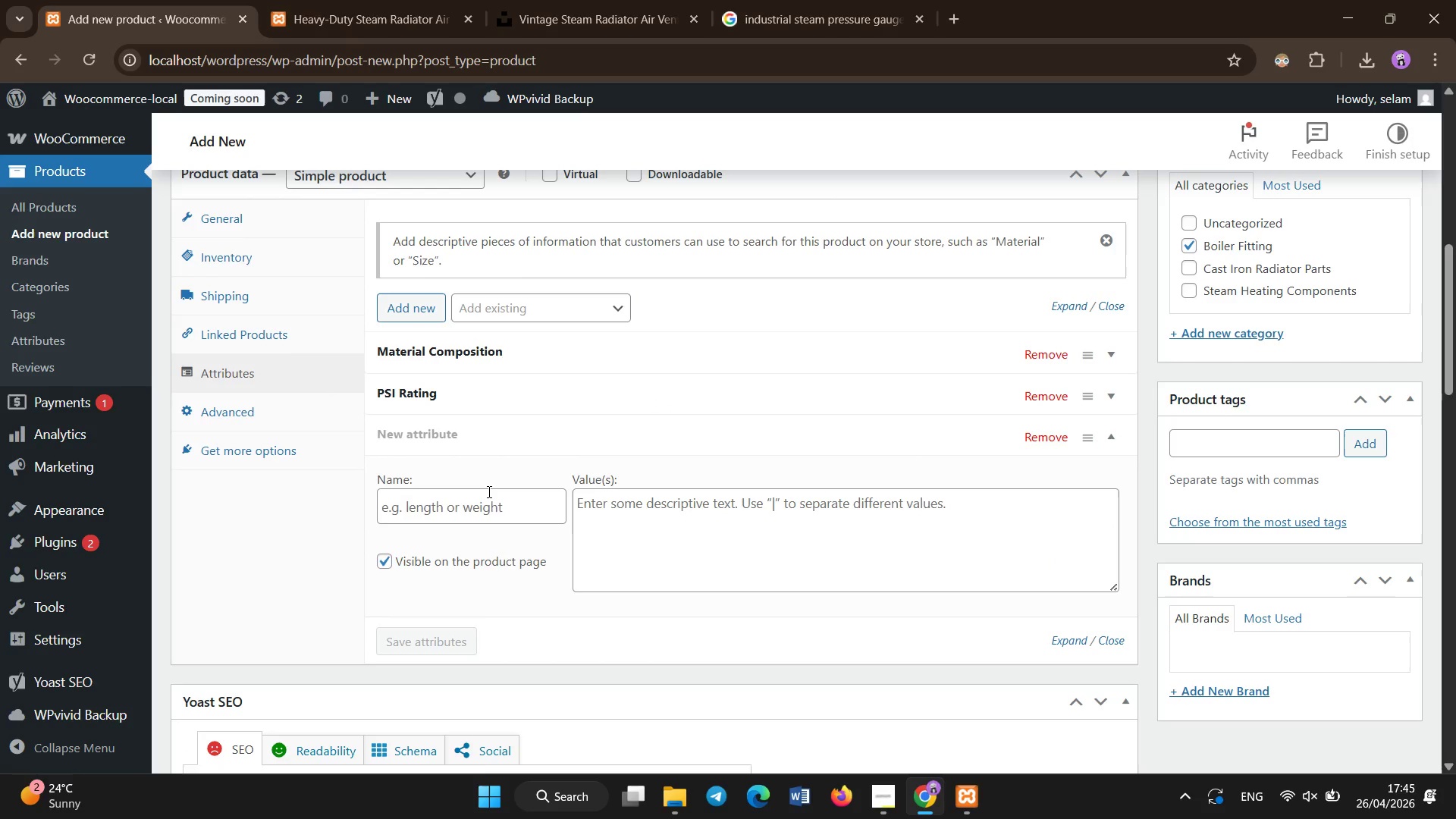 
left_click([502, 511])
 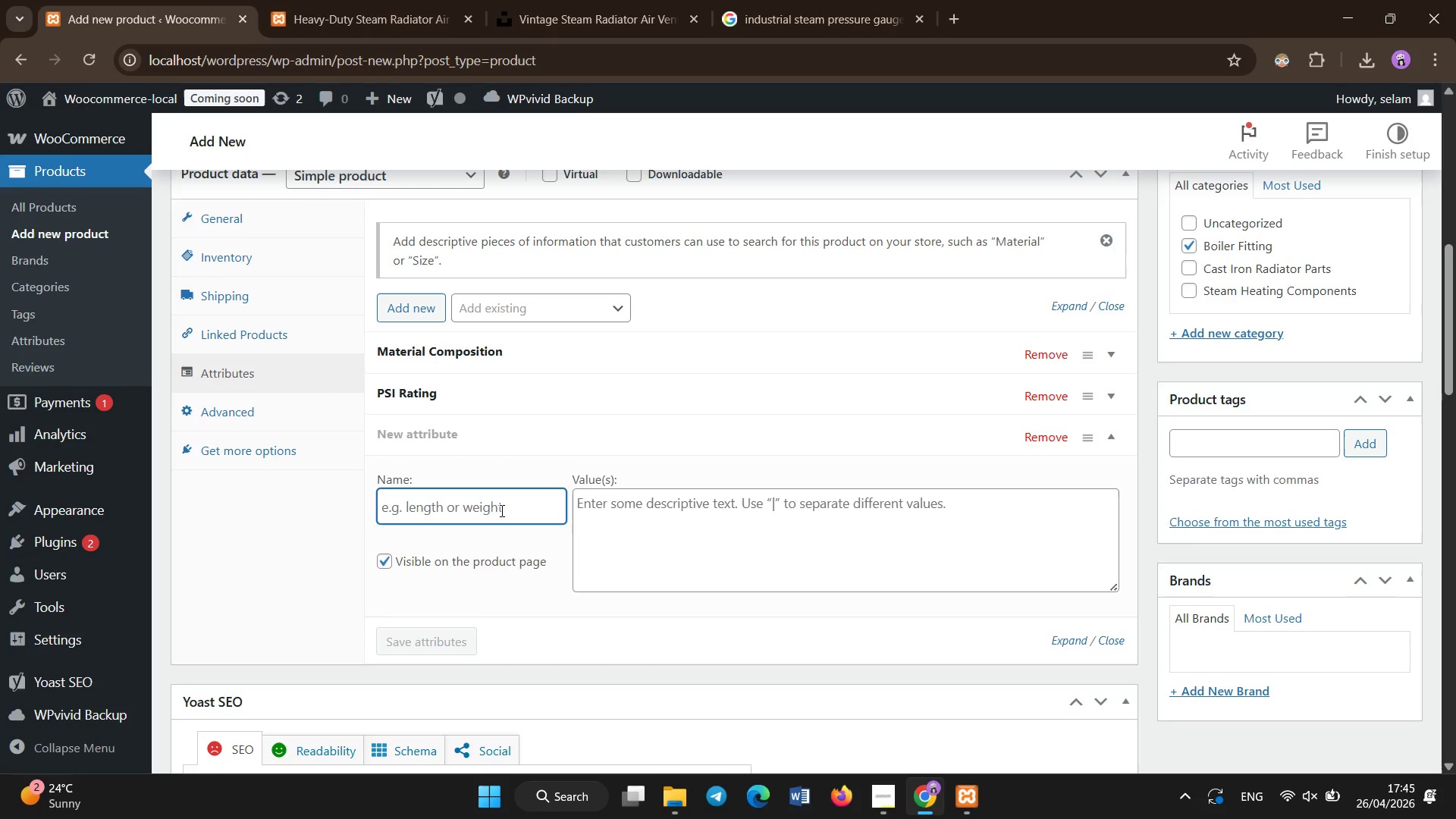 
type(Thread Type)
 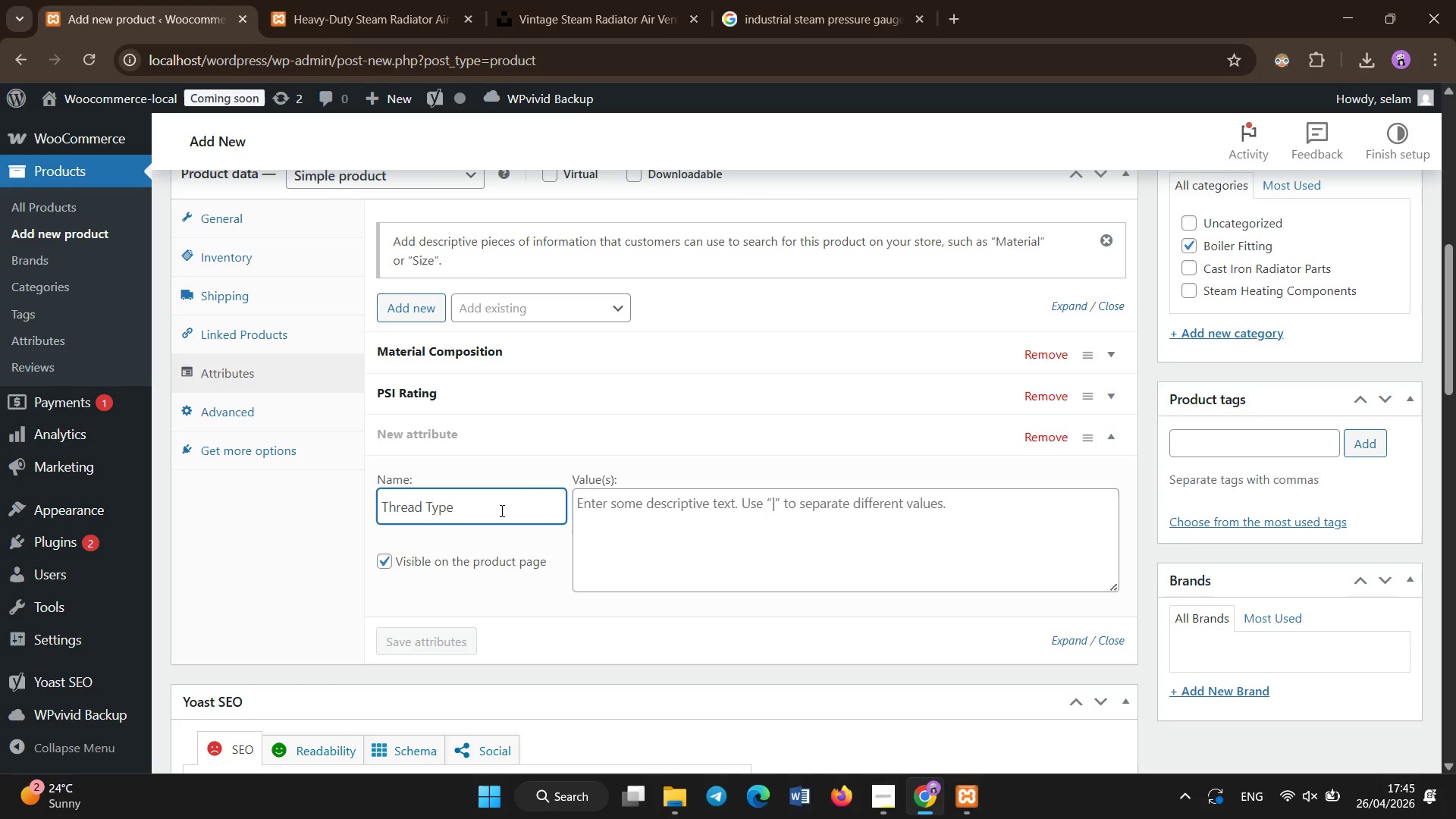 
left_click([698, 538])
 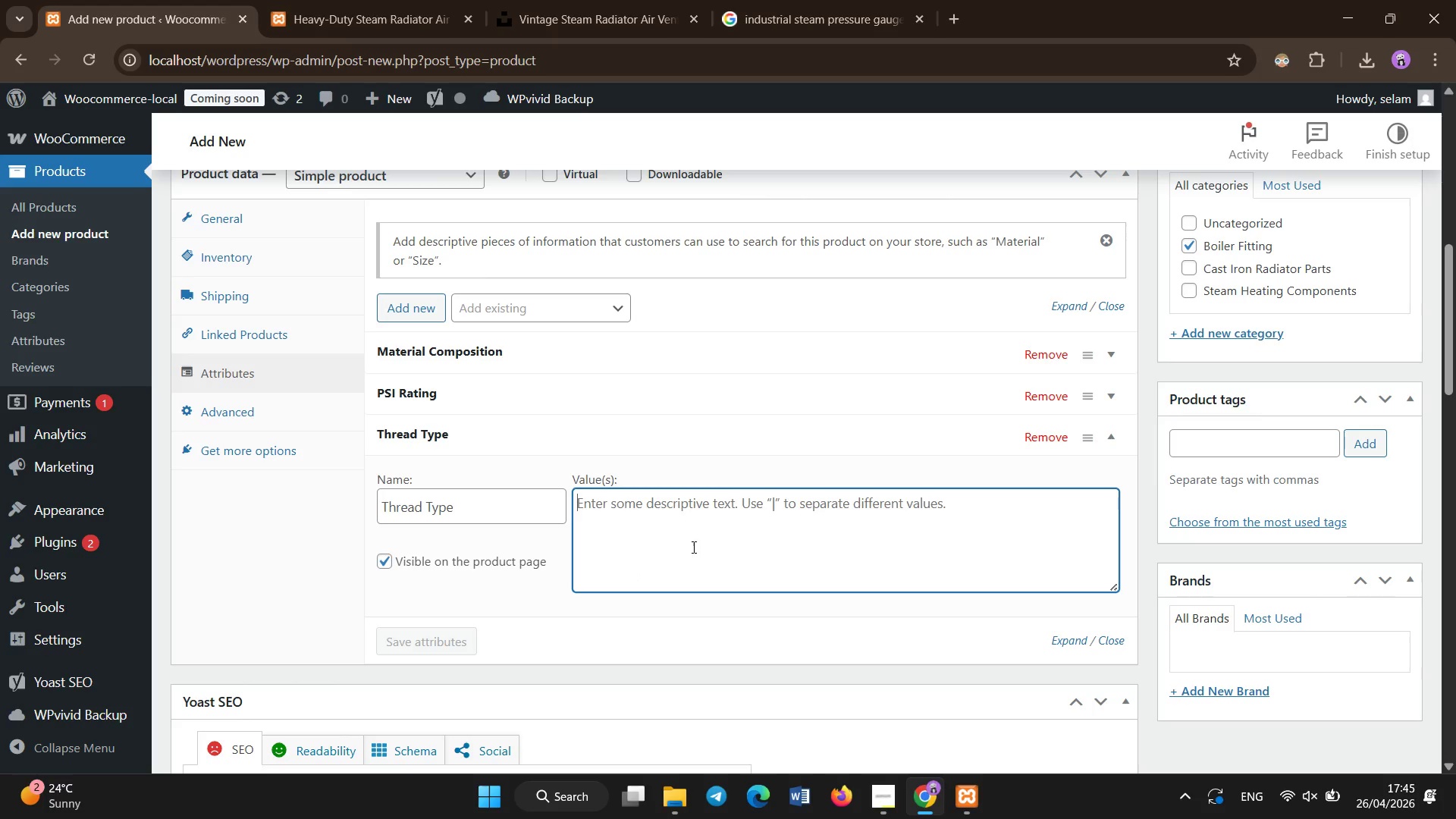 
type(NPT)
 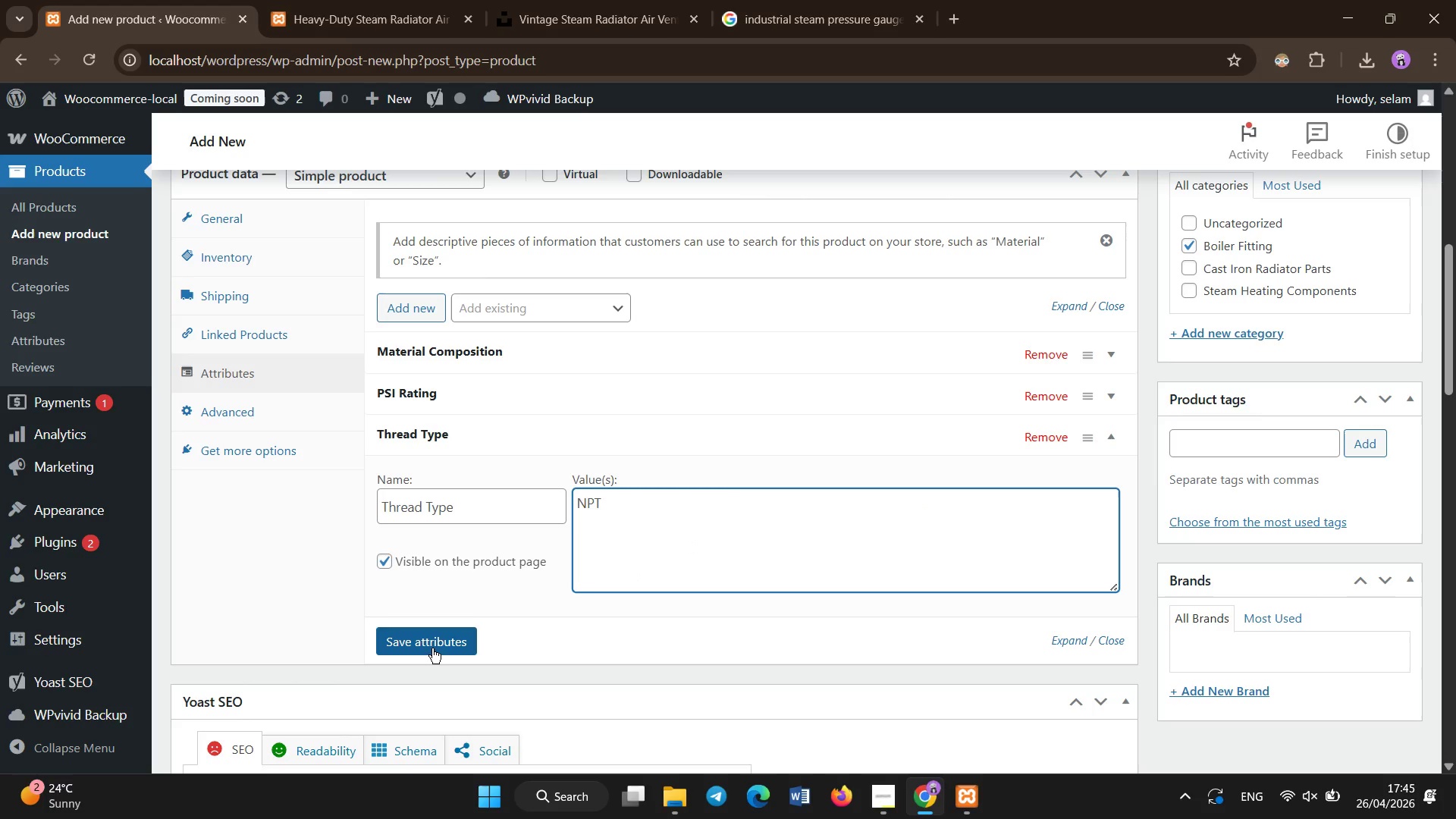 
left_click([432, 648])
 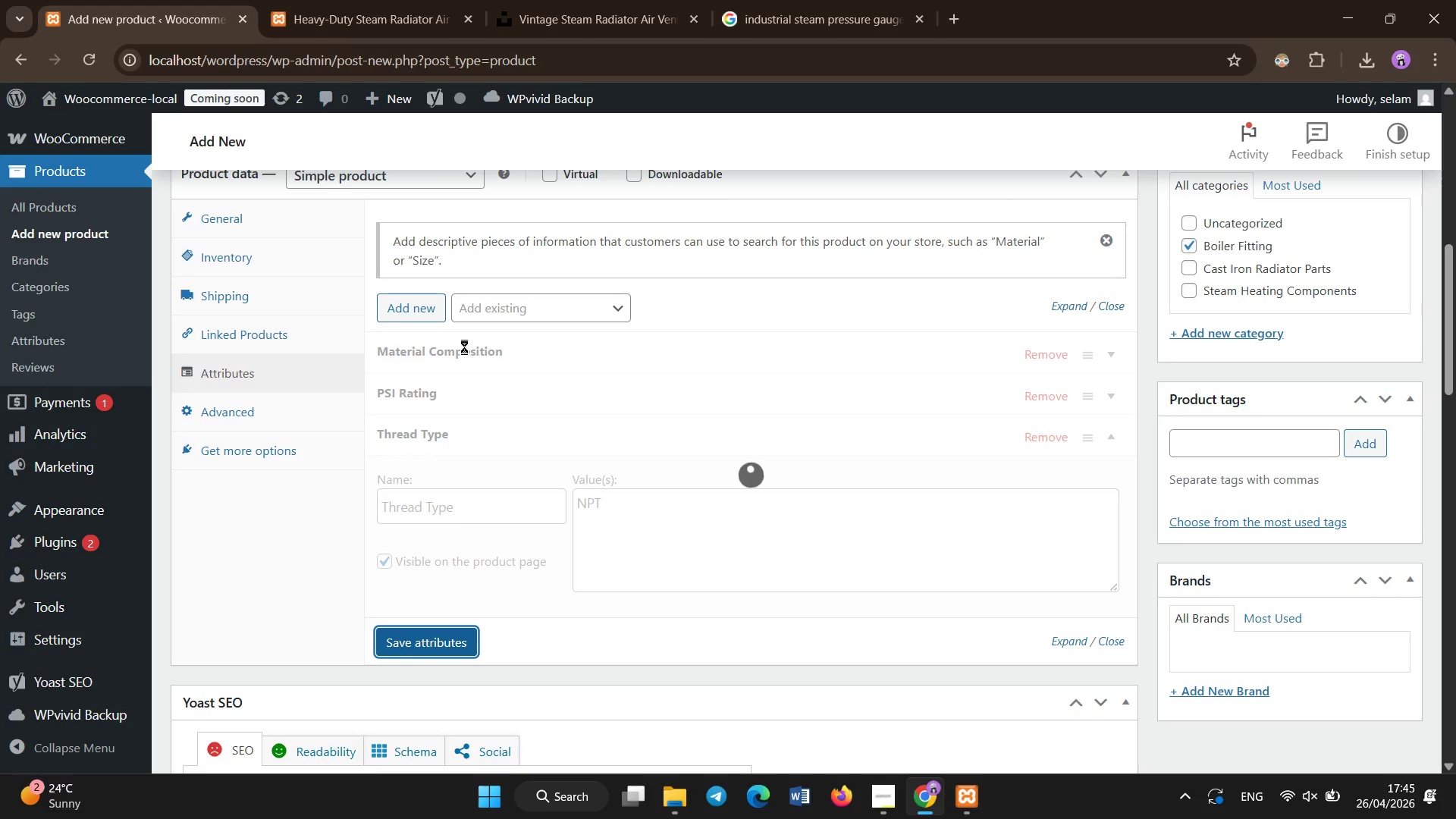 
left_click([412, 294])
 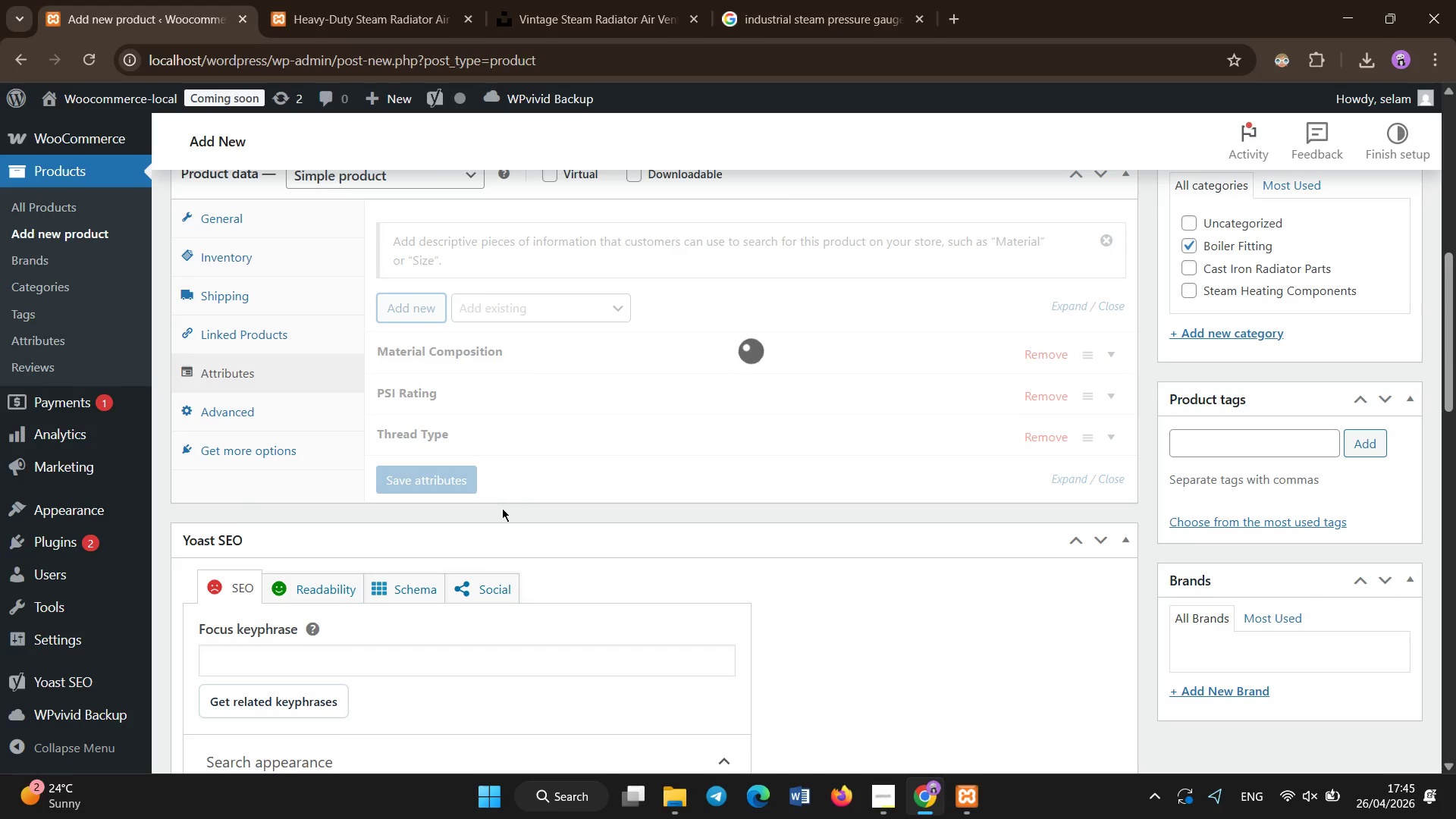 
wait(5.05)
 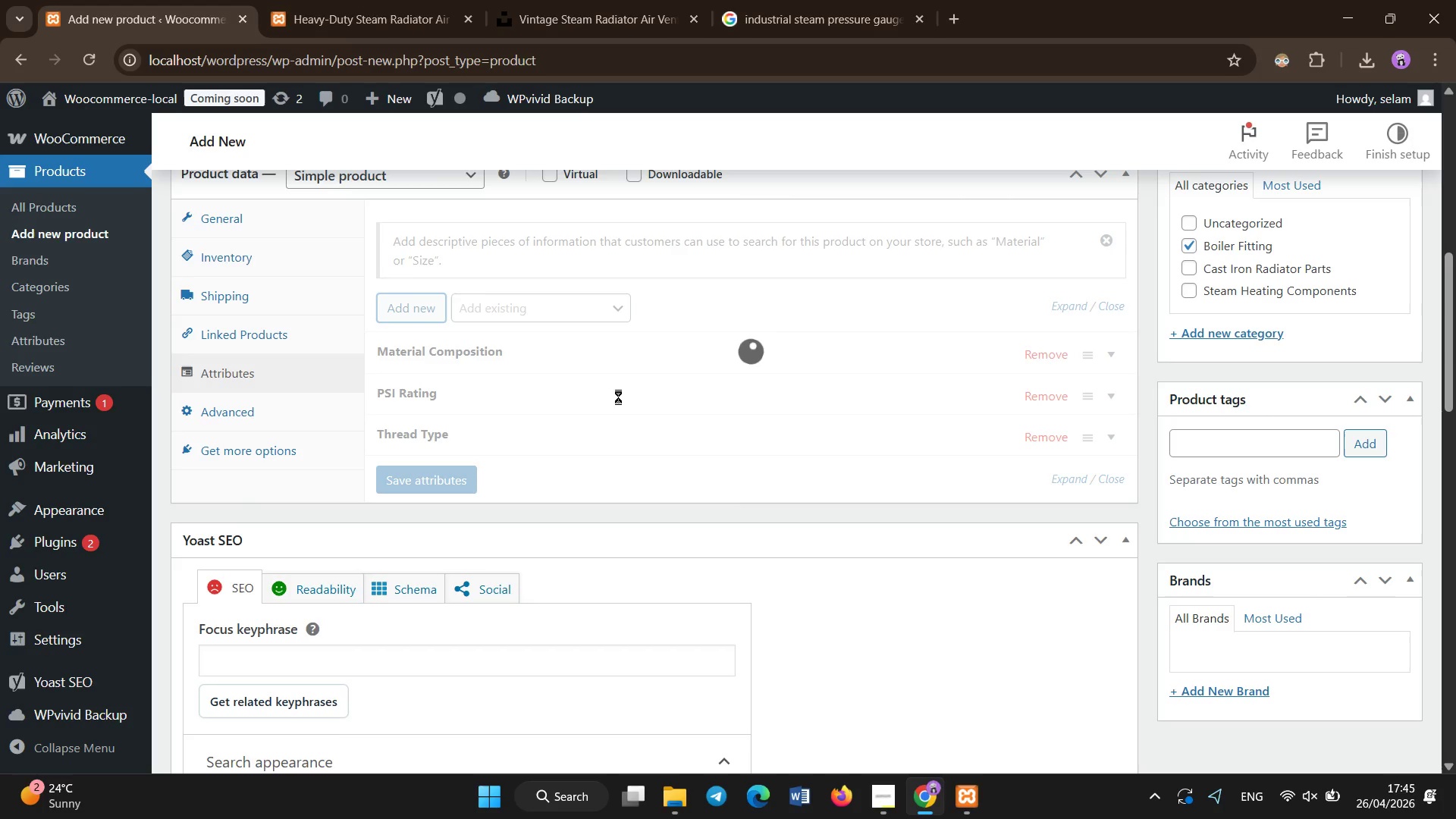 
left_click([471, 542])
 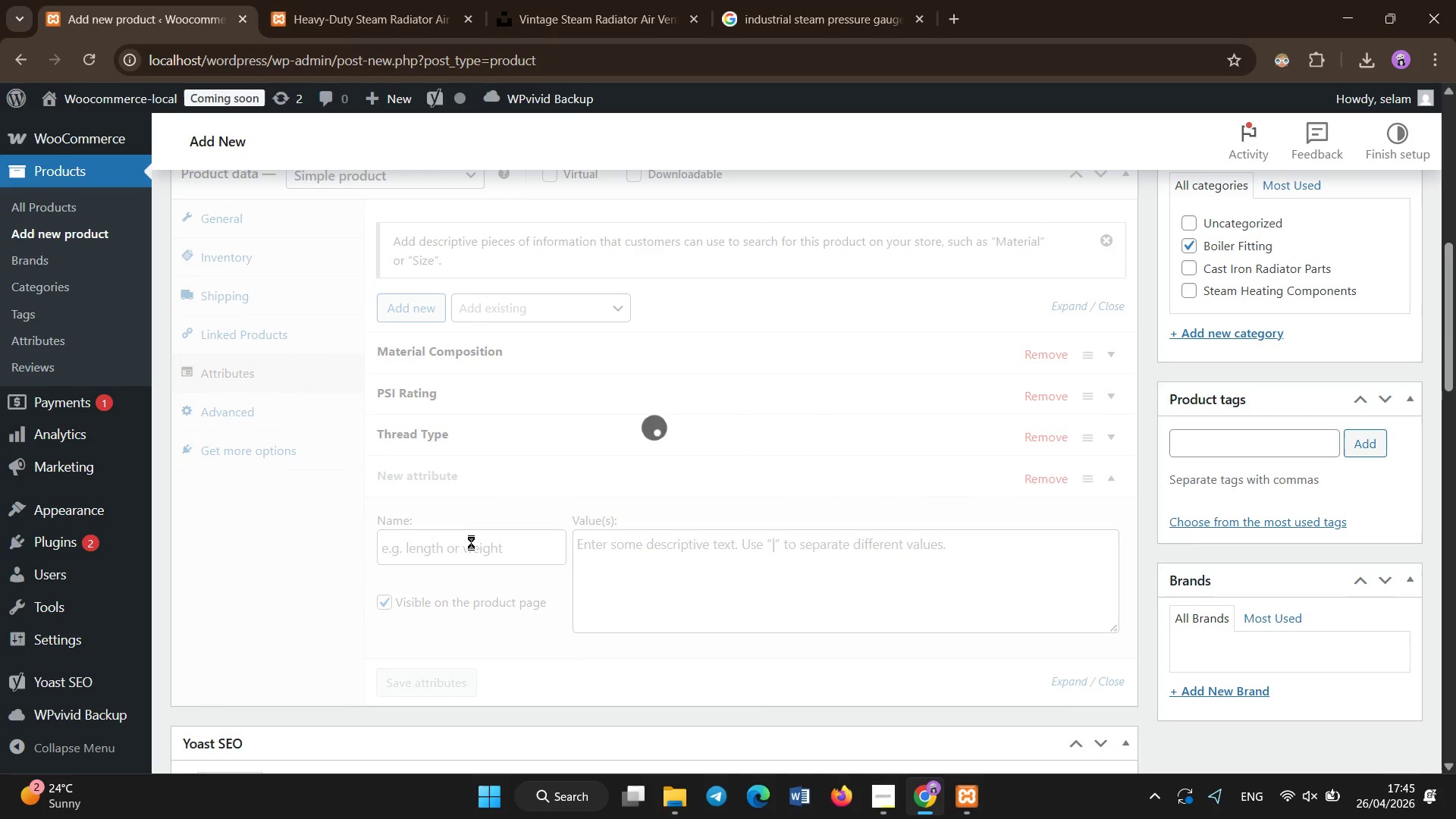 
type(Fin)
 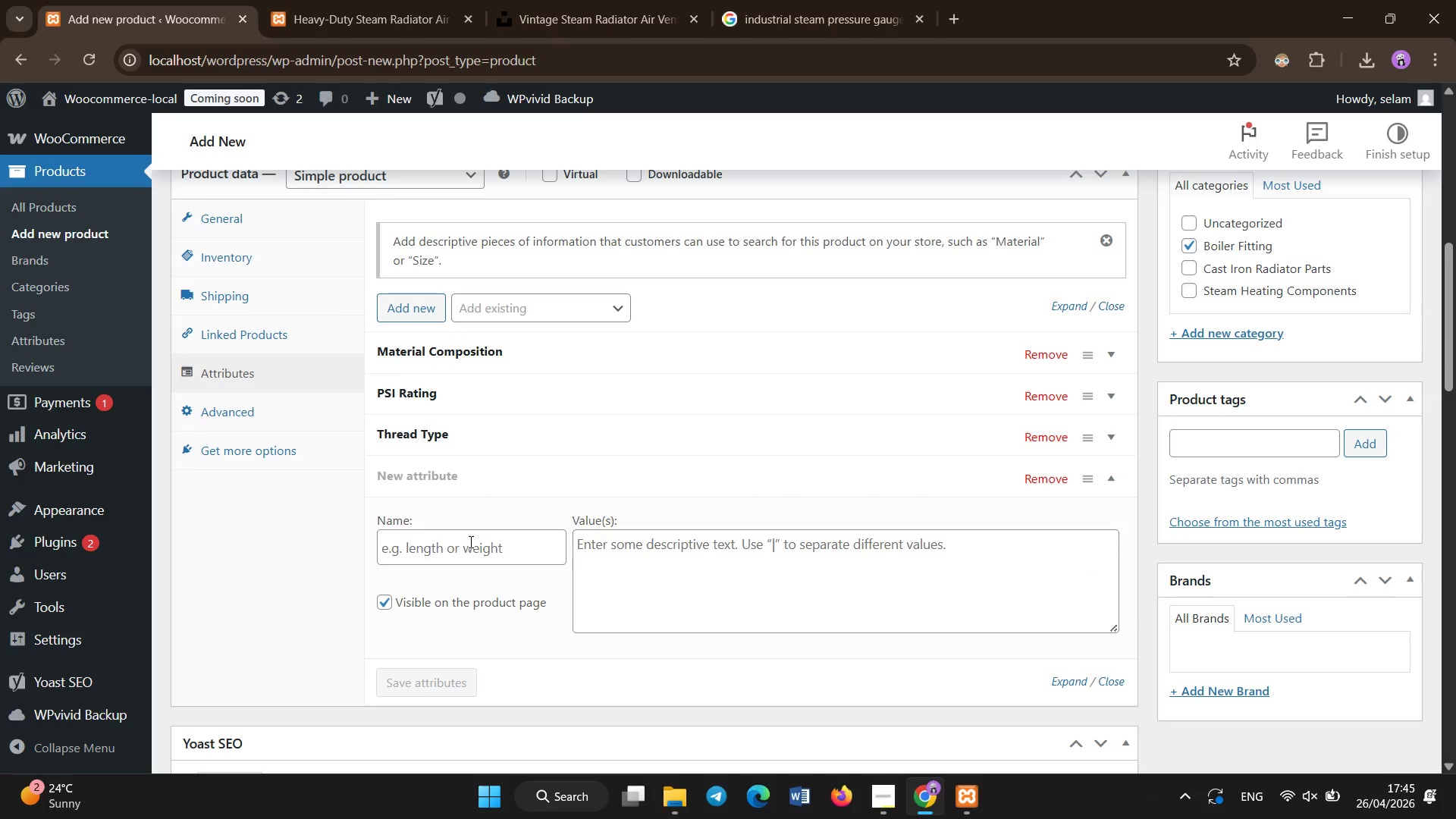 
left_click([475, 534])
 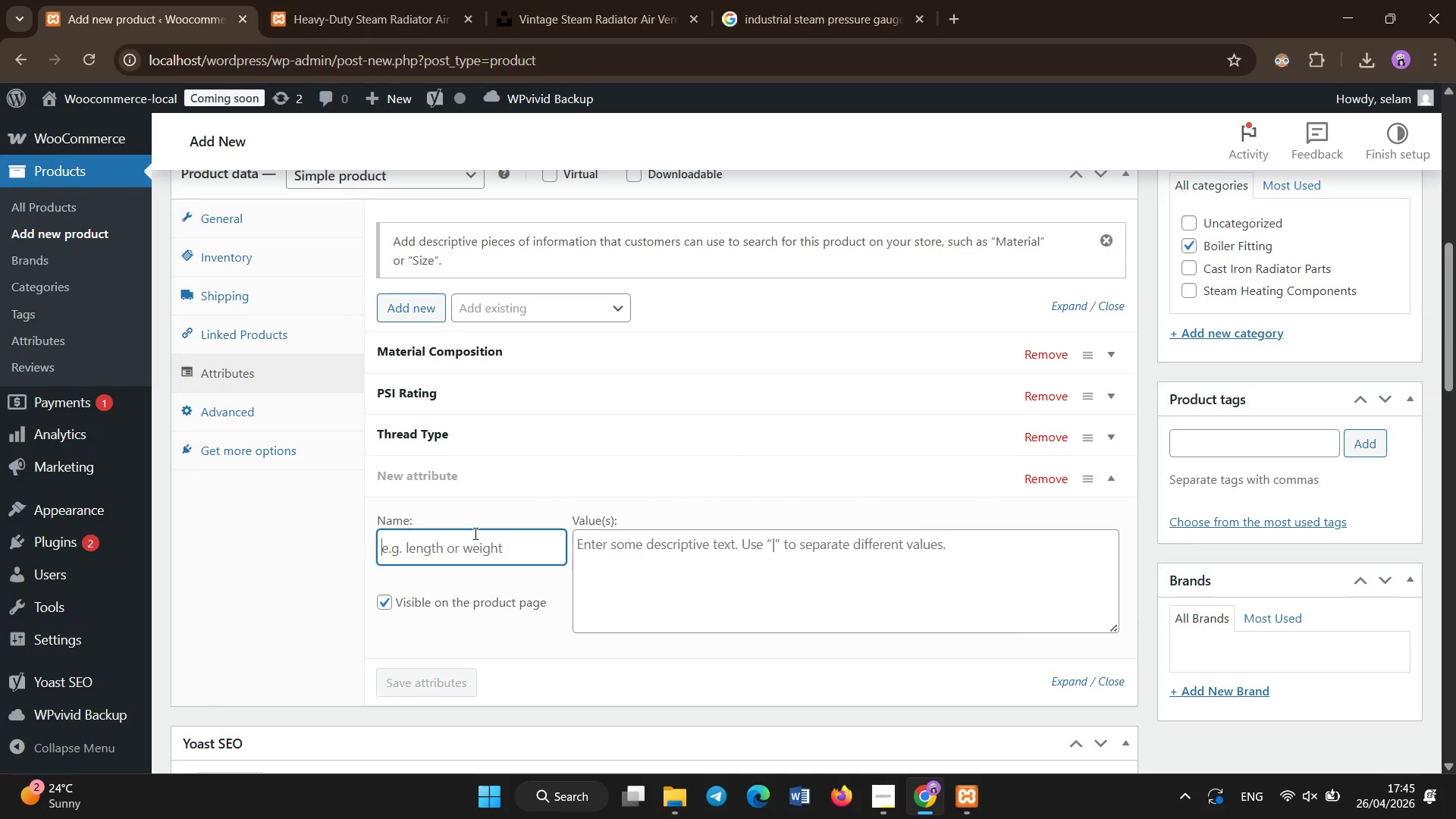 
type(Finish)
 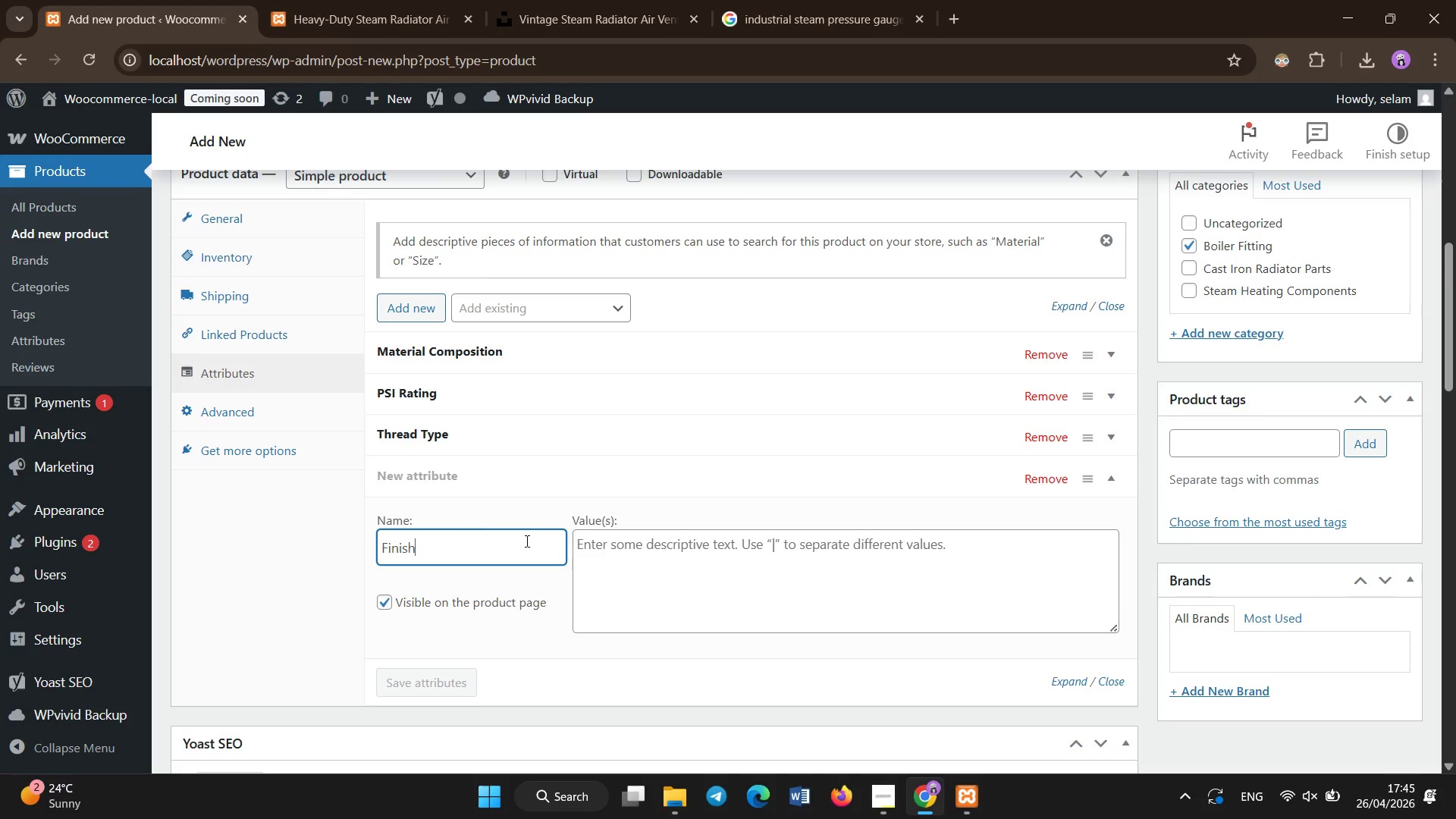 
left_click([748, 592])
 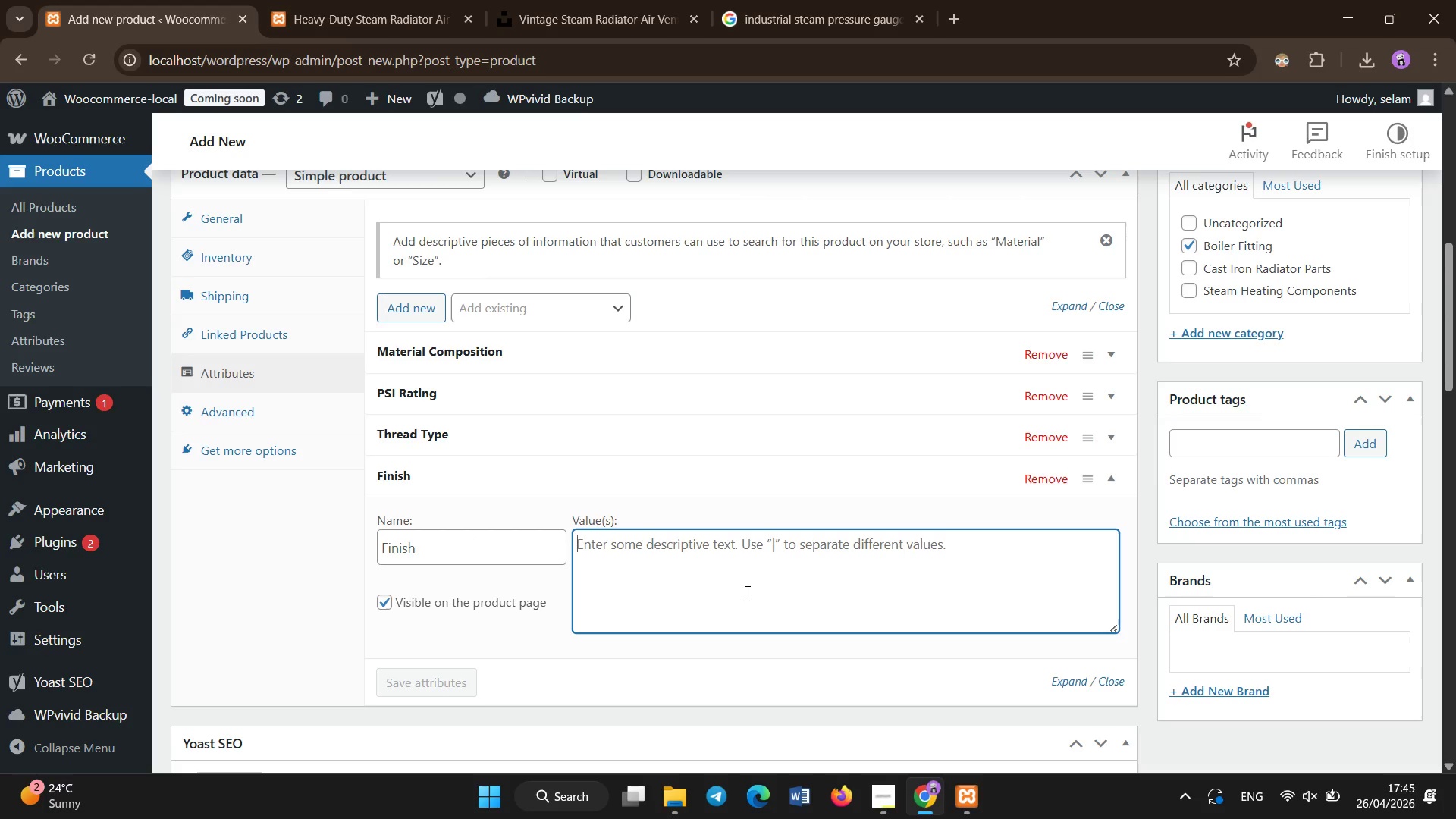 
type(raw Iron)
 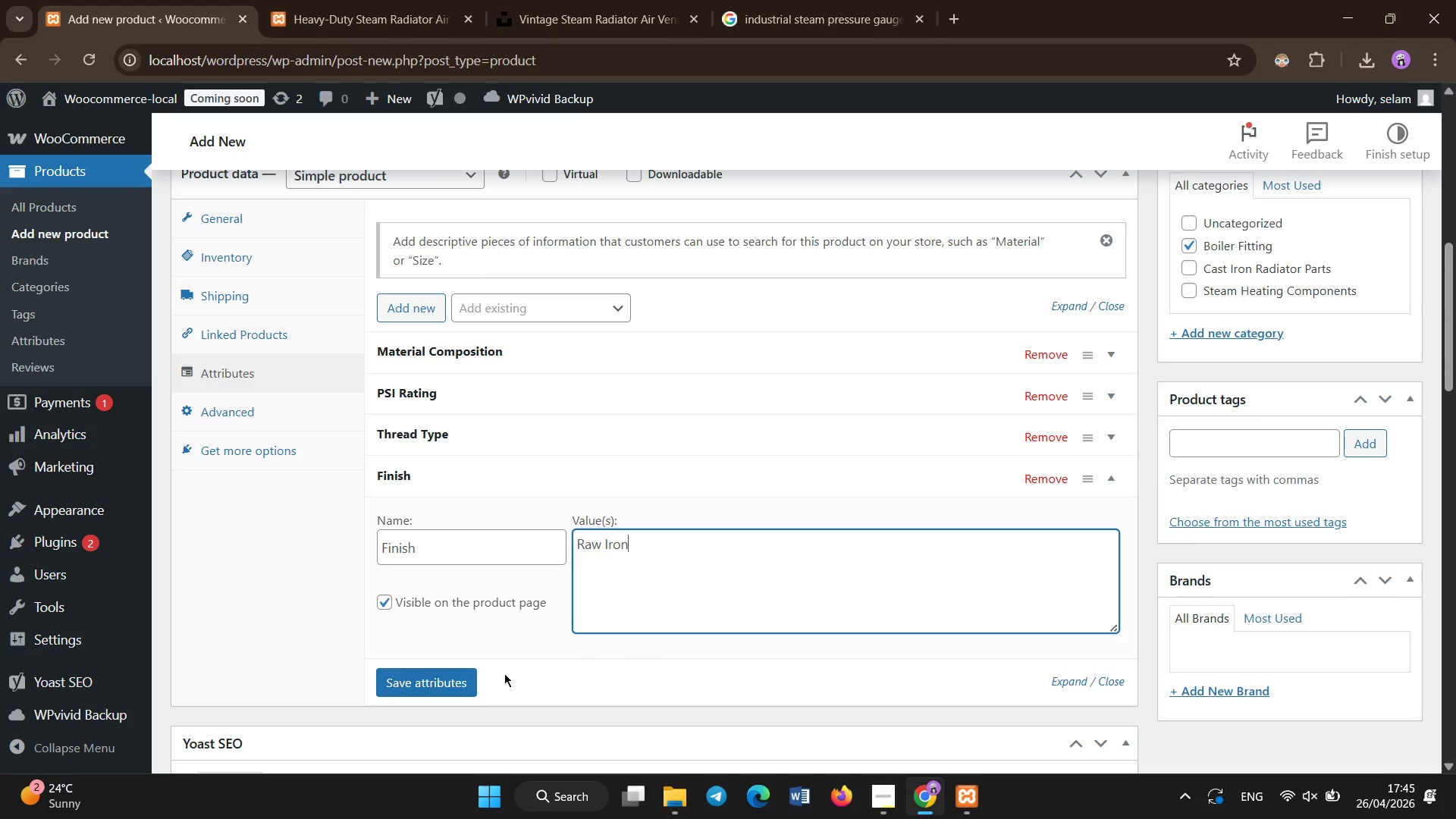 
left_click([426, 683])
 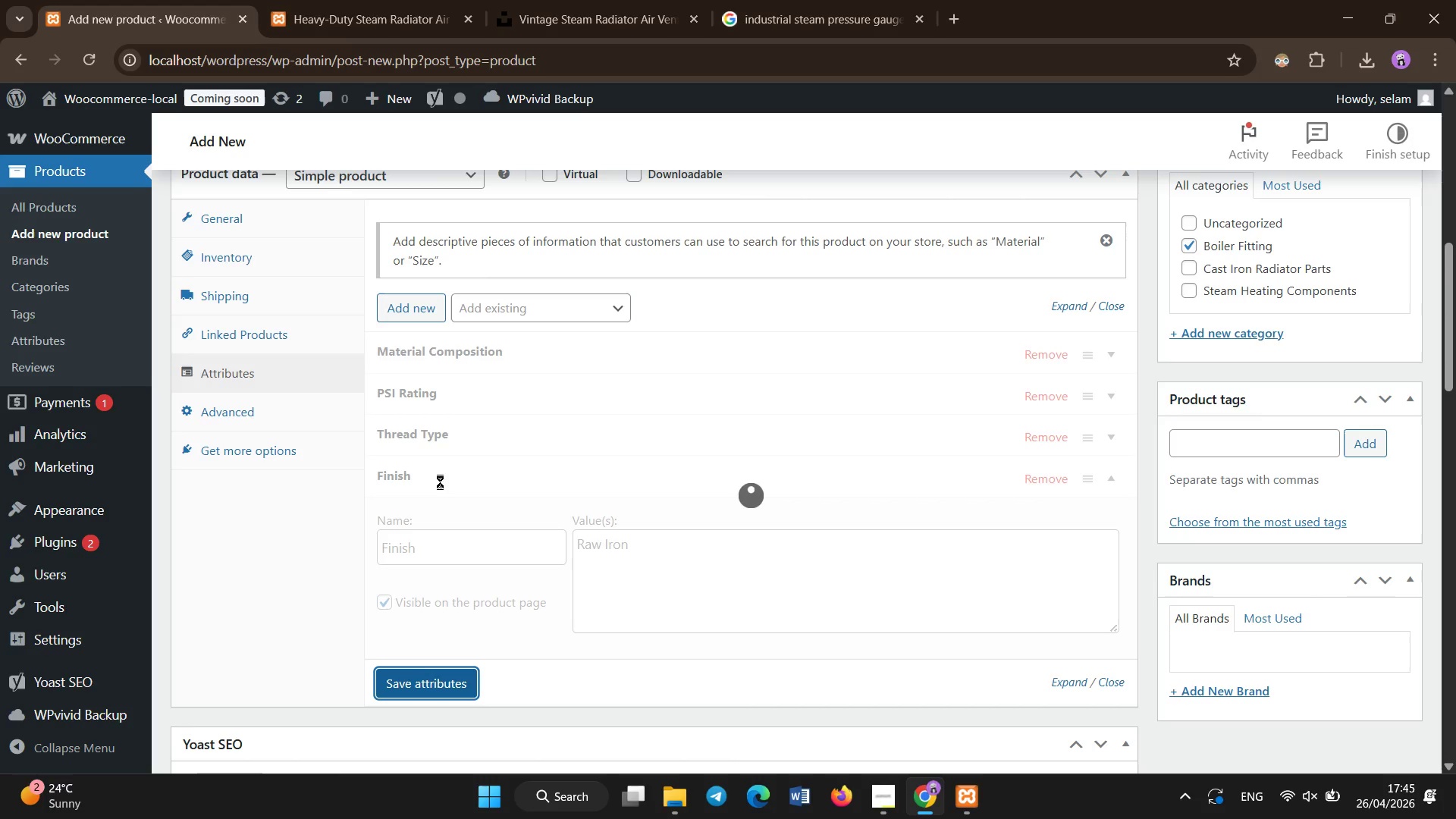 
wait(5.5)
 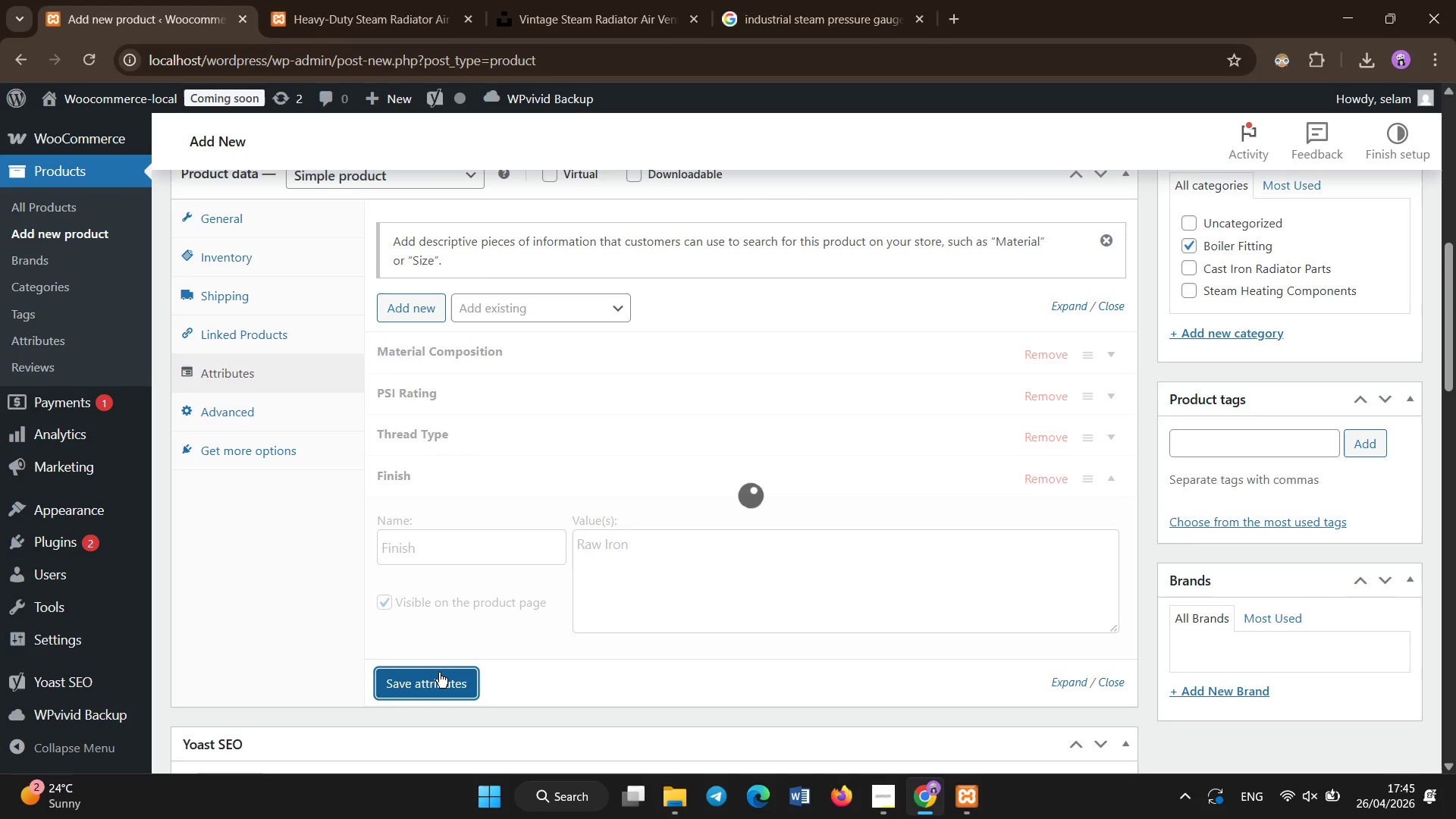 
left_click([428, 303])
 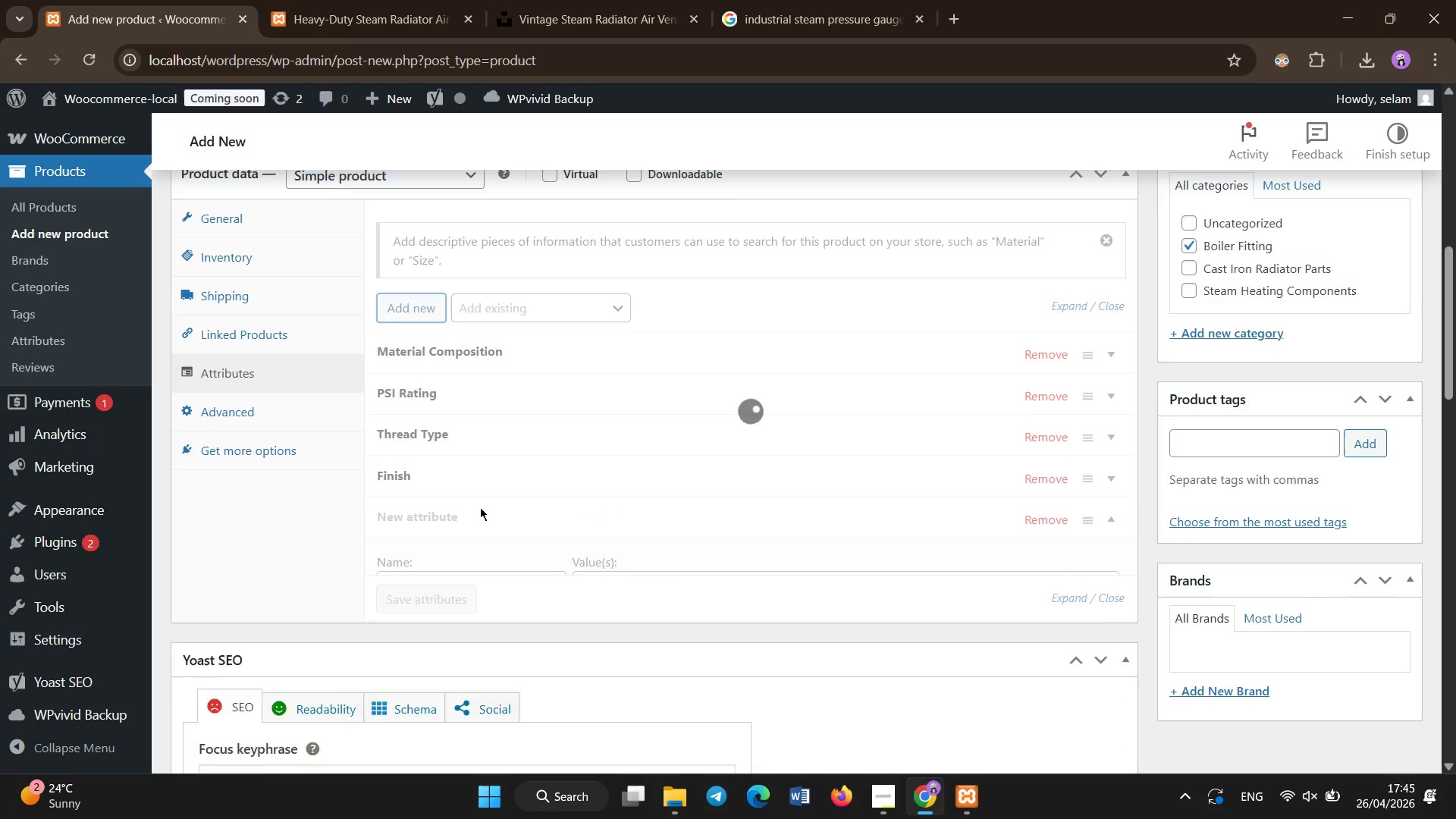 
left_click([466, 595])
 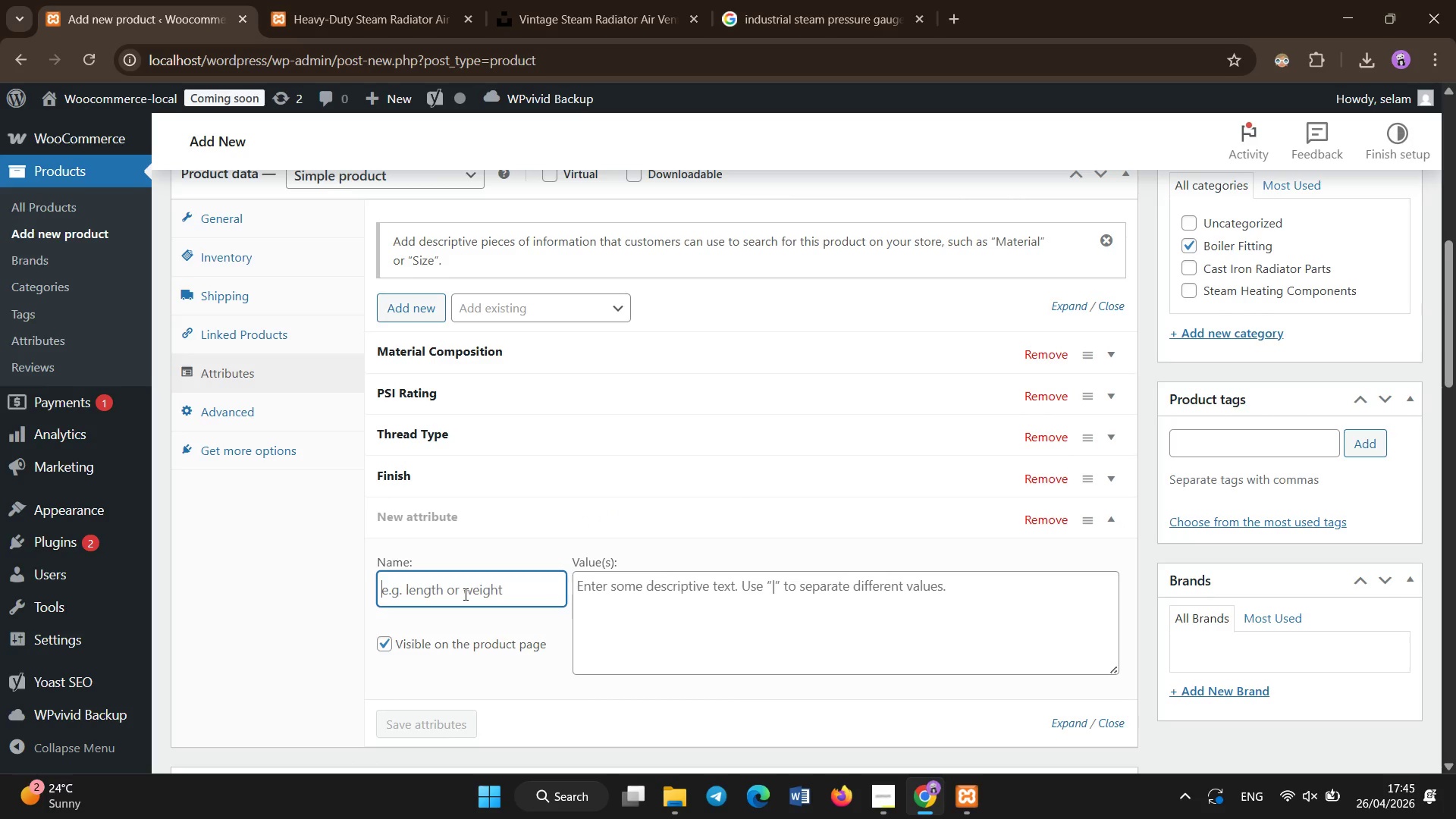 
type(Fitting Size)
 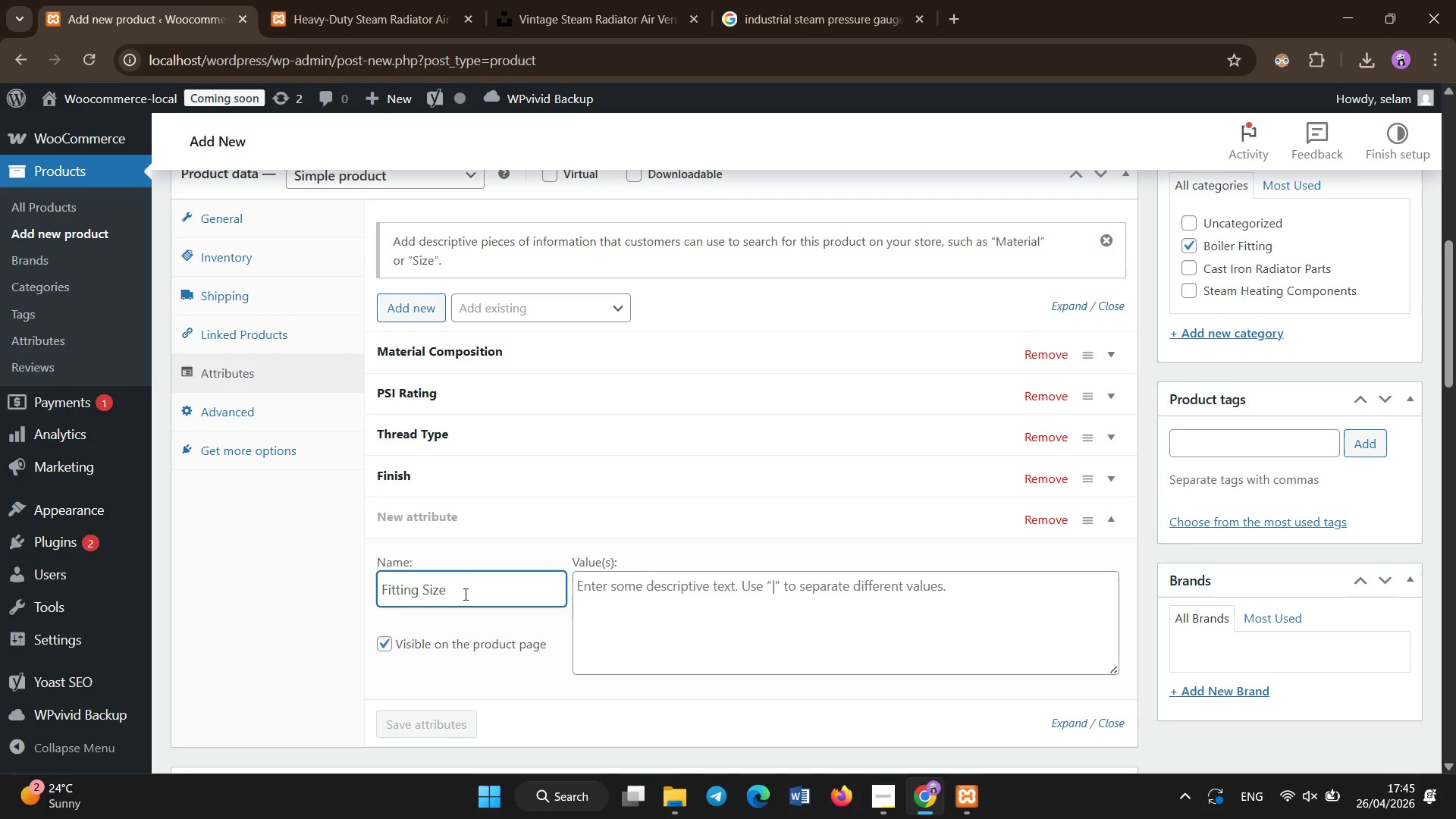 
left_click([680, 597])
 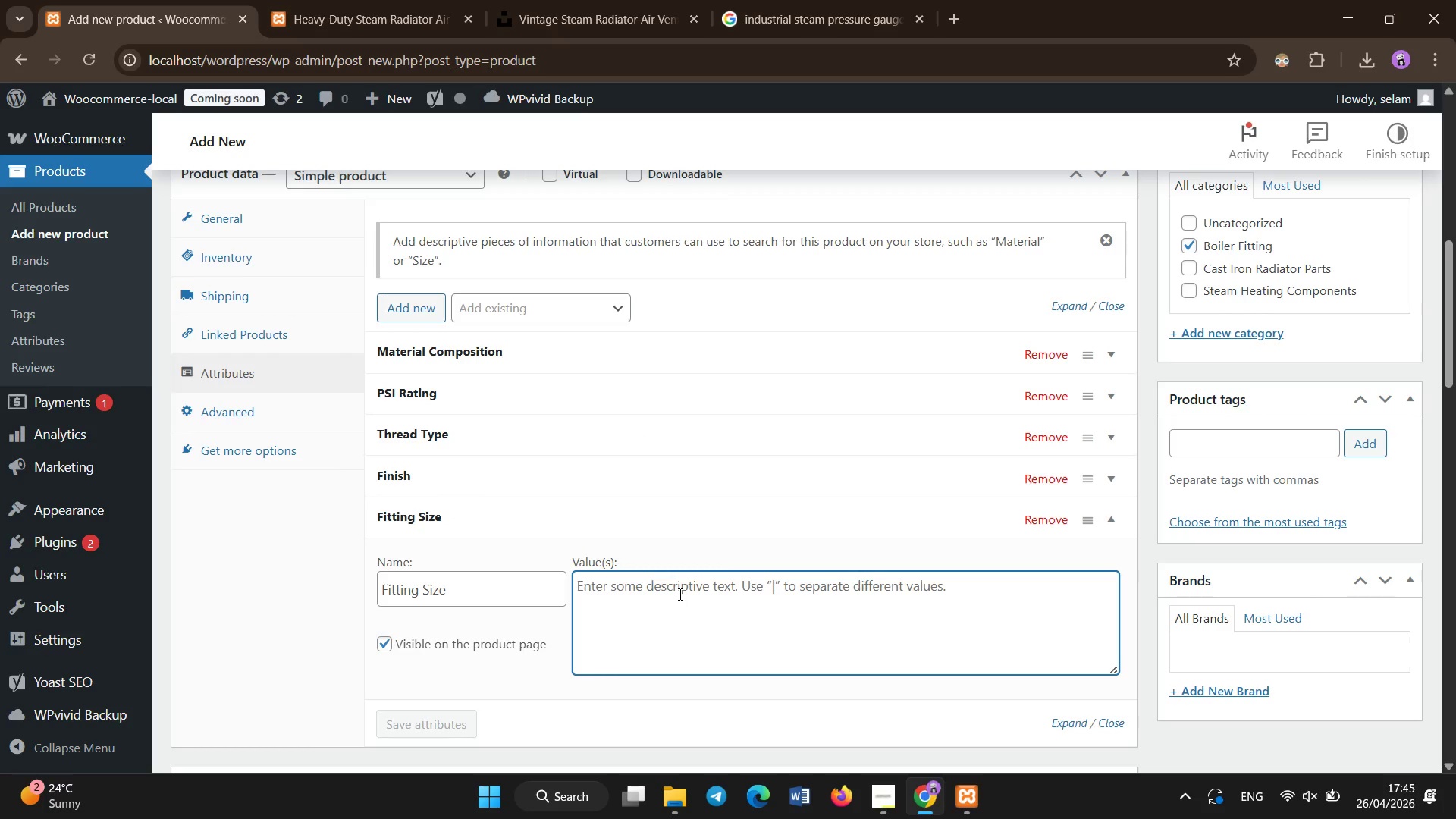 
hold_key(key=ShiftLeft, duration=0.38)
 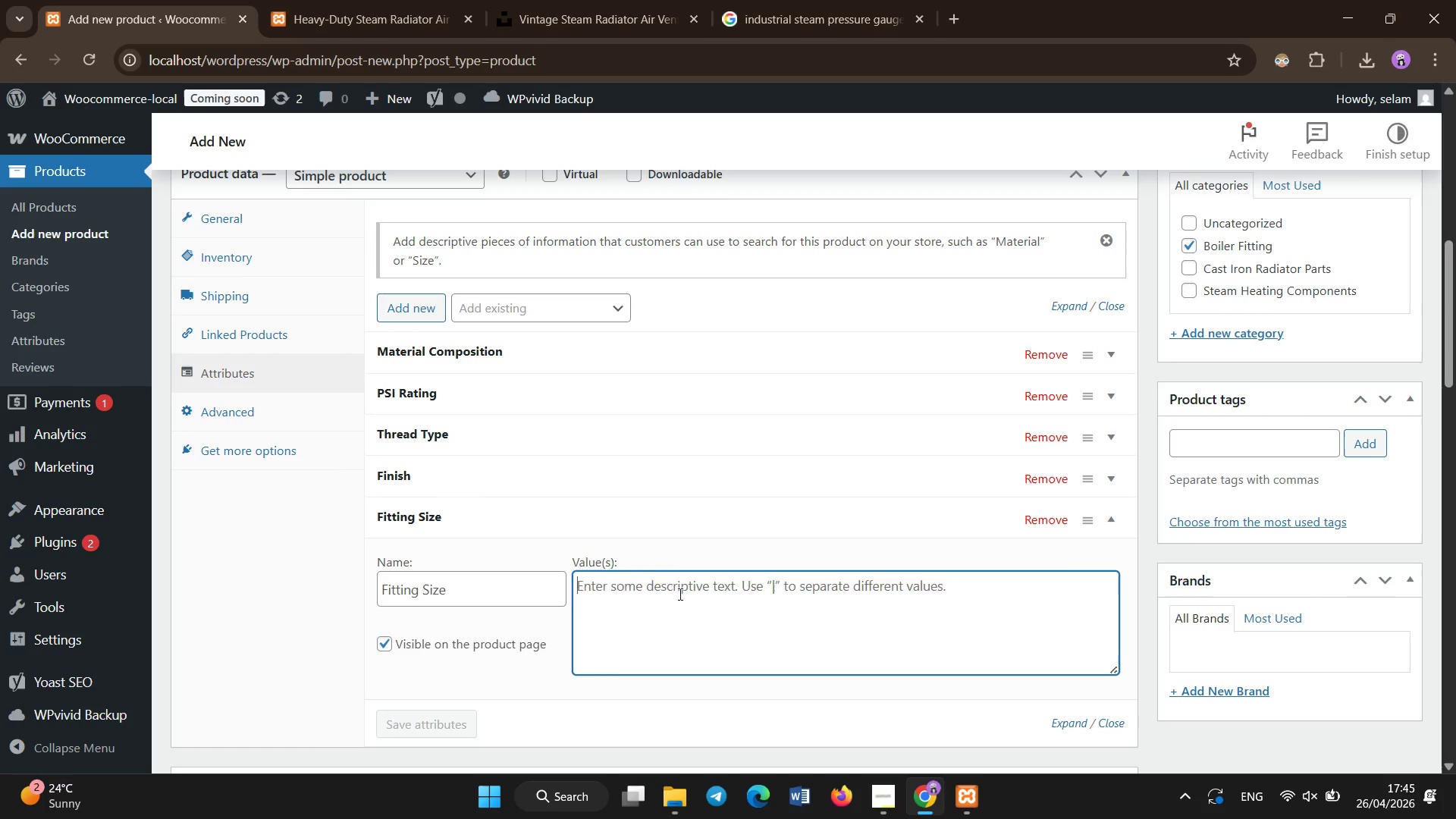 
key(1)
 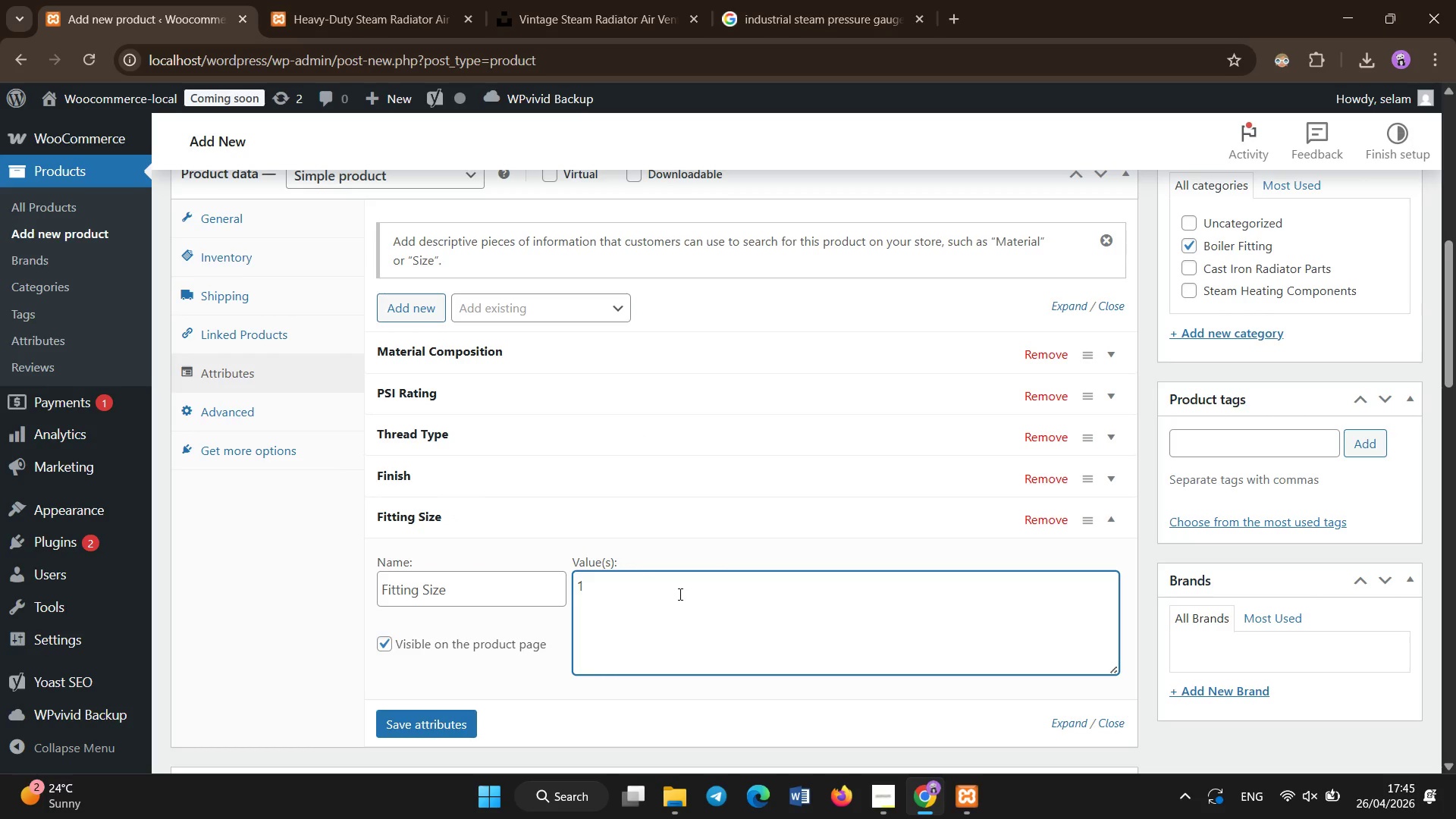 
key(Shift+Backquote)
 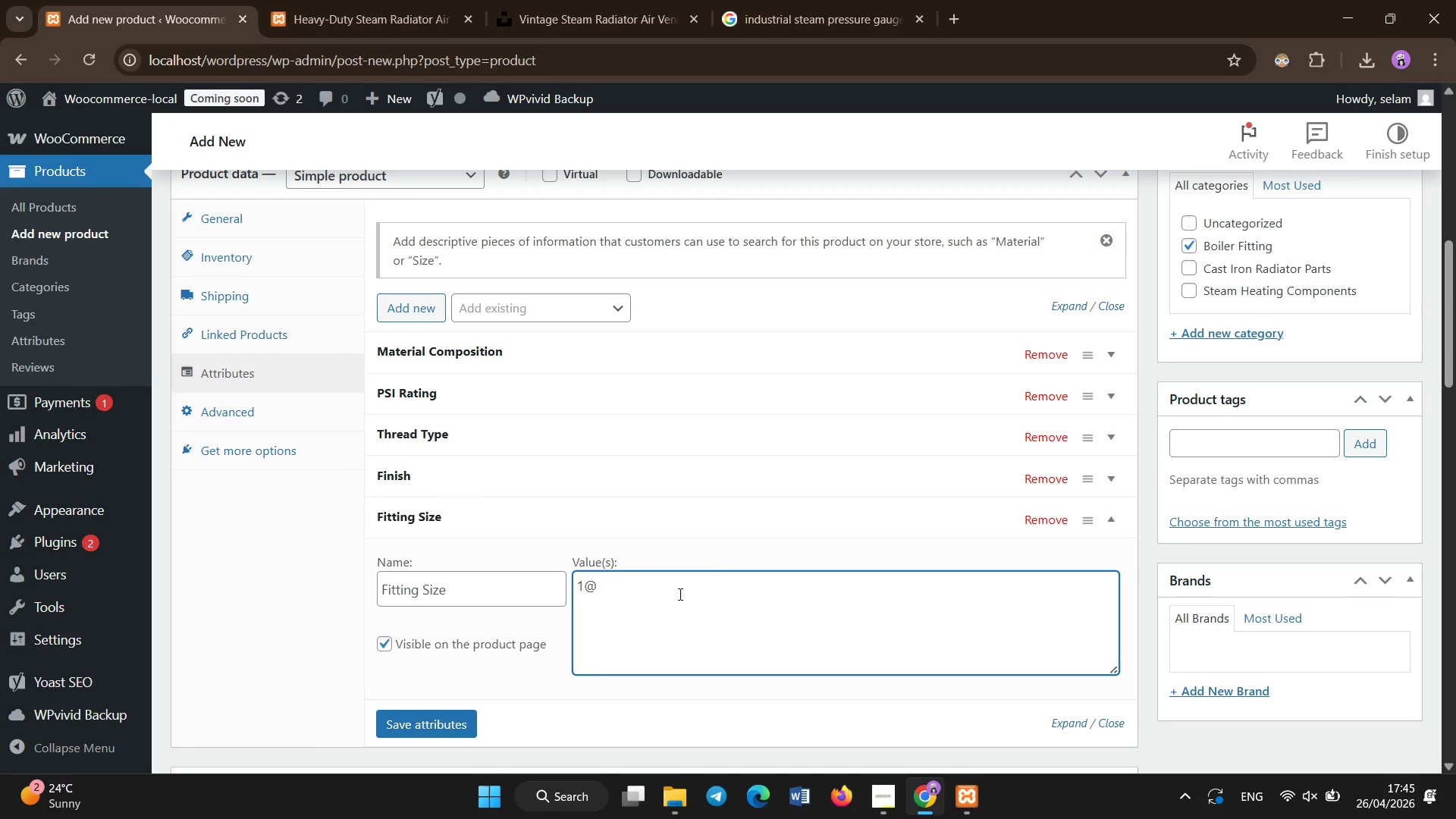 
key(Backspace)
 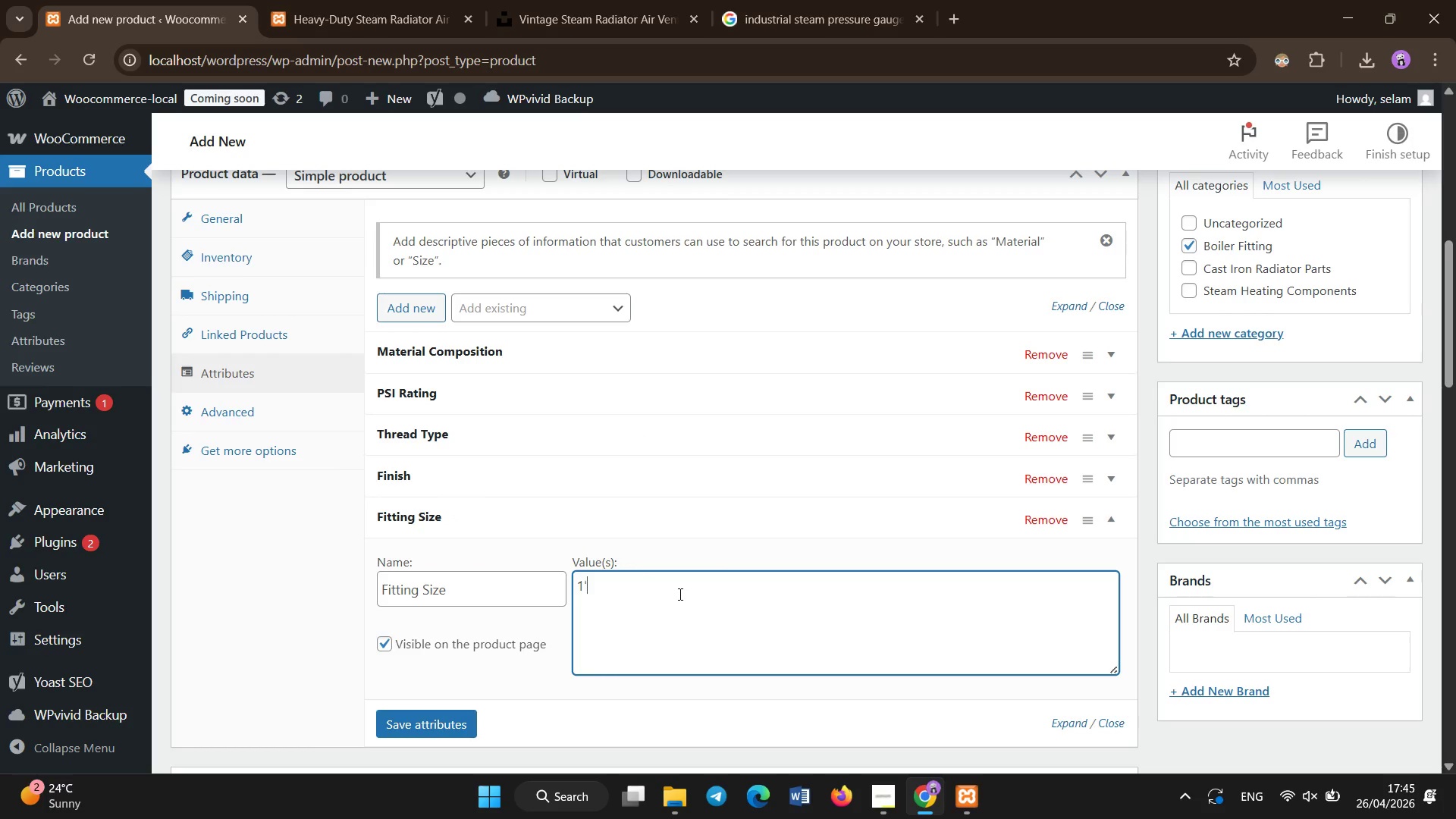 
key(Backquote)
 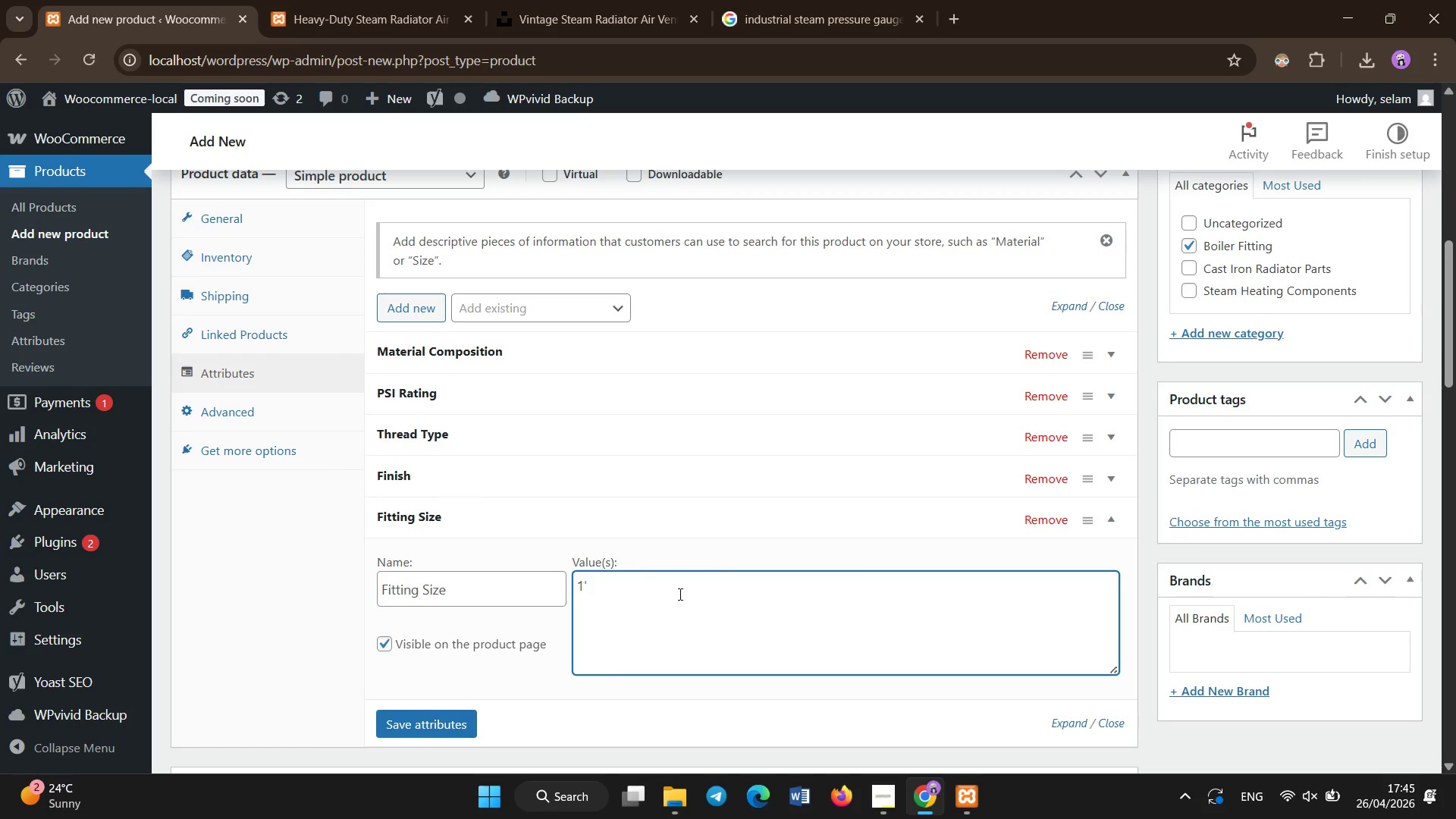 
key(Backquote)
 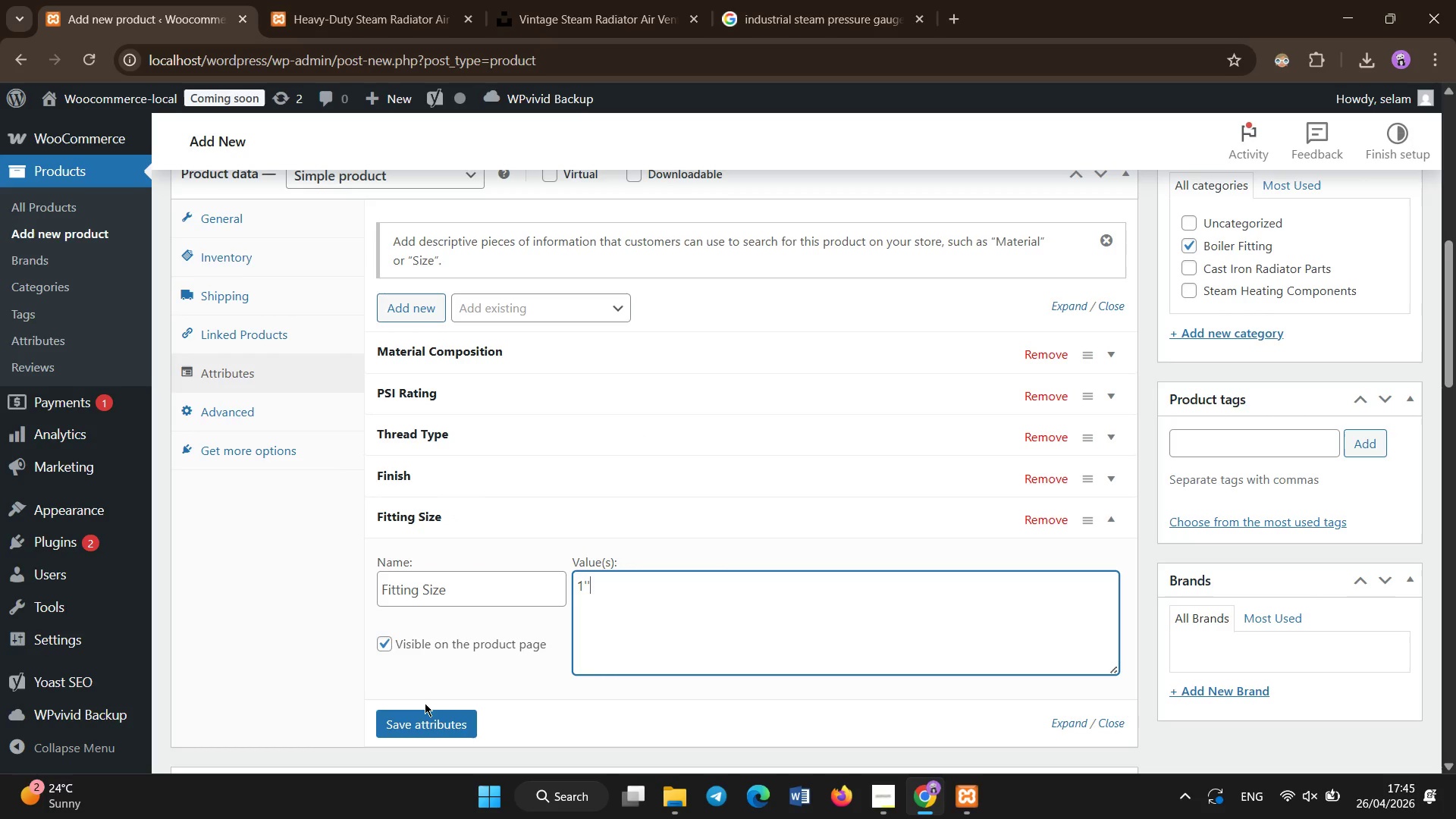 
left_click([425, 713])
 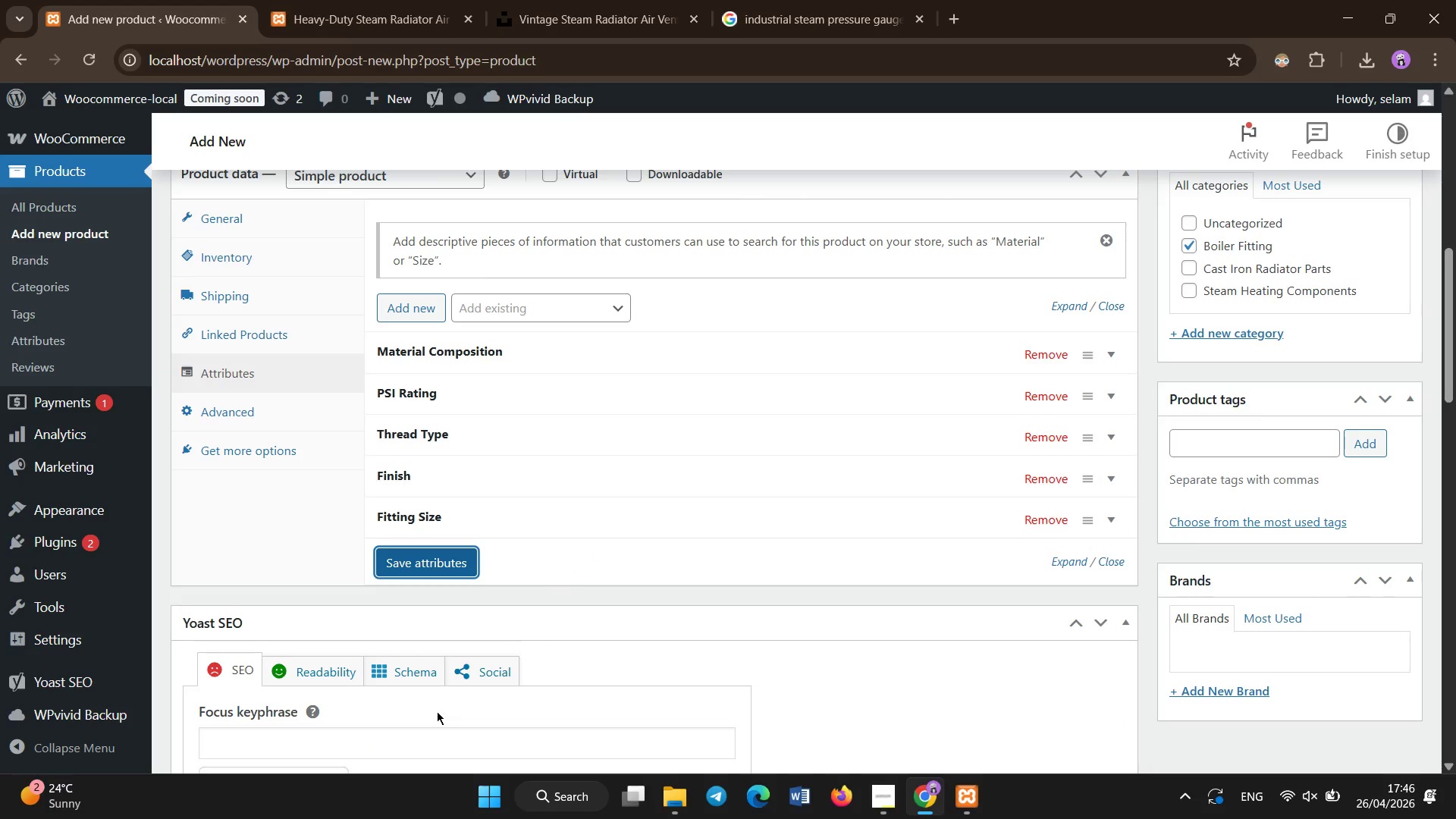 
left_click([444, 536])
 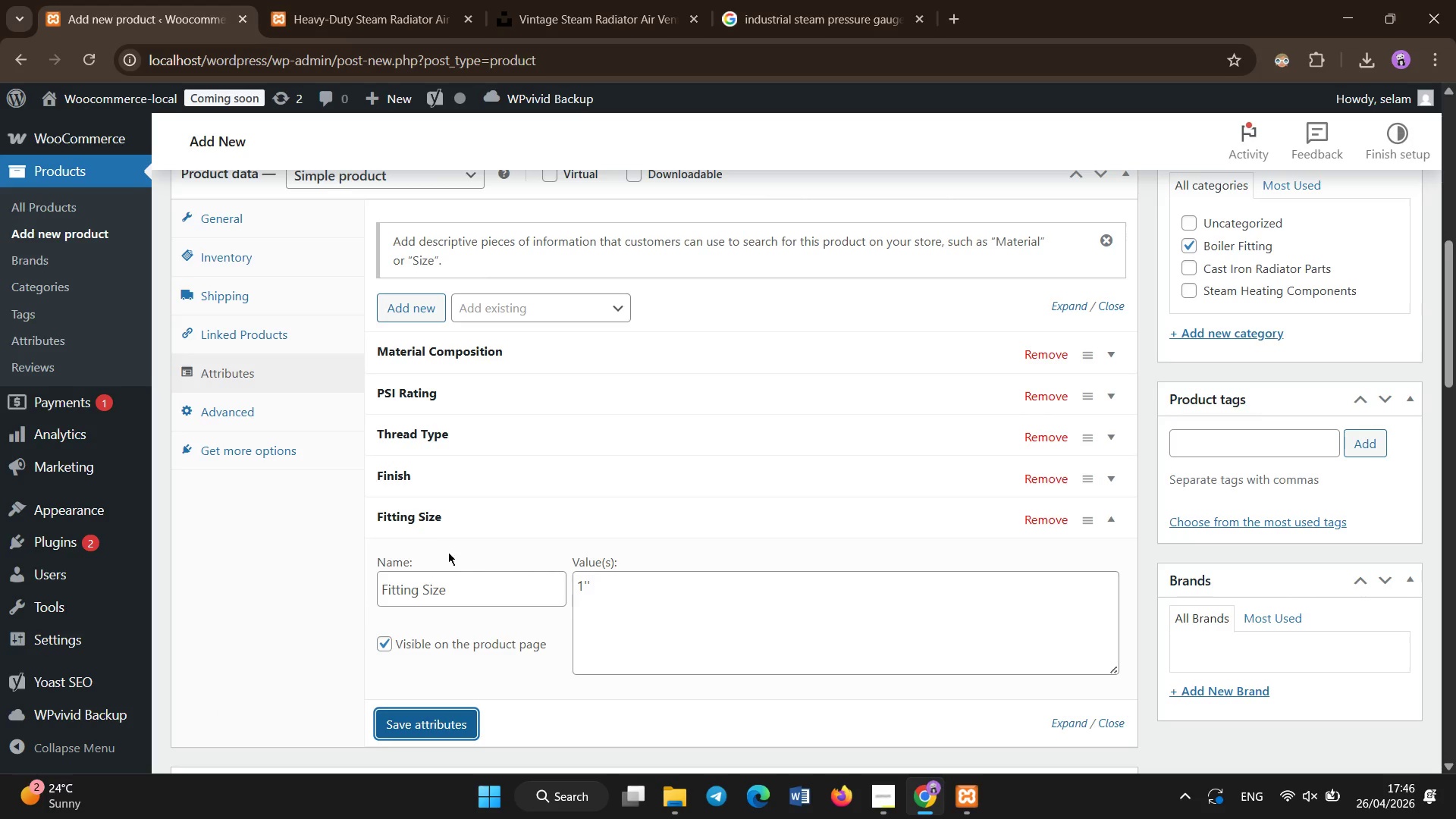 
left_click([459, 522])
 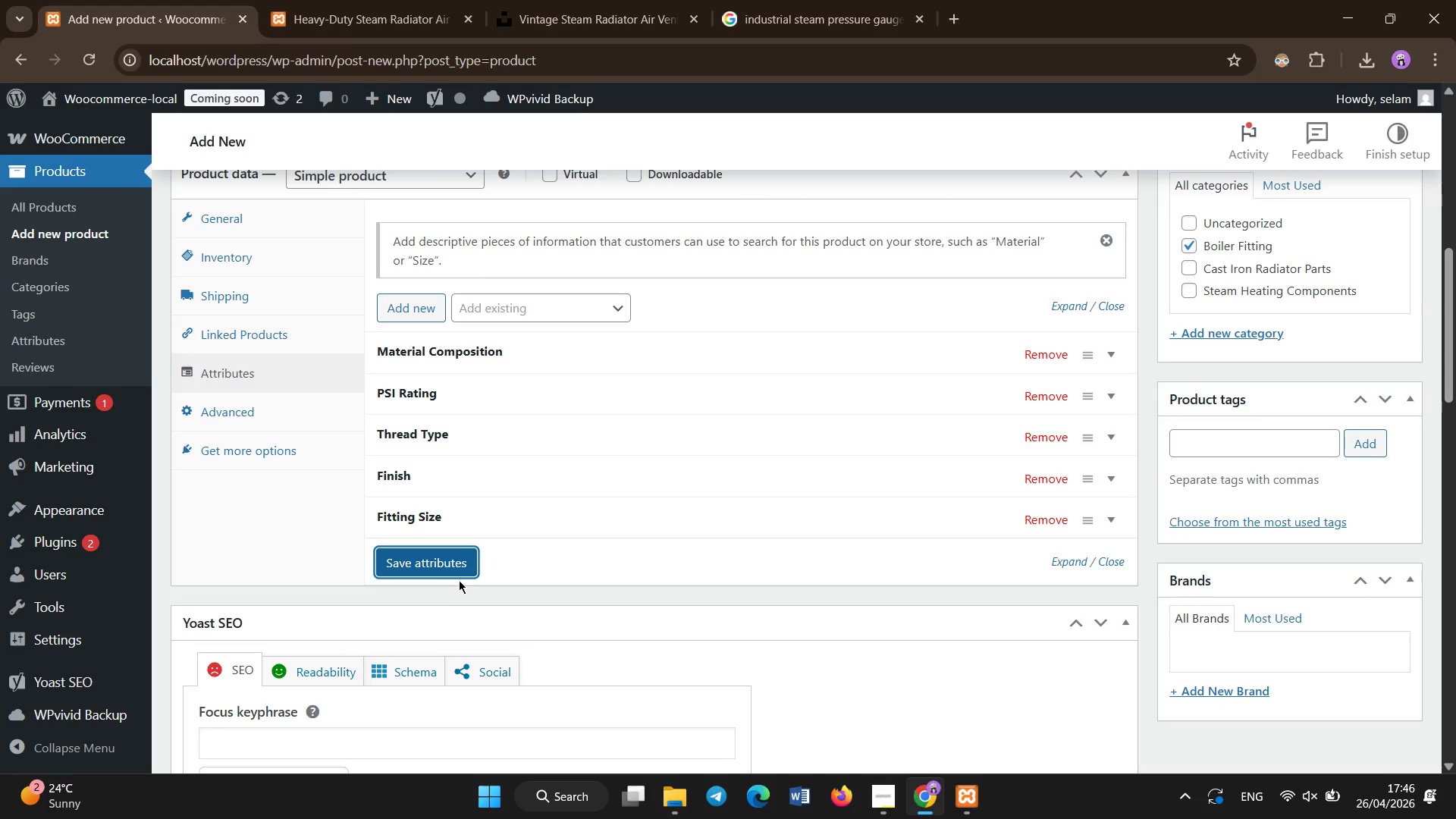 
left_click([458, 571])
 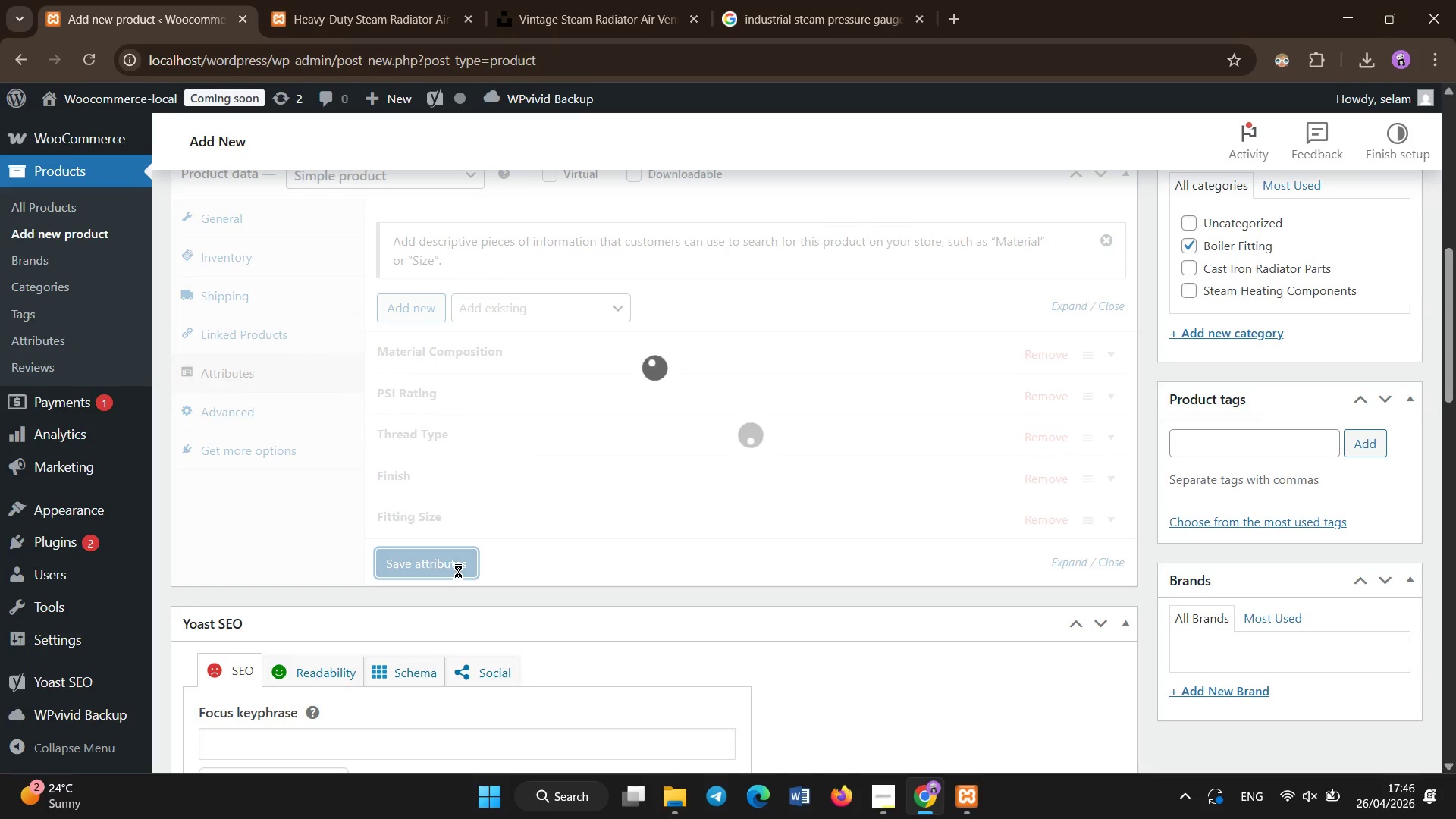 
scroll: coordinate [457, 562], scroll_direction: down, amount: 3.0
 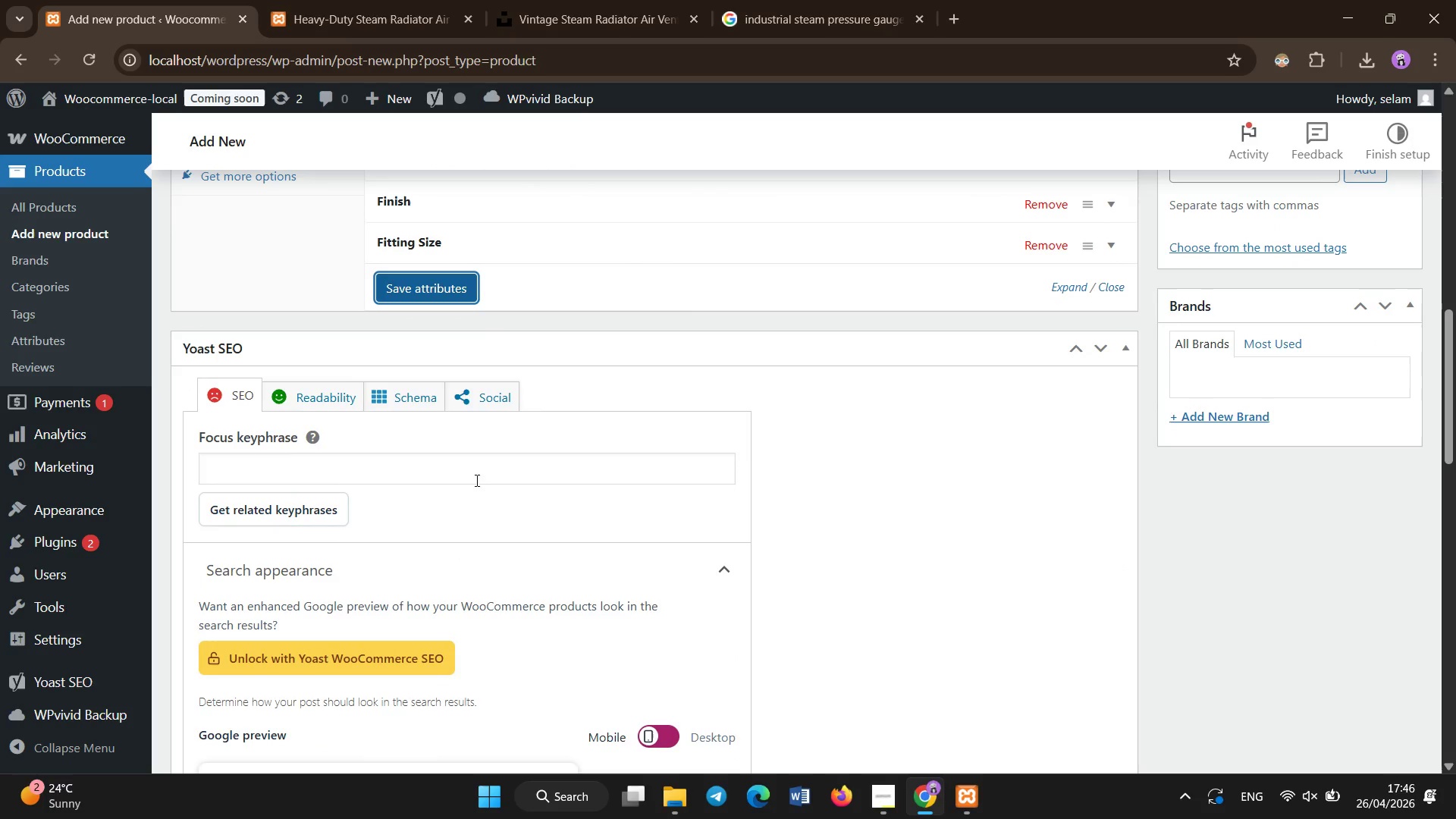 
left_click([491, 457])
 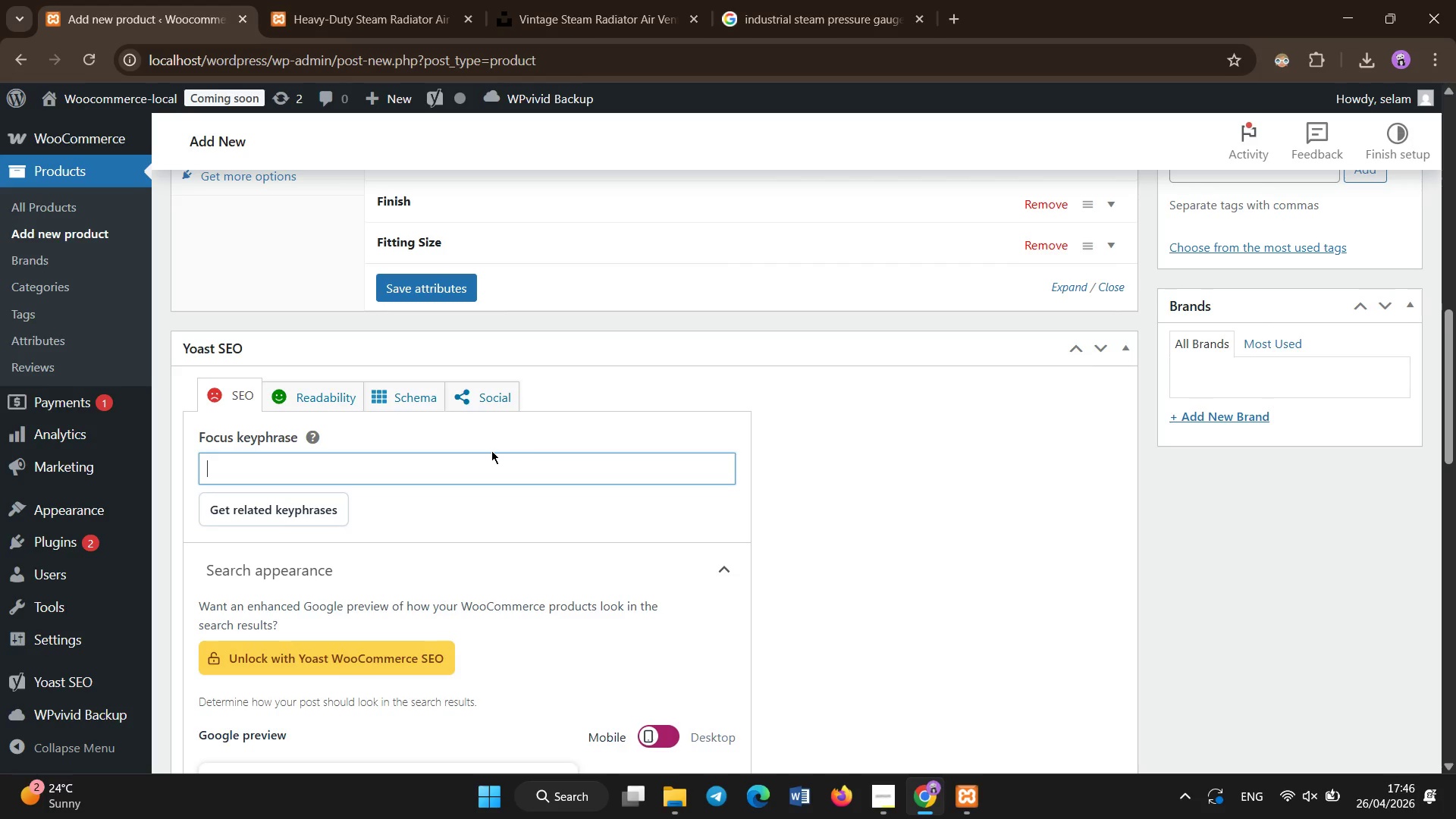 
type(cast iron coupling steam boiler)
 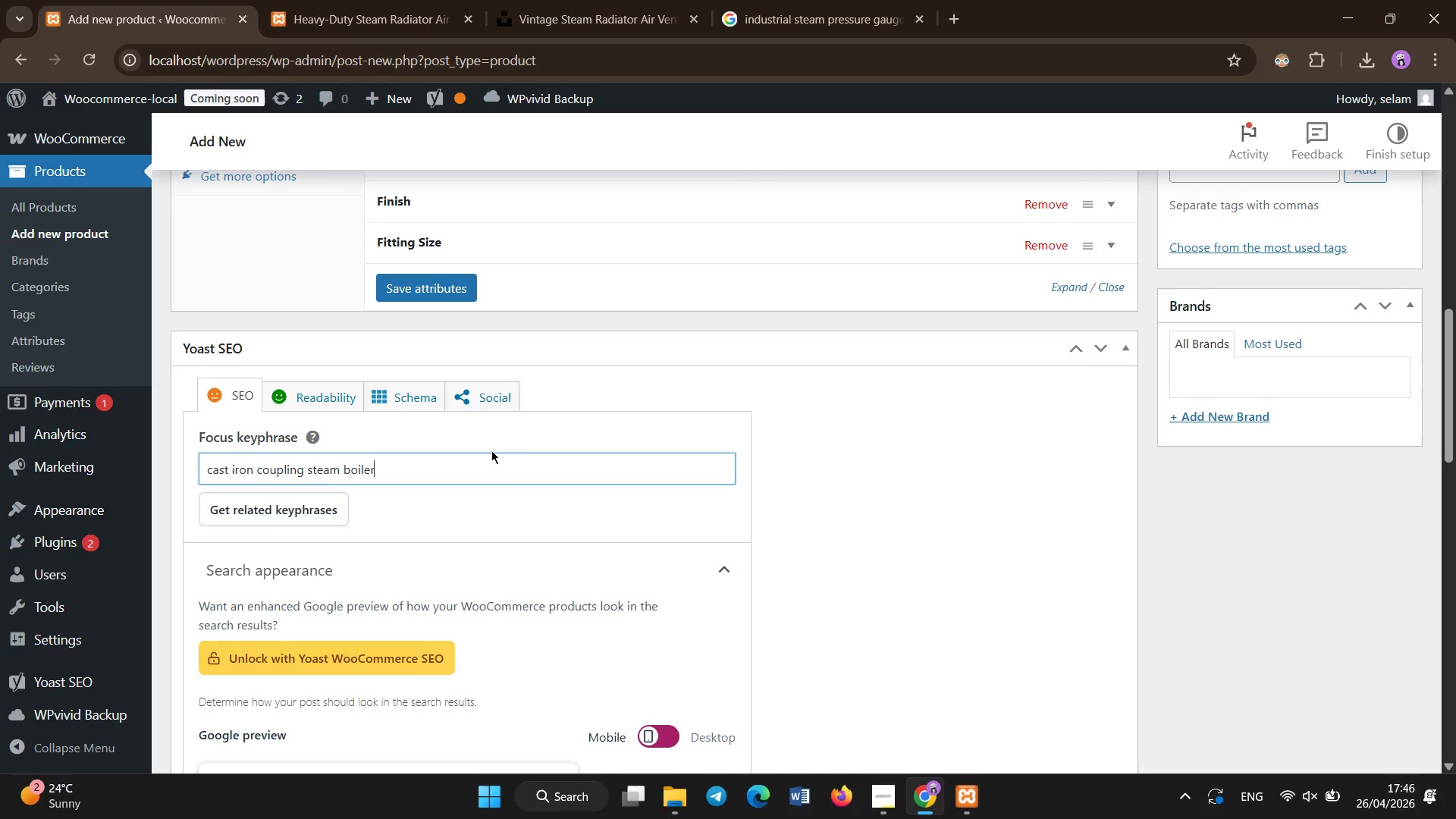 
scroll: coordinate [491, 450], scroll_direction: down, amount: 7.0
 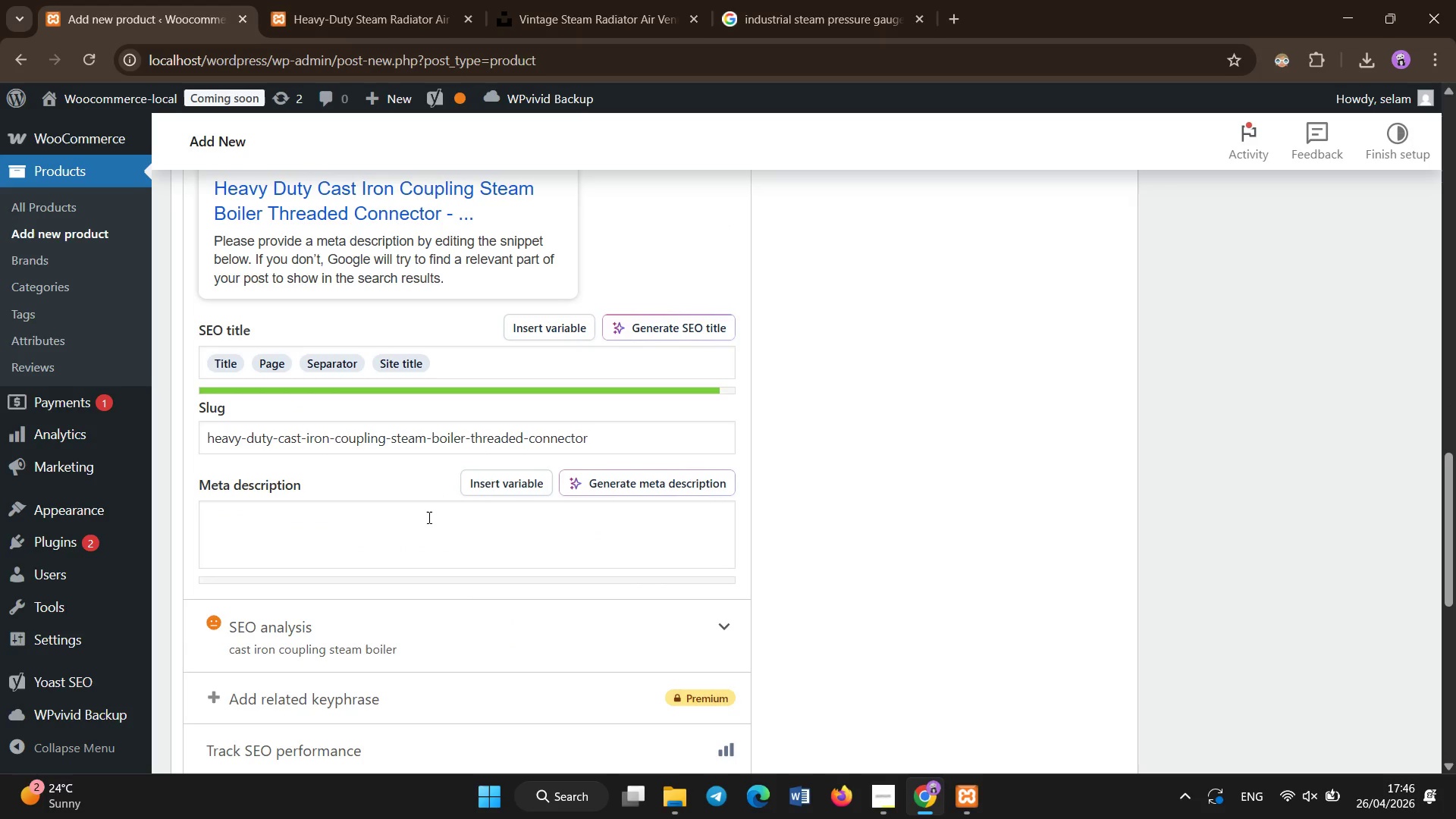 
left_click([429, 518])
 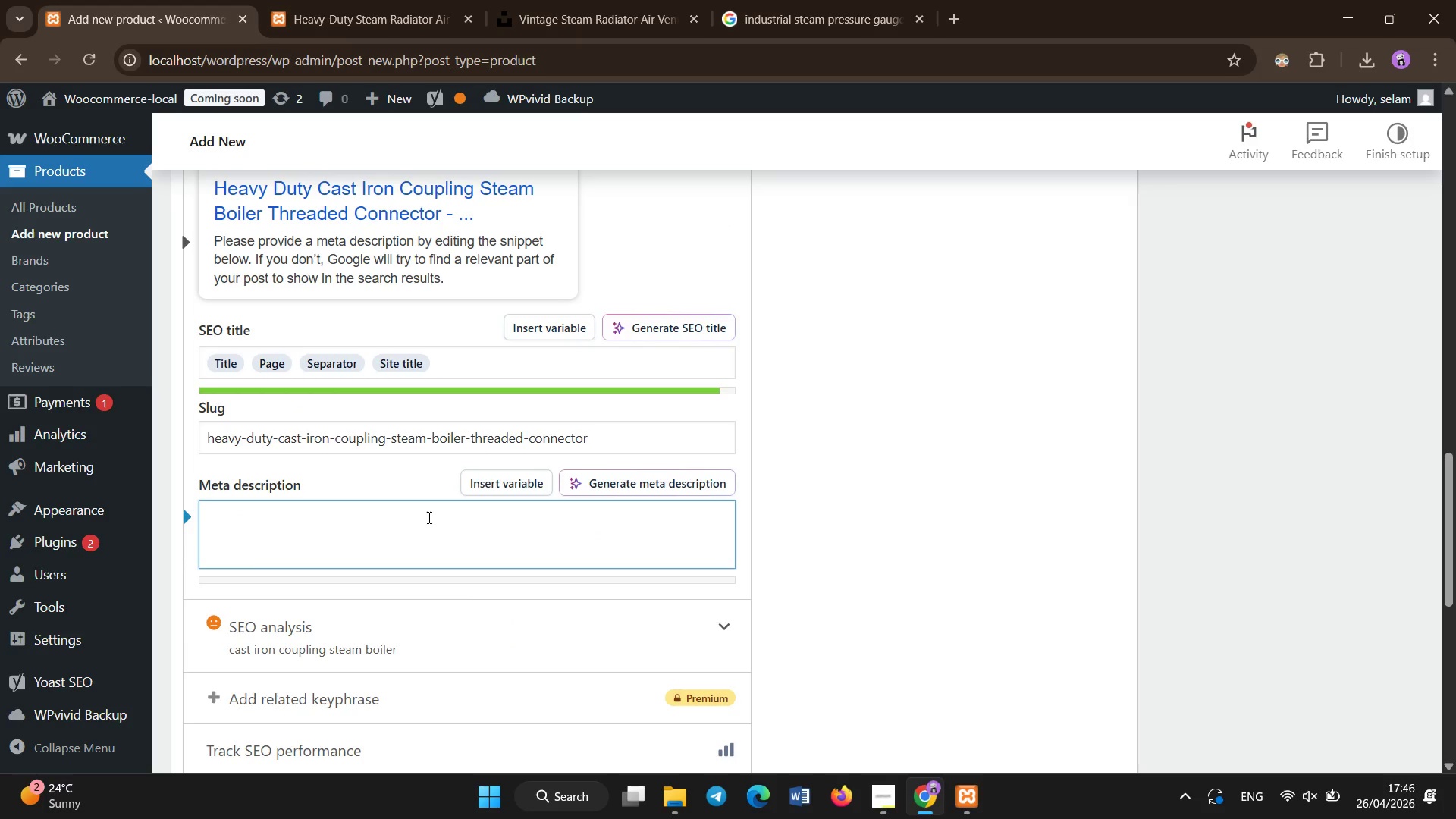 
type(Heavy-uty cast iron pipe coupling for steam boilers. Industrial threaded HVAC connector for restoration heating systems.)
 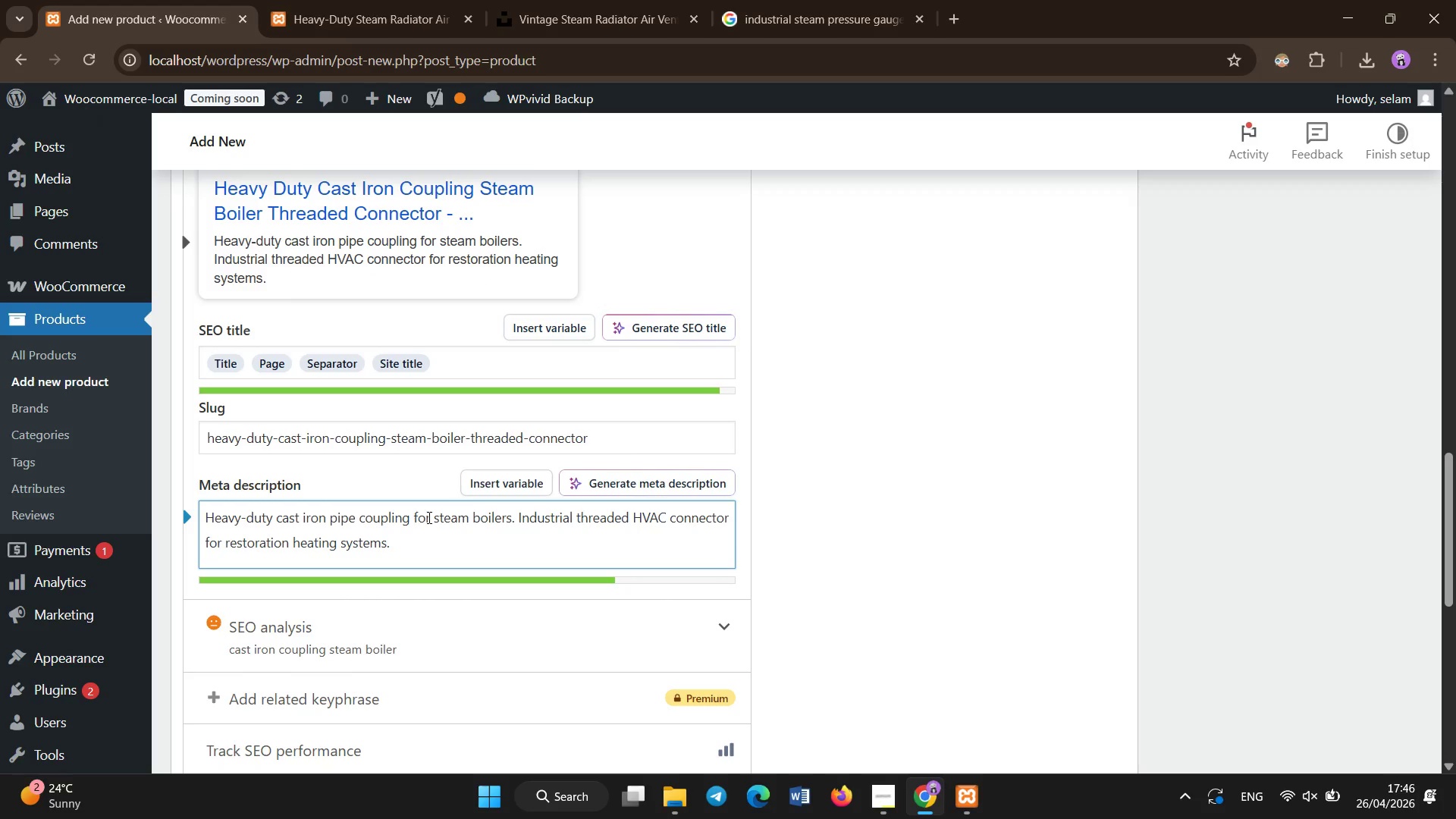 
scroll: coordinate [429, 518], scroll_direction: down, amount: 2.0
 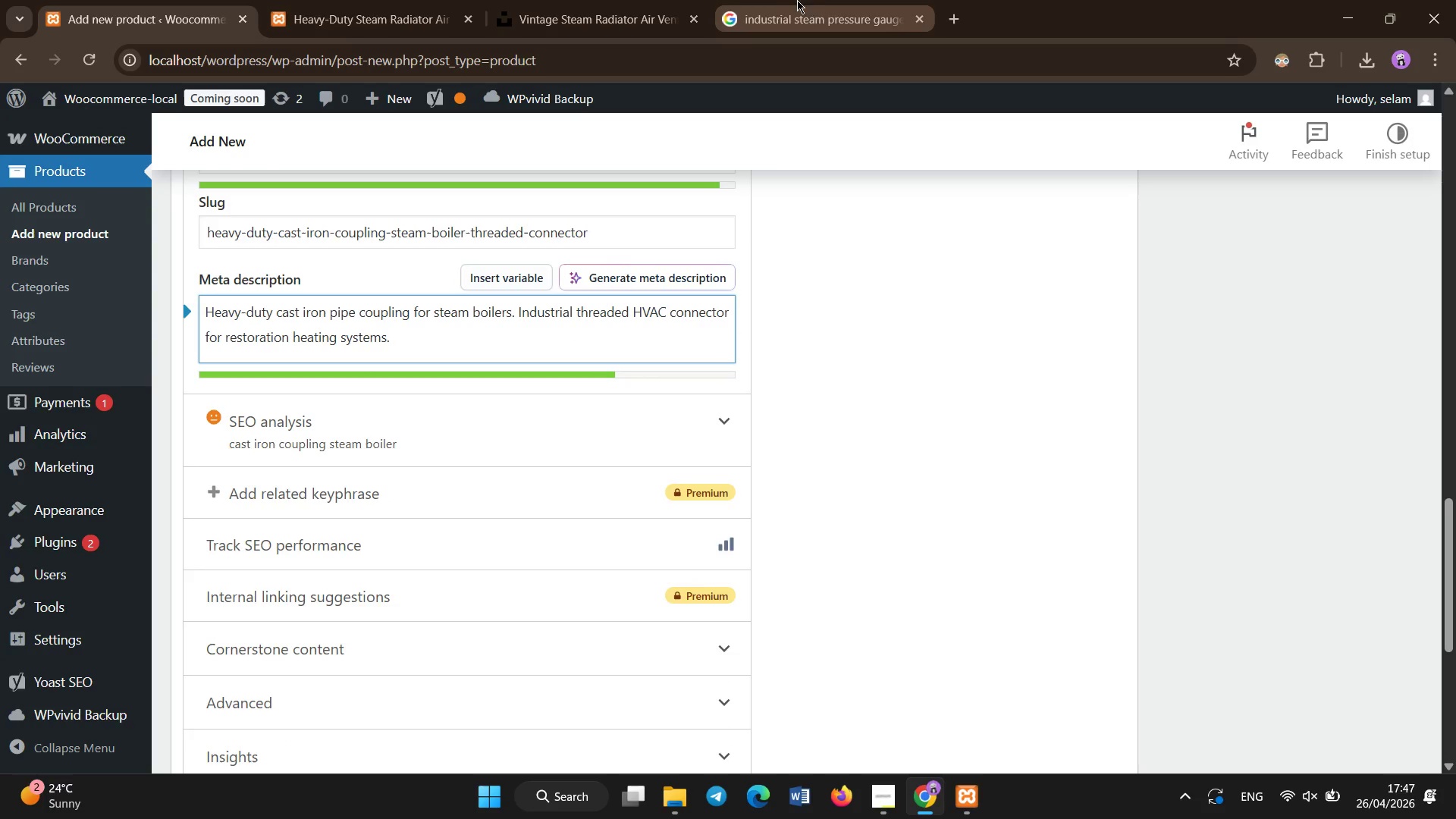 
left_click([840, 0])
 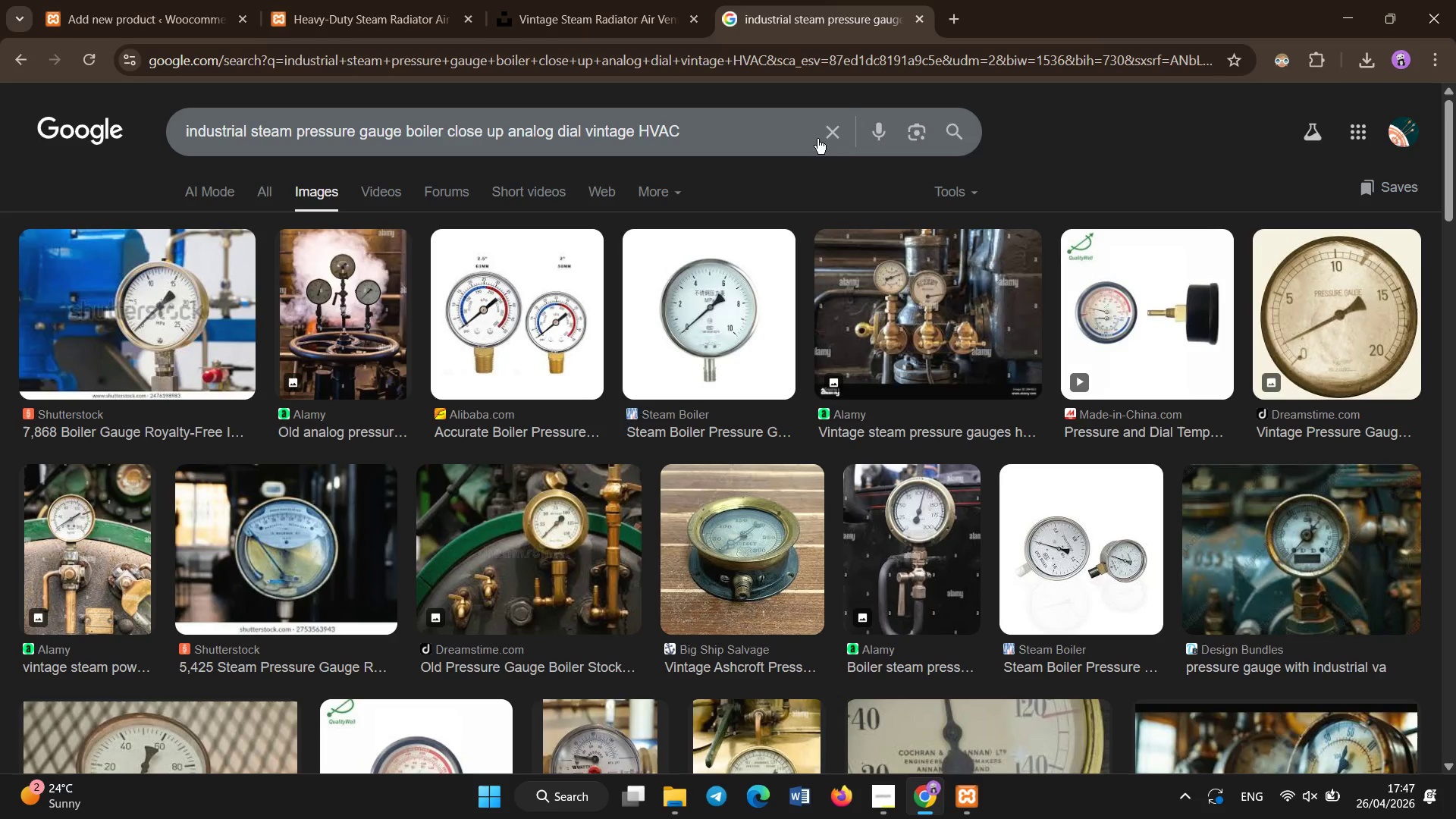 
left_click([840, 136])
 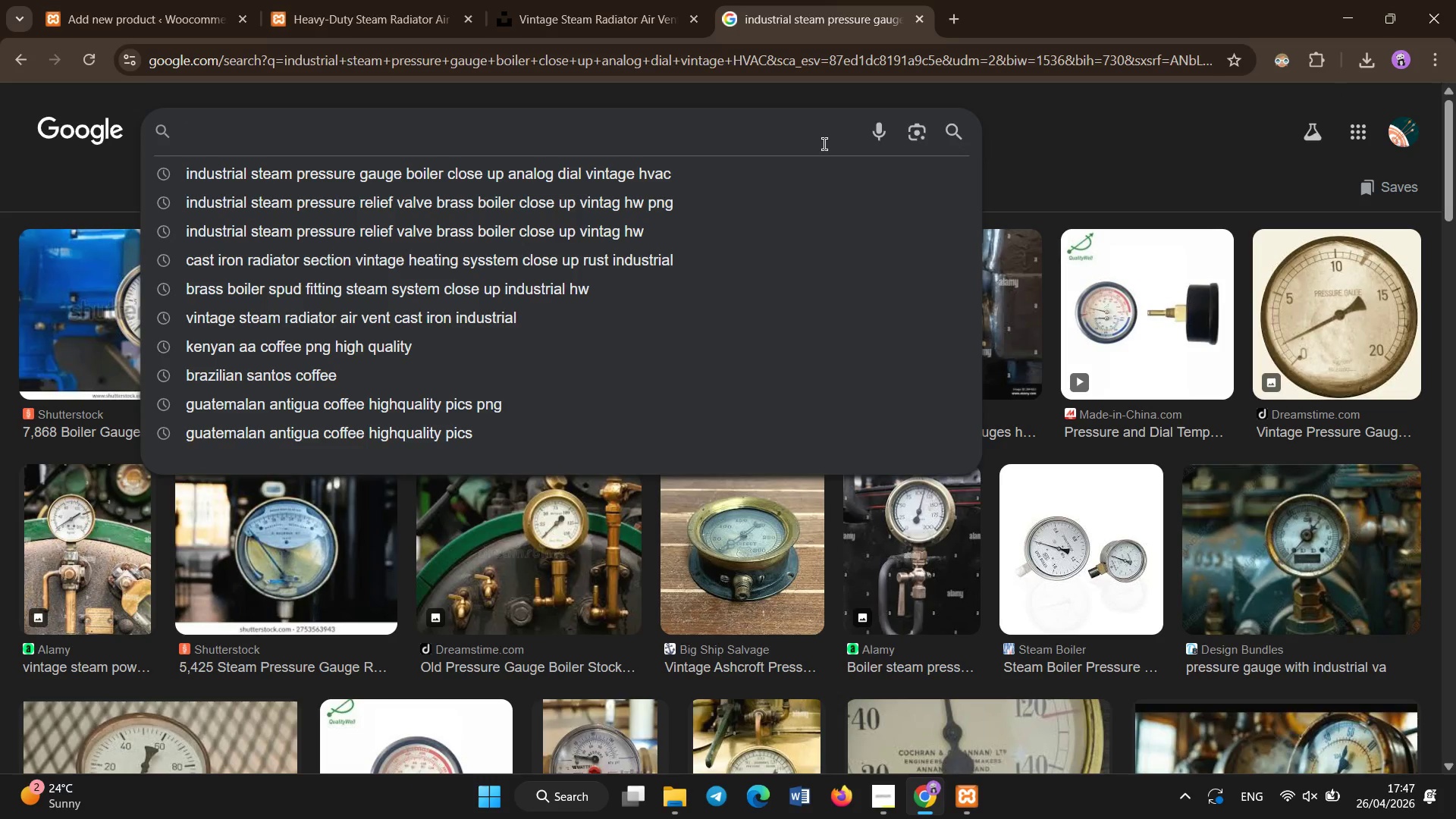 
type(cast iron pipe coupling the)
key(Backspace)
type(eaded steam boiler industrial close up)
 